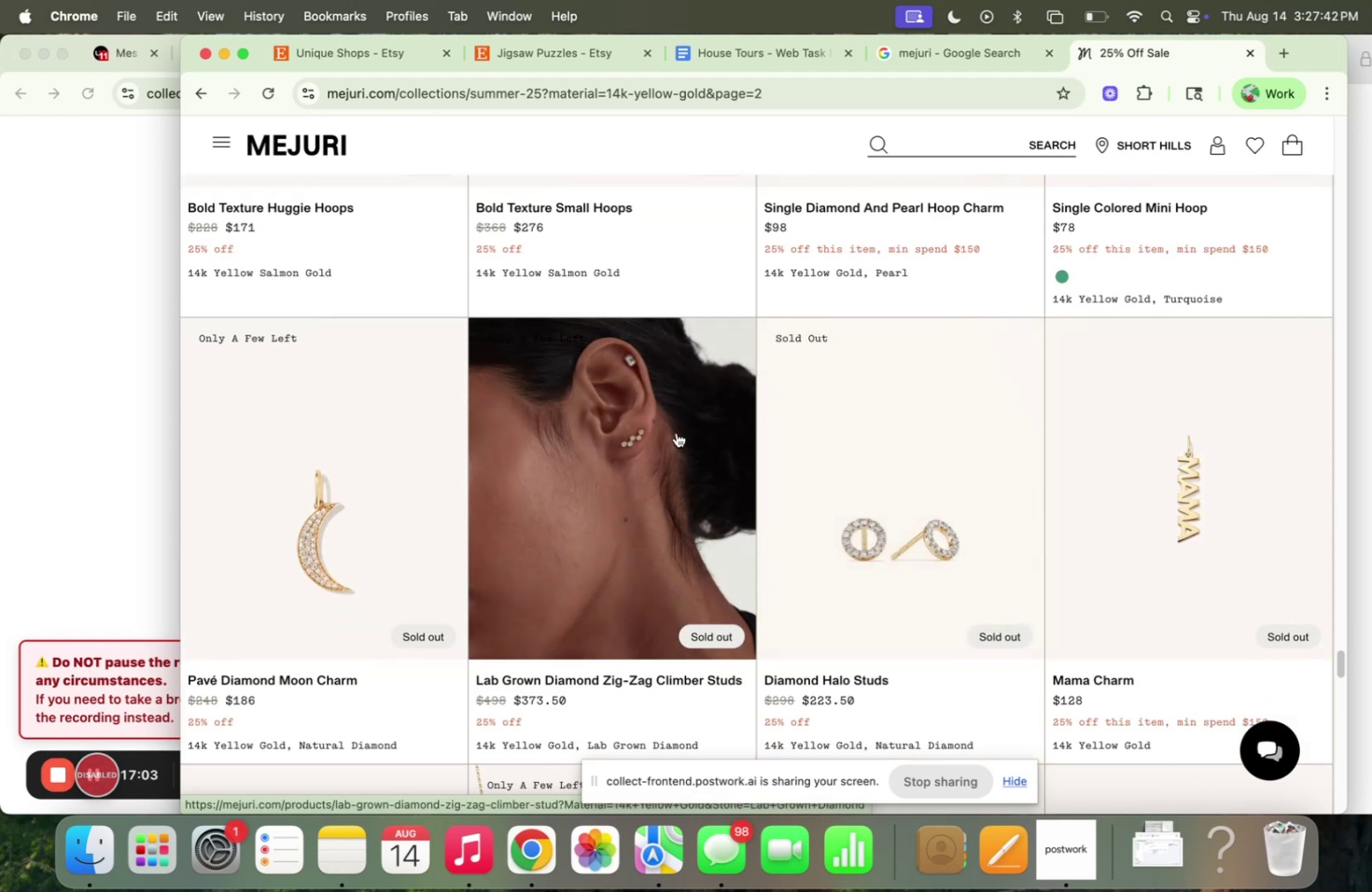 
scroll: coordinate [1139, 605], scroll_direction: up, amount: 22.0
 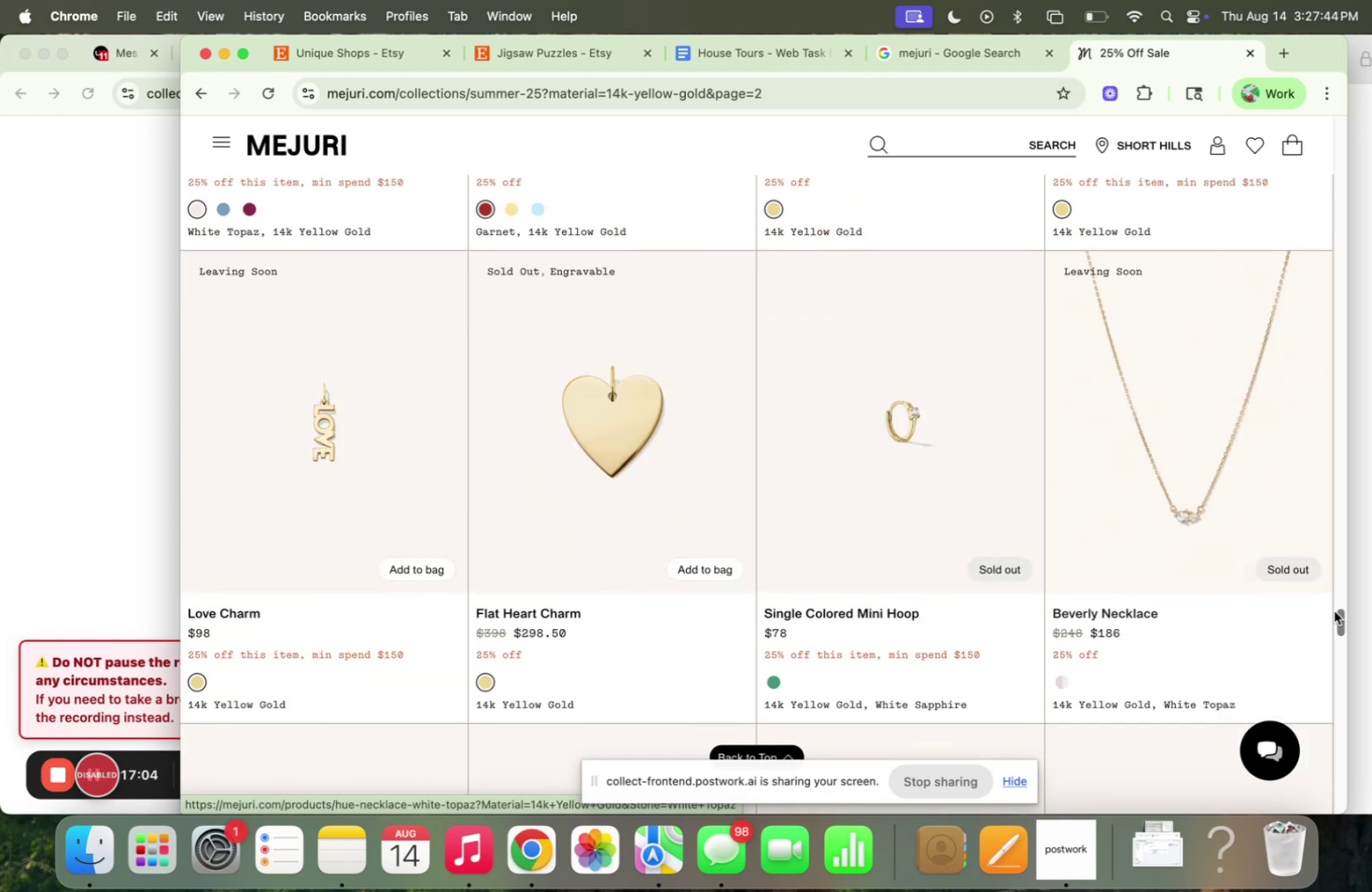 
left_click_drag(start_coordinate=[1339, 617], to_coordinate=[1368, 734])
 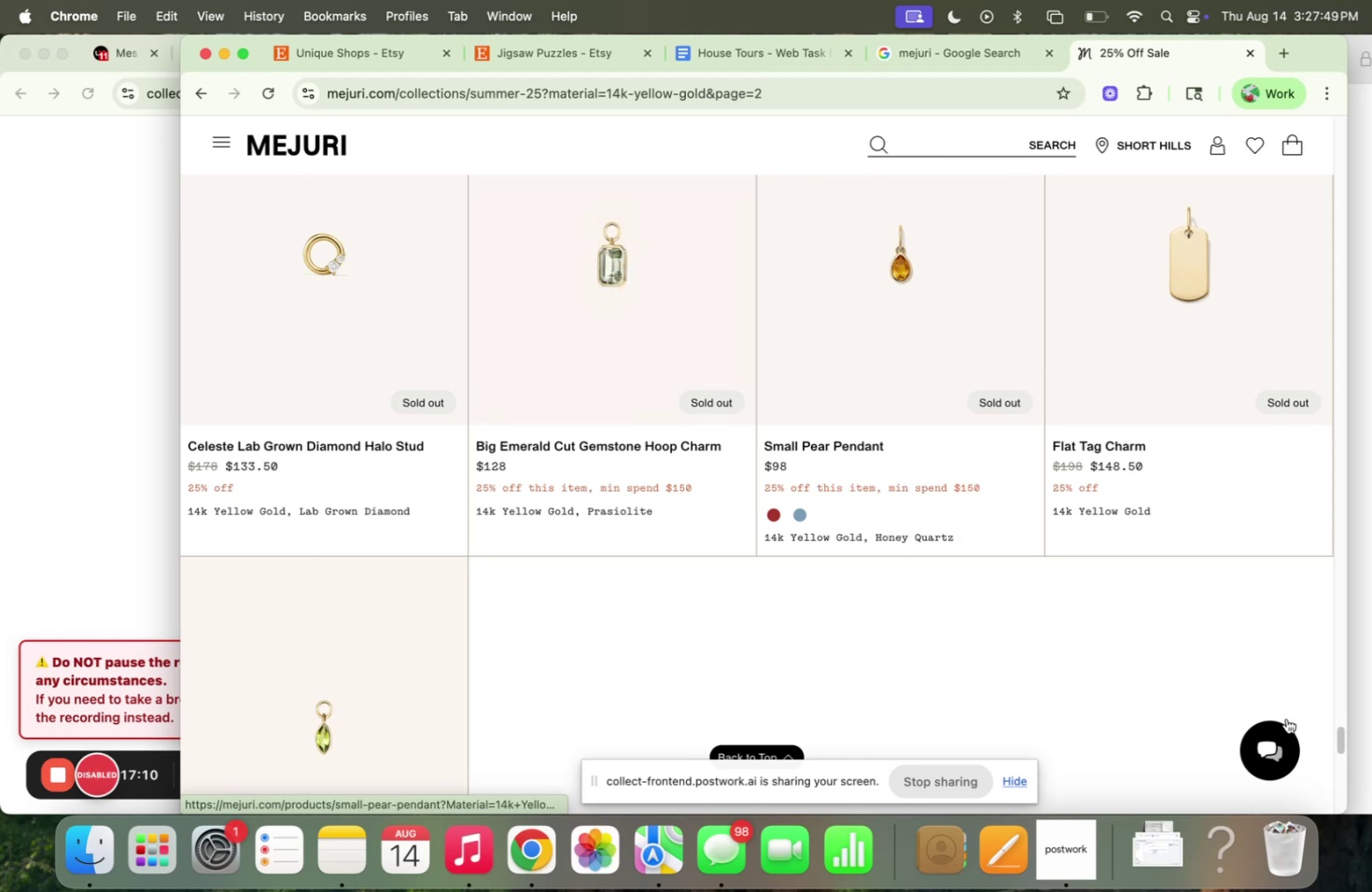 
left_click_drag(start_coordinate=[1339, 731], to_coordinate=[1295, 85])
 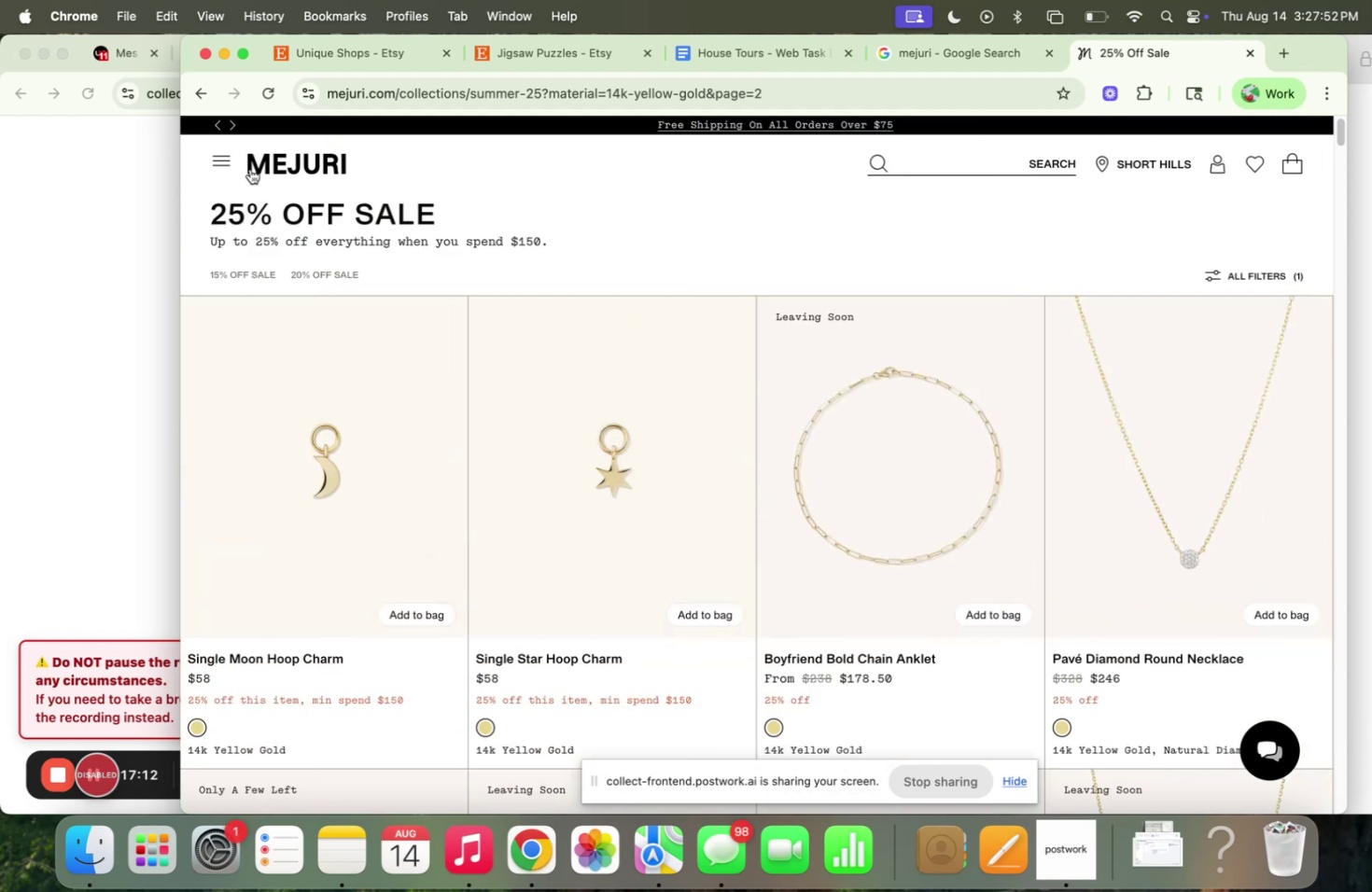 
left_click([214, 155])
 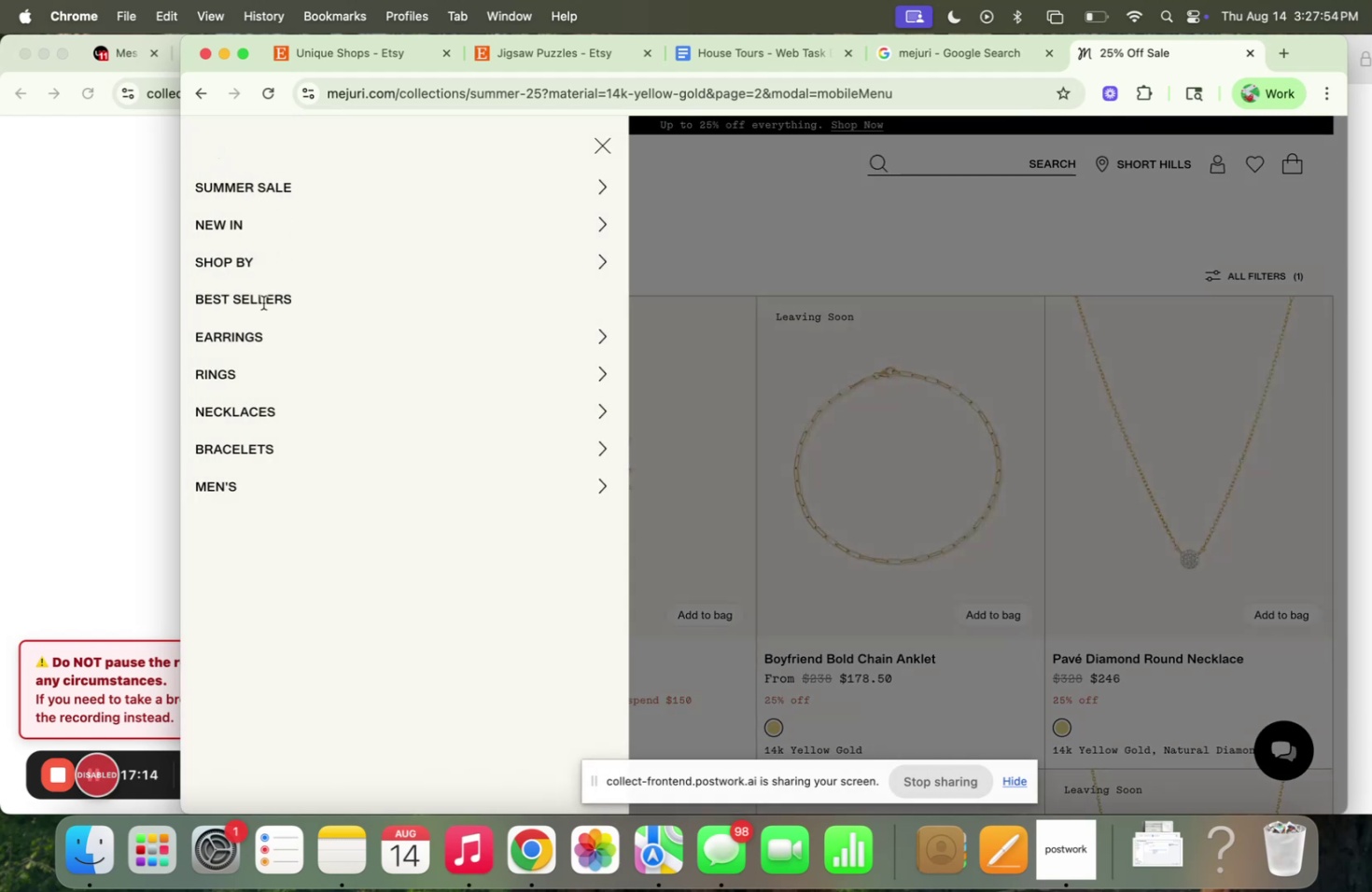 
left_click([212, 373])
 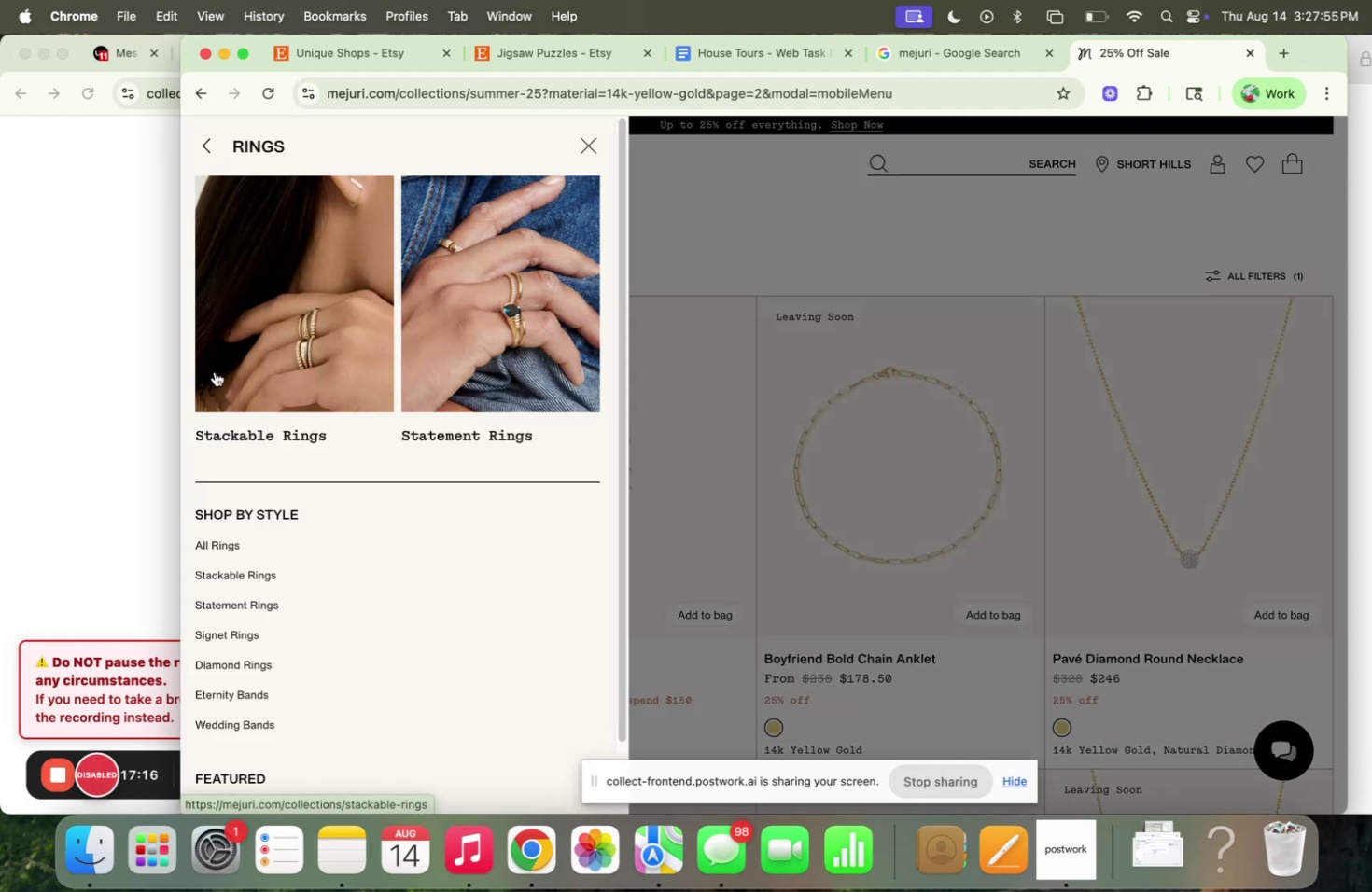 
scroll: coordinate [223, 383], scroll_direction: down, amount: 10.0
 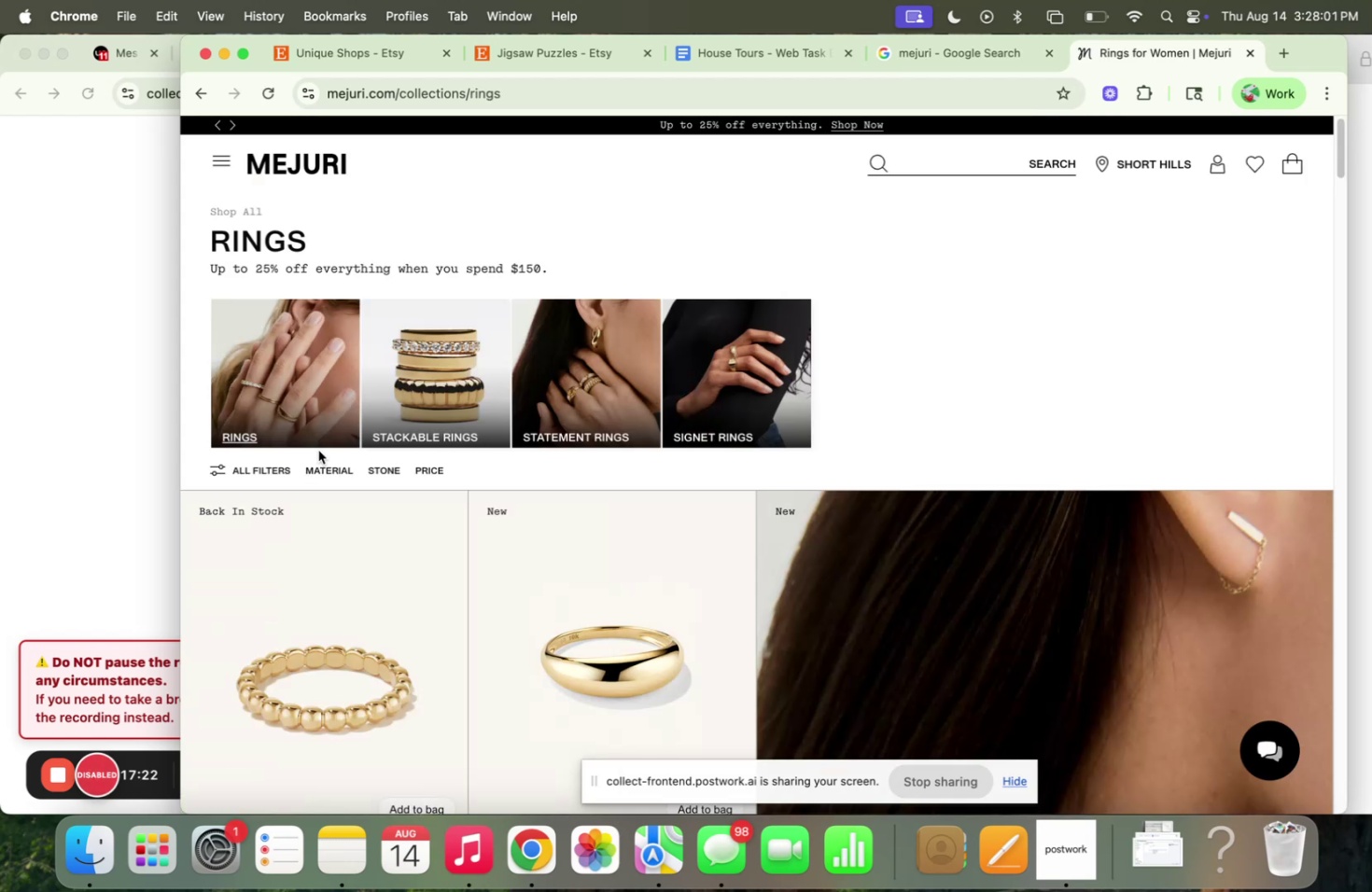 
wait(6.65)
 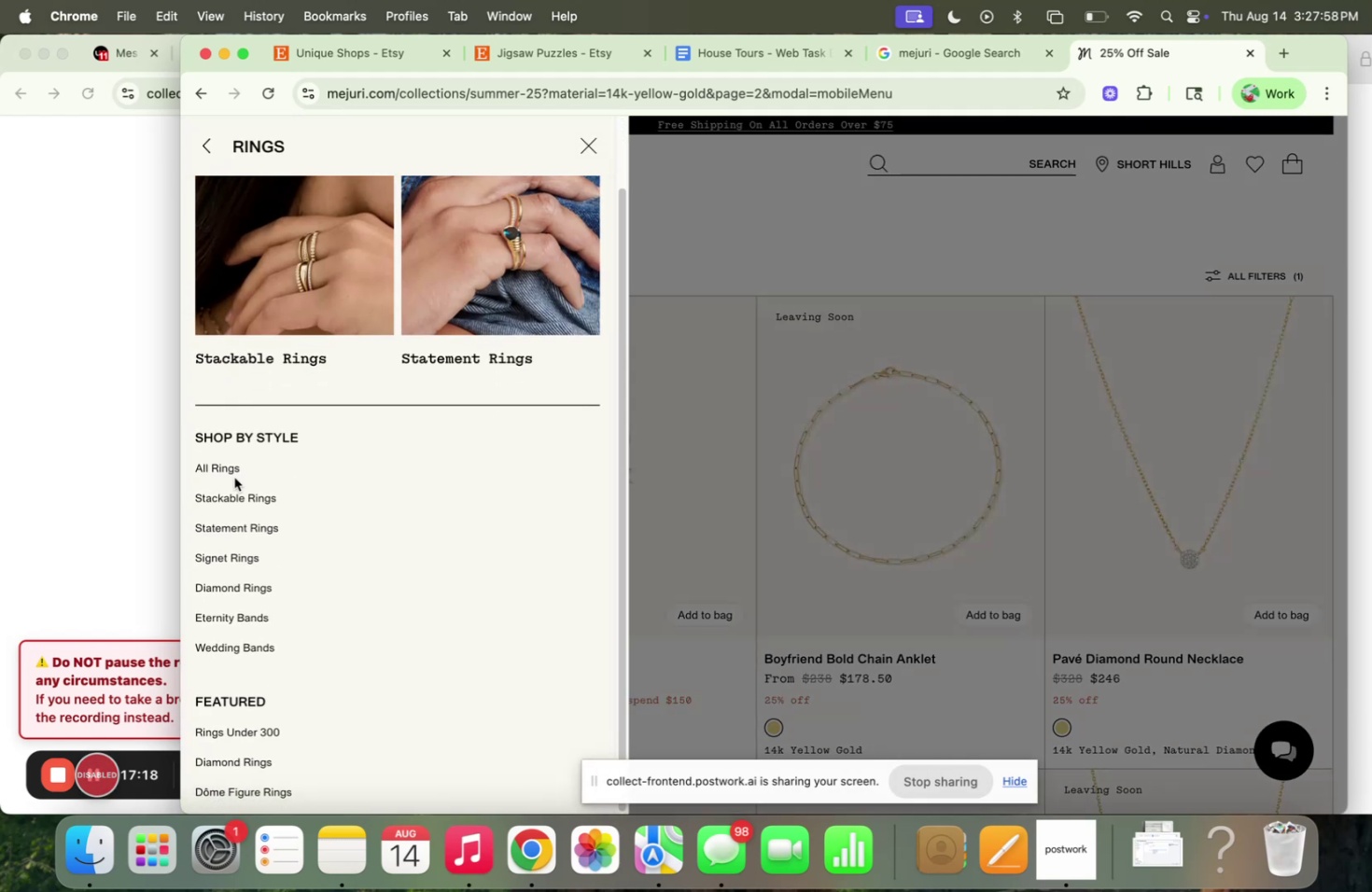 
double_click([219, 154])
 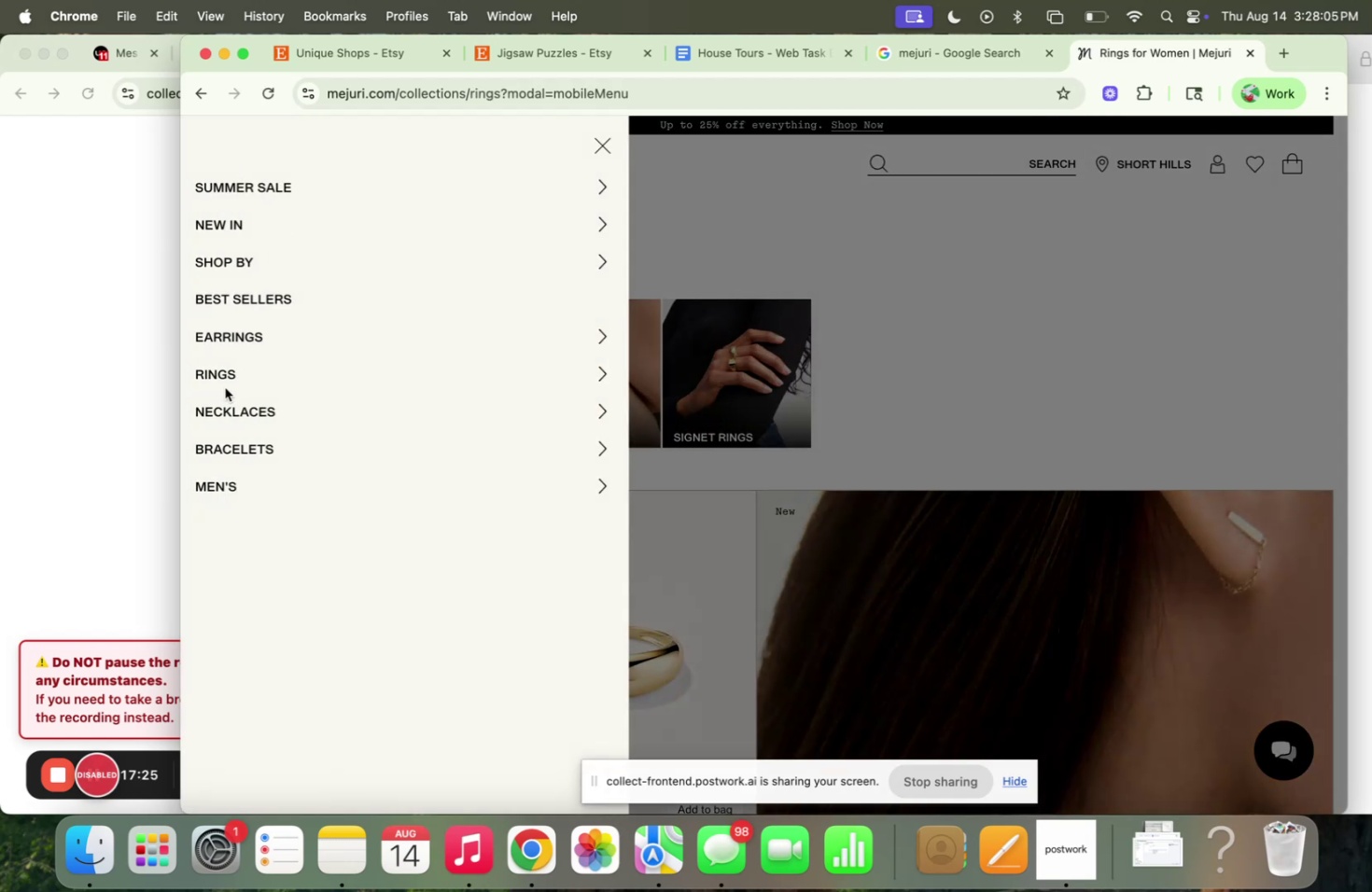 
left_click([224, 374])
 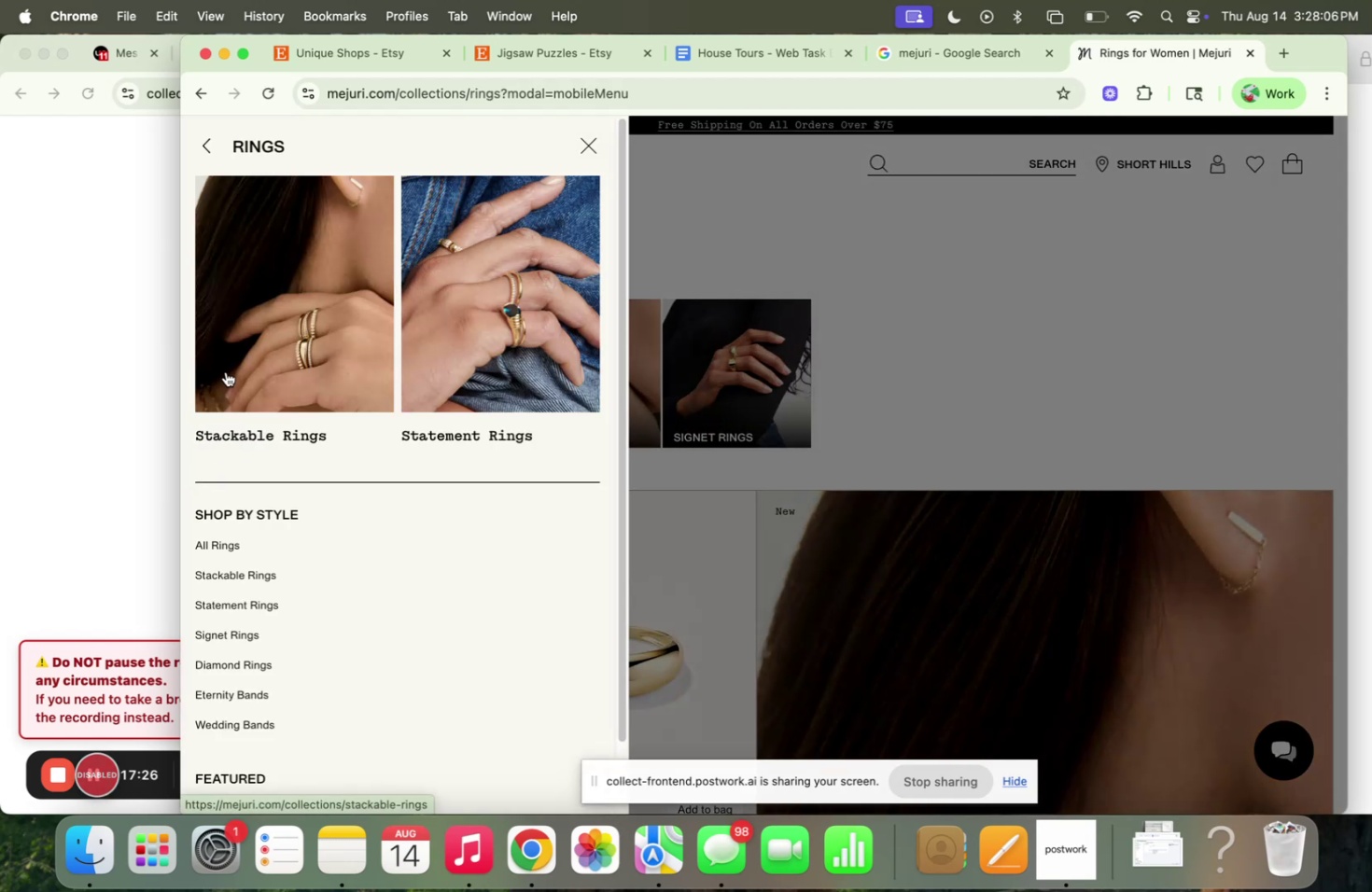 
scroll: coordinate [217, 676], scroll_direction: down, amount: 8.0
 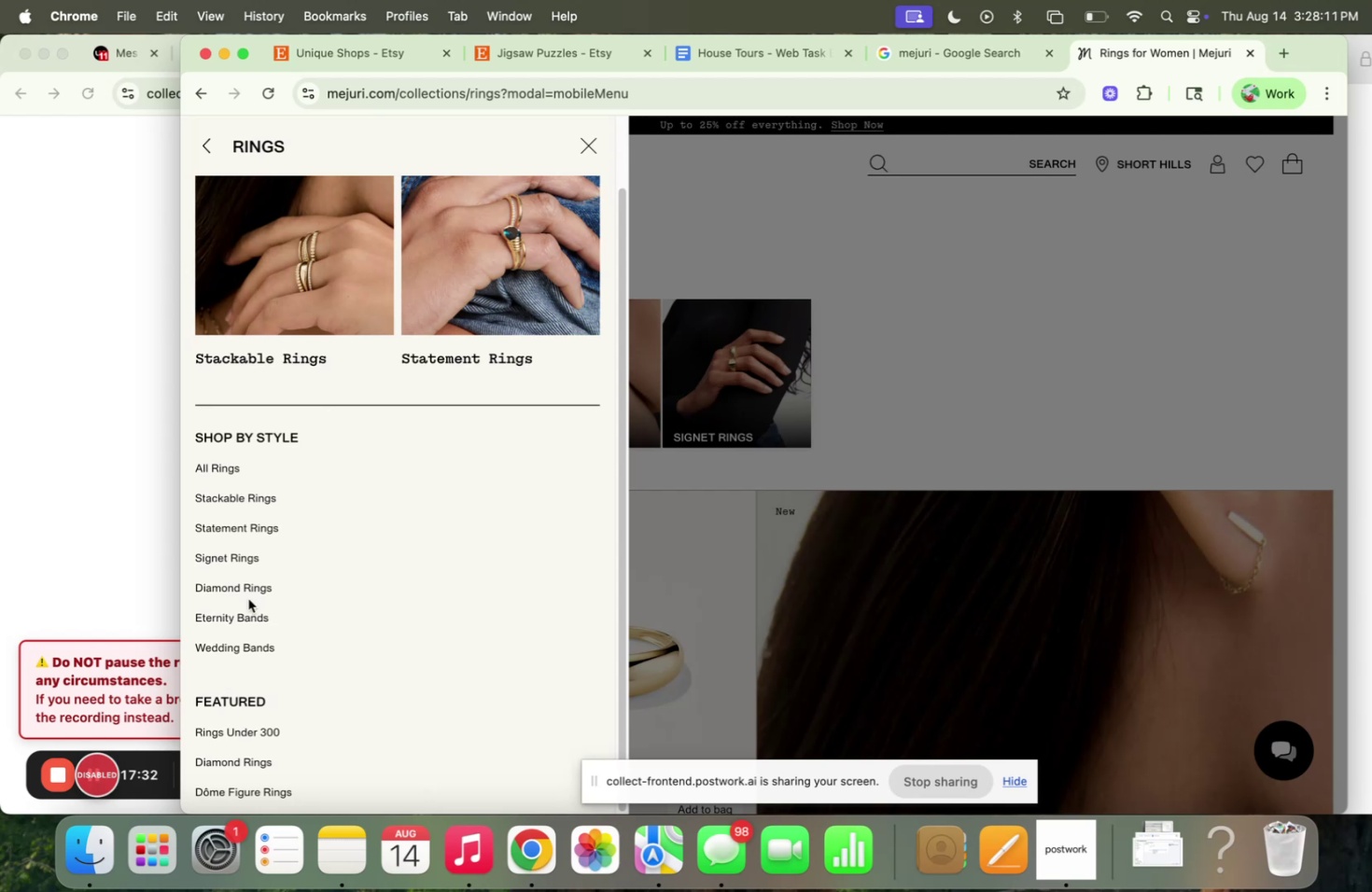 
mouse_move([532, 512])
 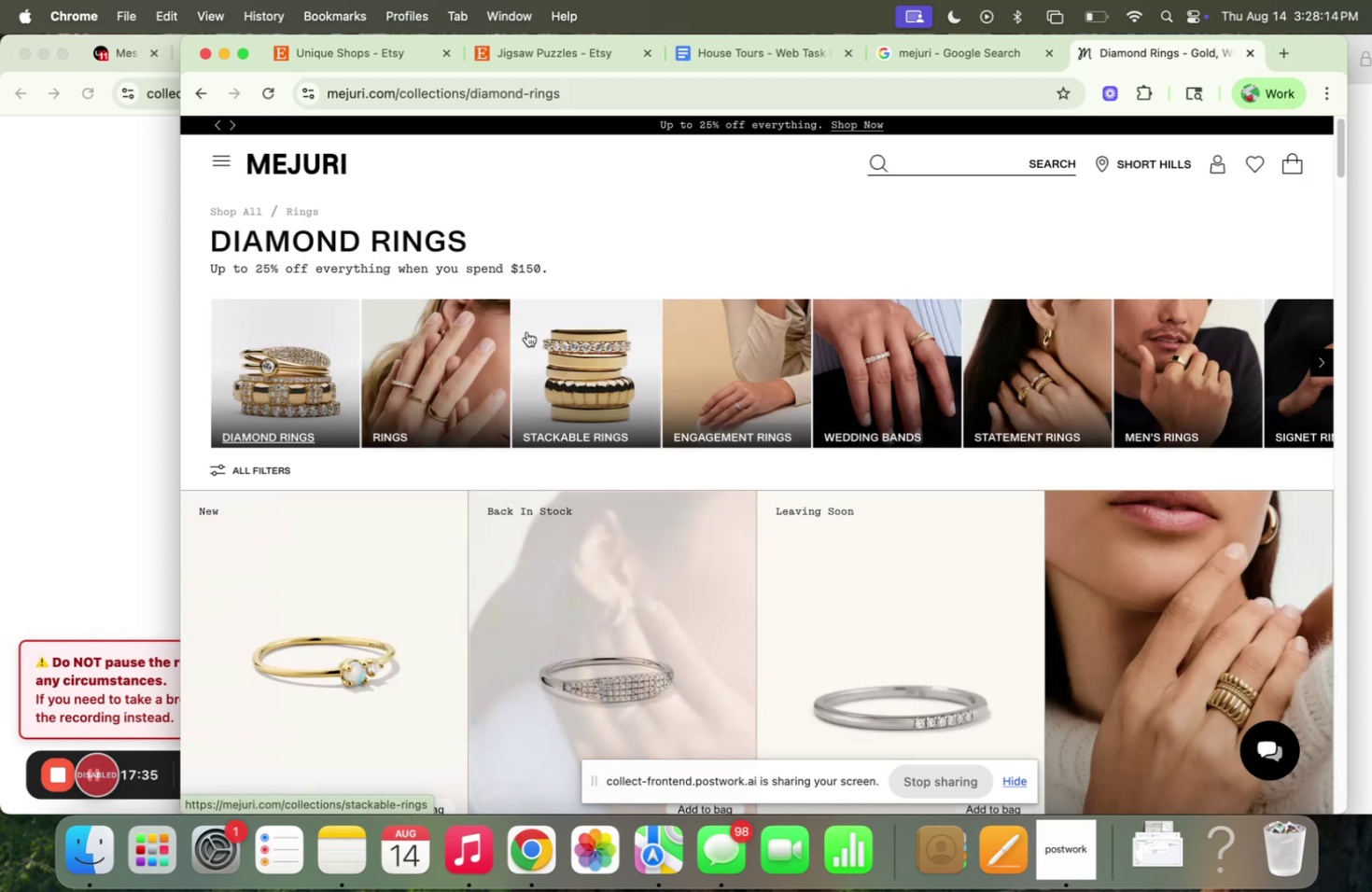 
scroll: coordinate [527, 325], scroll_direction: down, amount: 1.0
 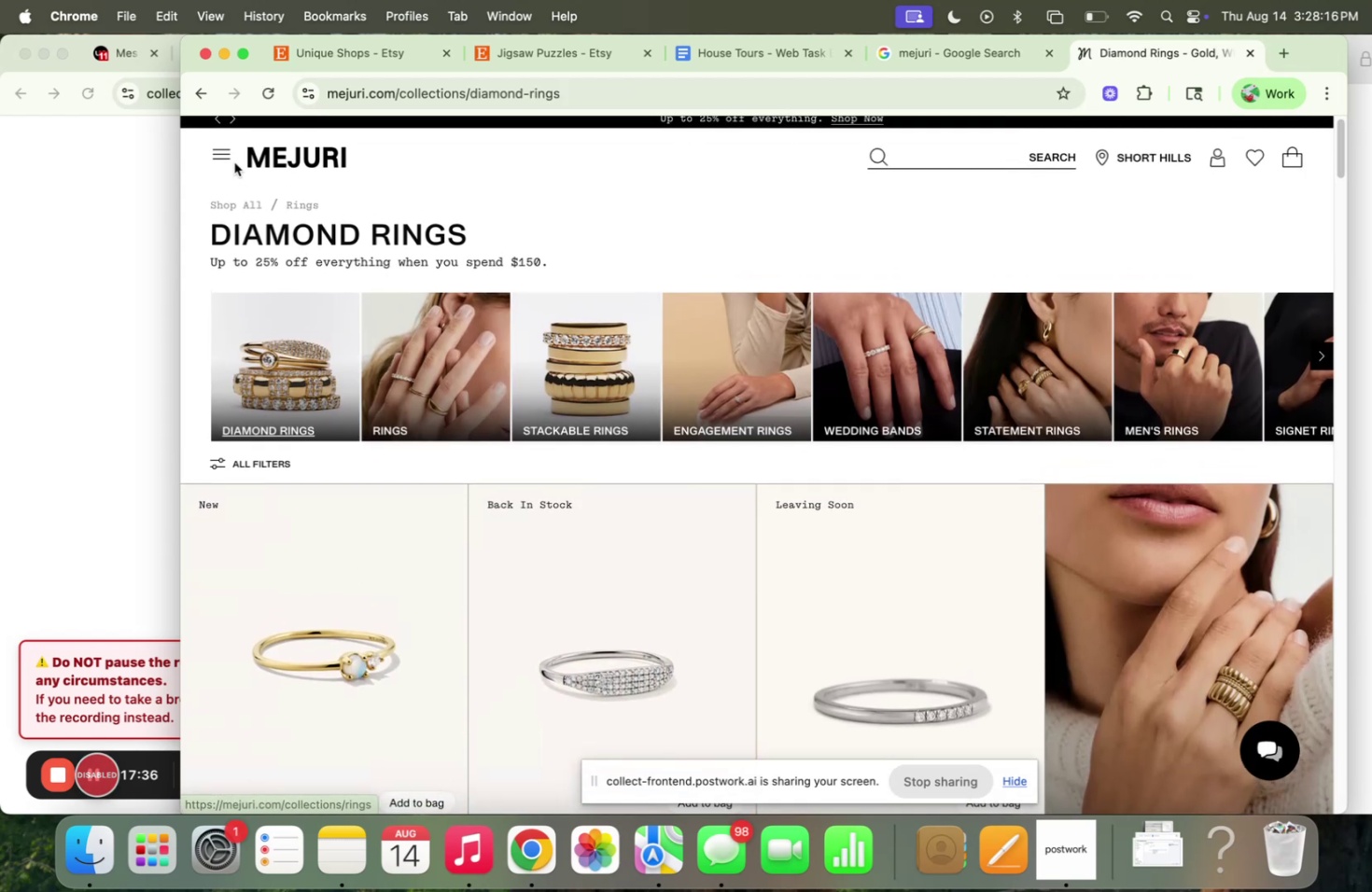 
left_click([227, 158])
 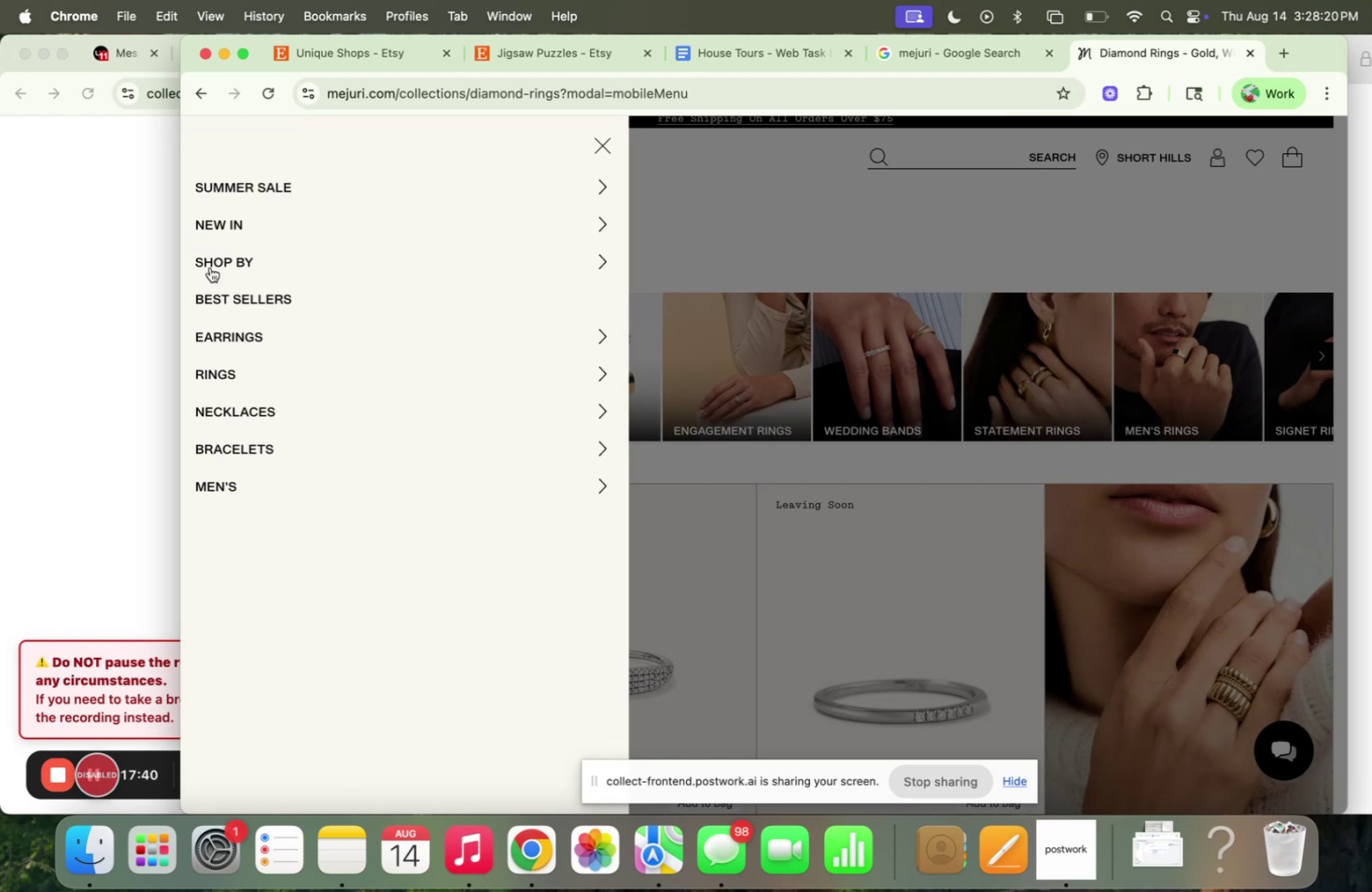 
wait(5.14)
 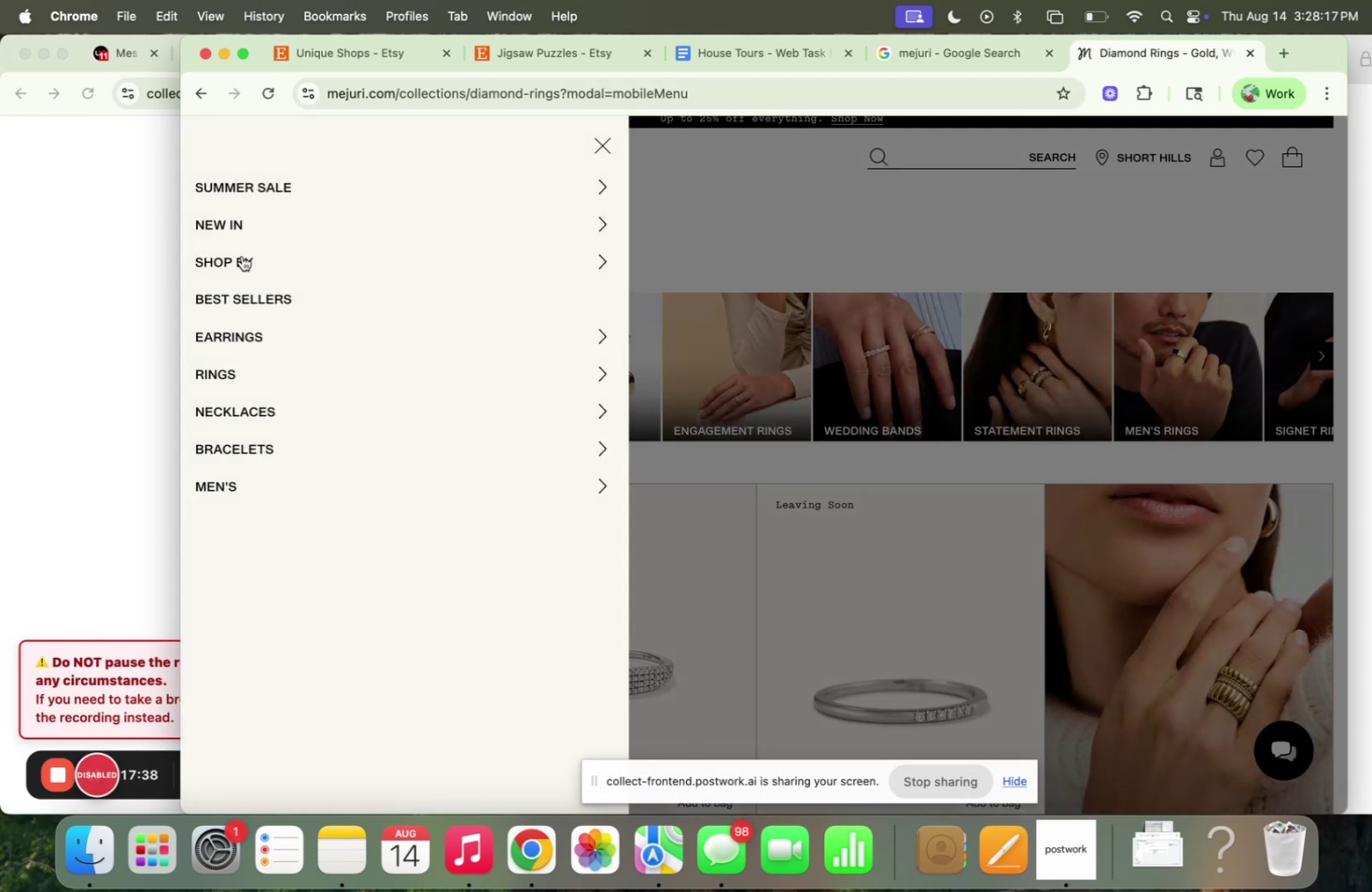 
left_click([229, 327])
 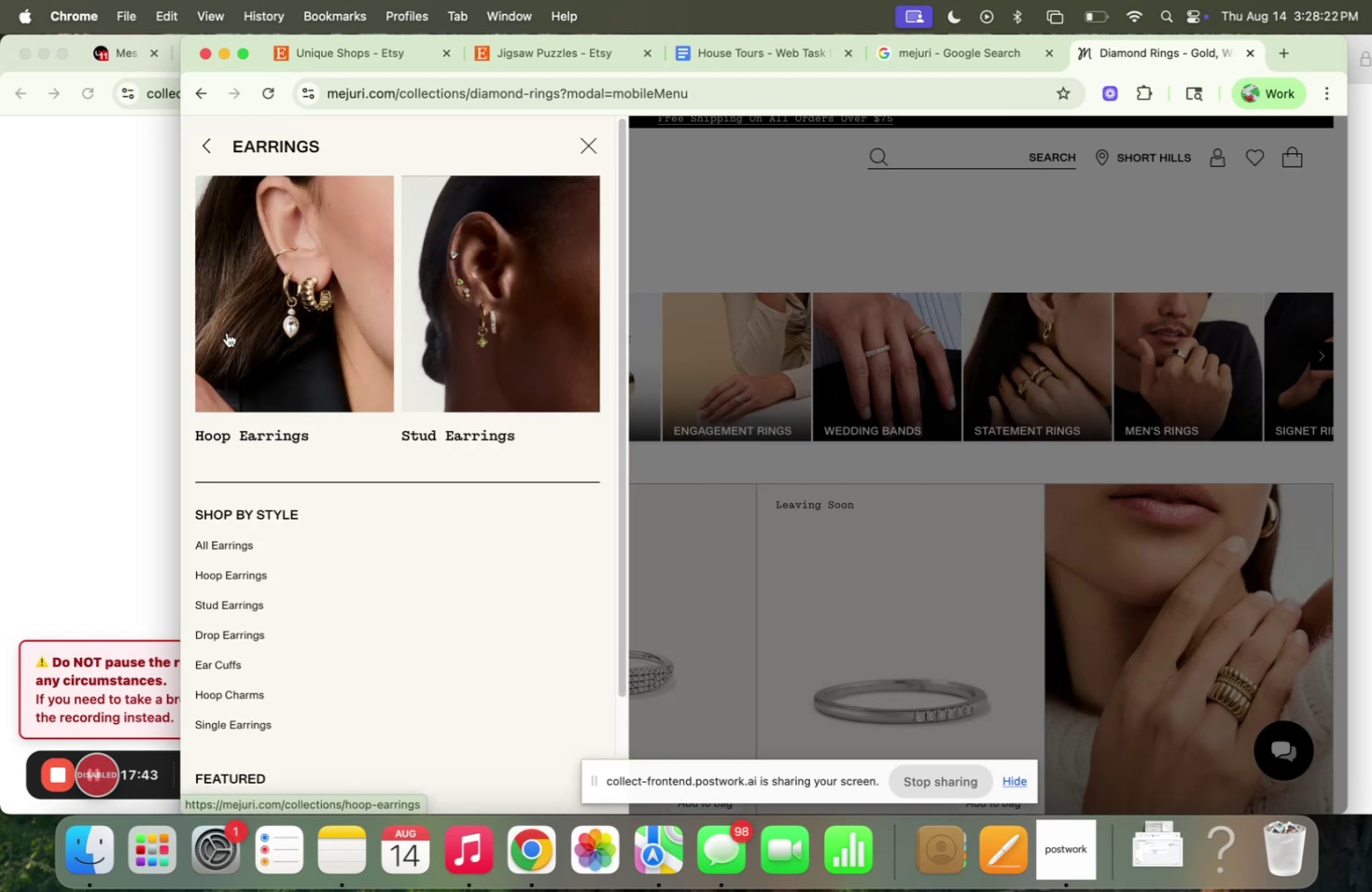 
scroll: coordinate [244, 393], scroll_direction: down, amount: 1.0
 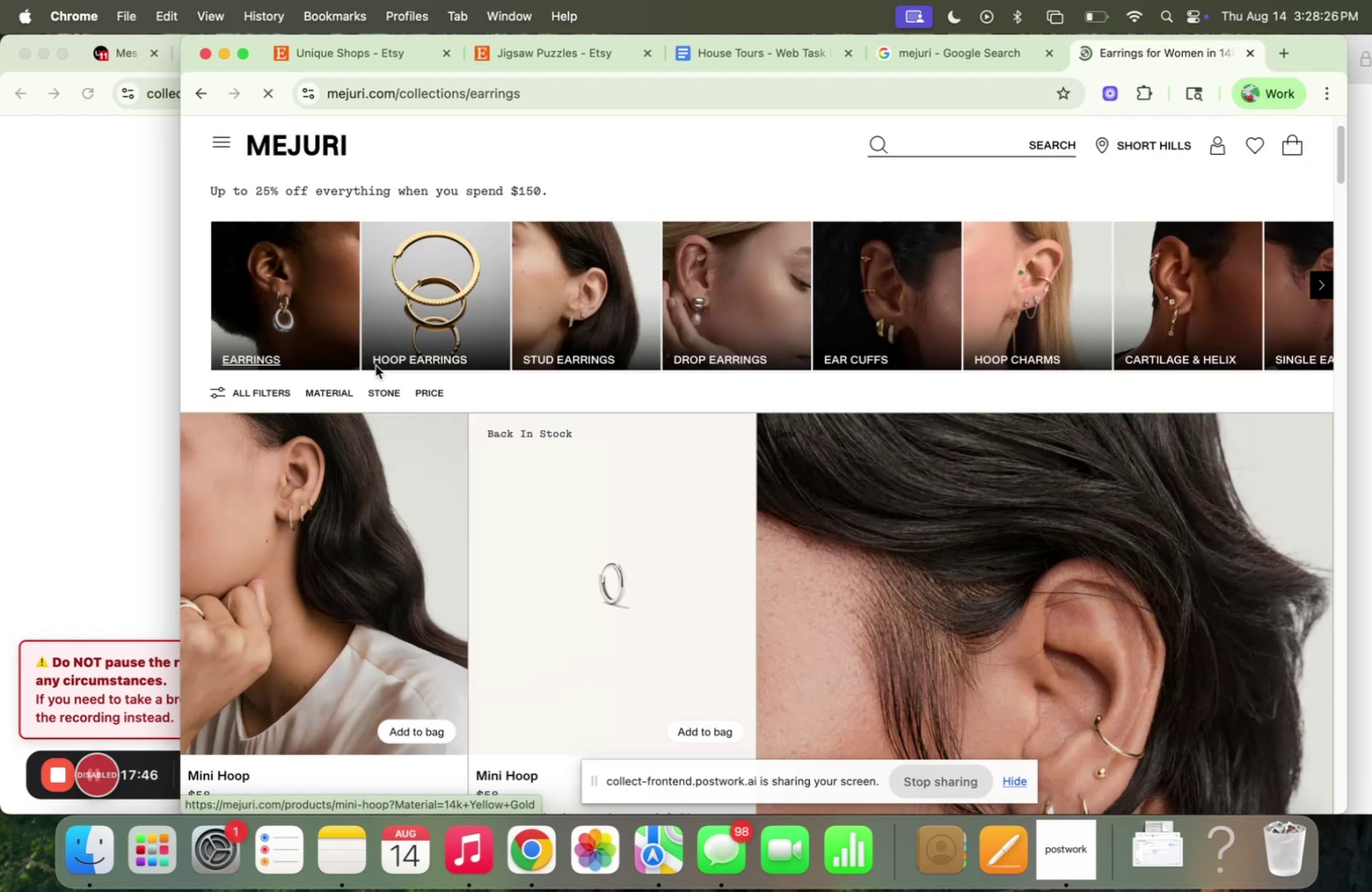 
scroll: coordinate [405, 299], scroll_direction: up, amount: 2.0
 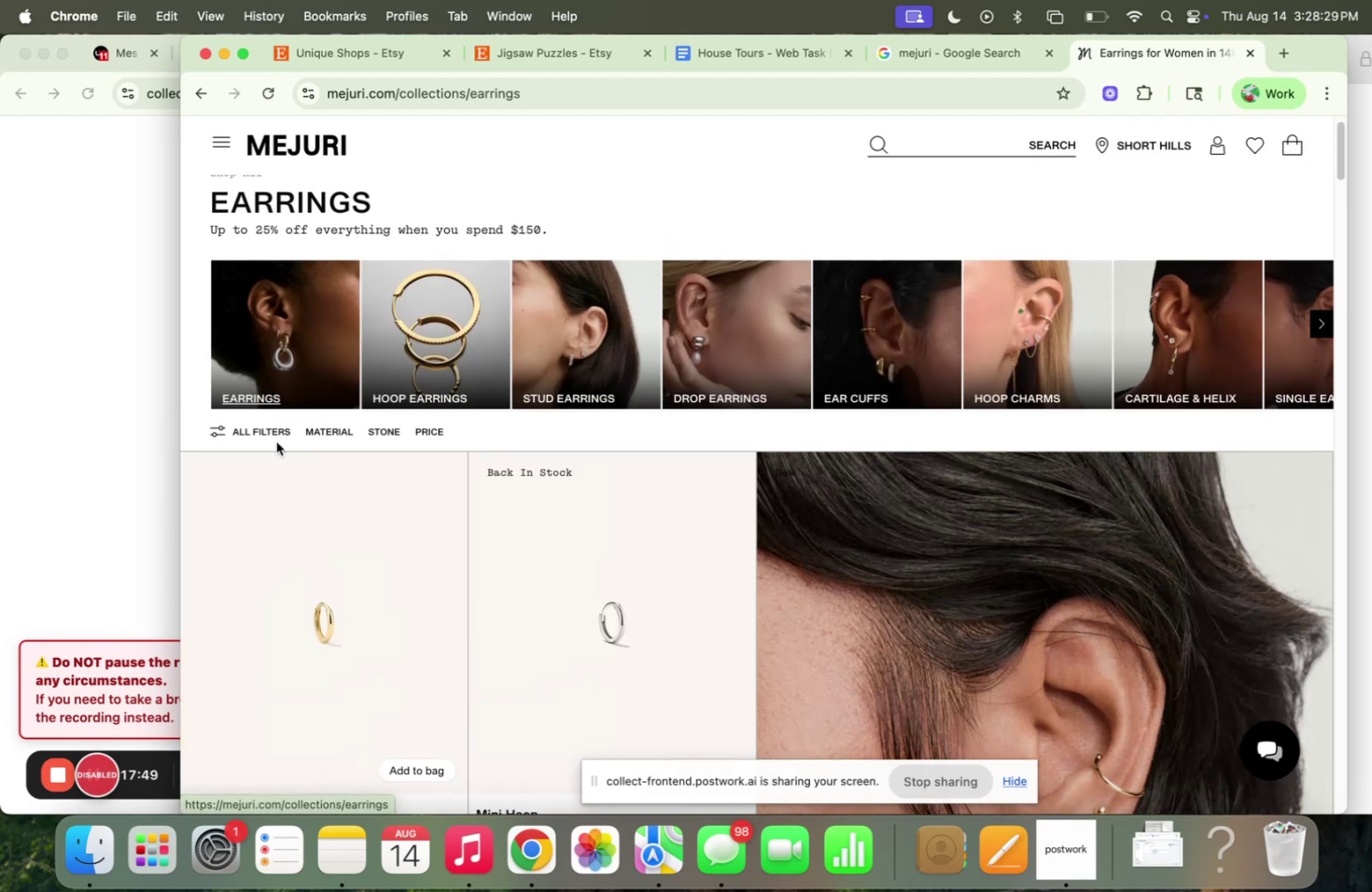 
left_click([240, 427])
 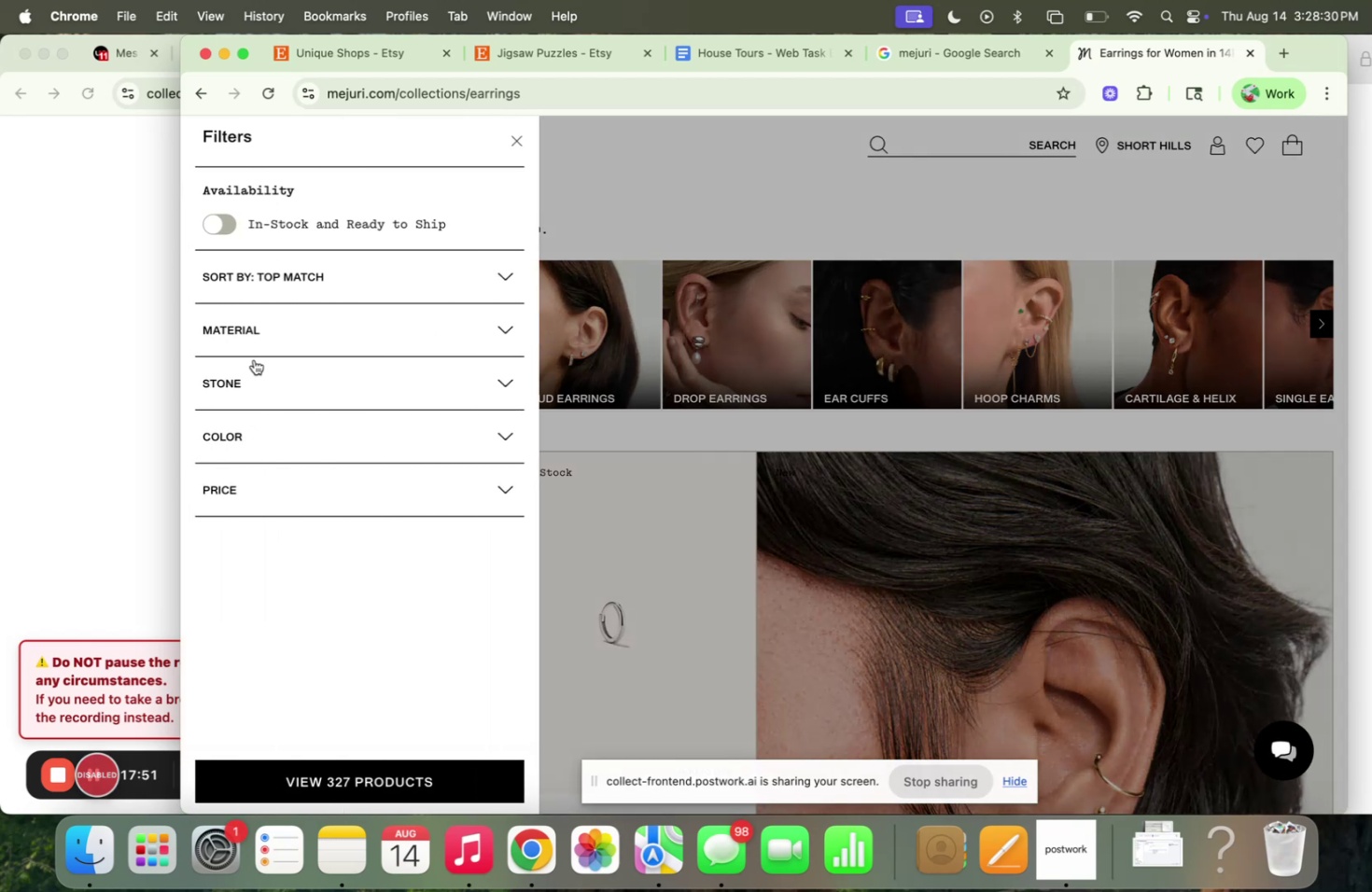 
left_click([256, 339])
 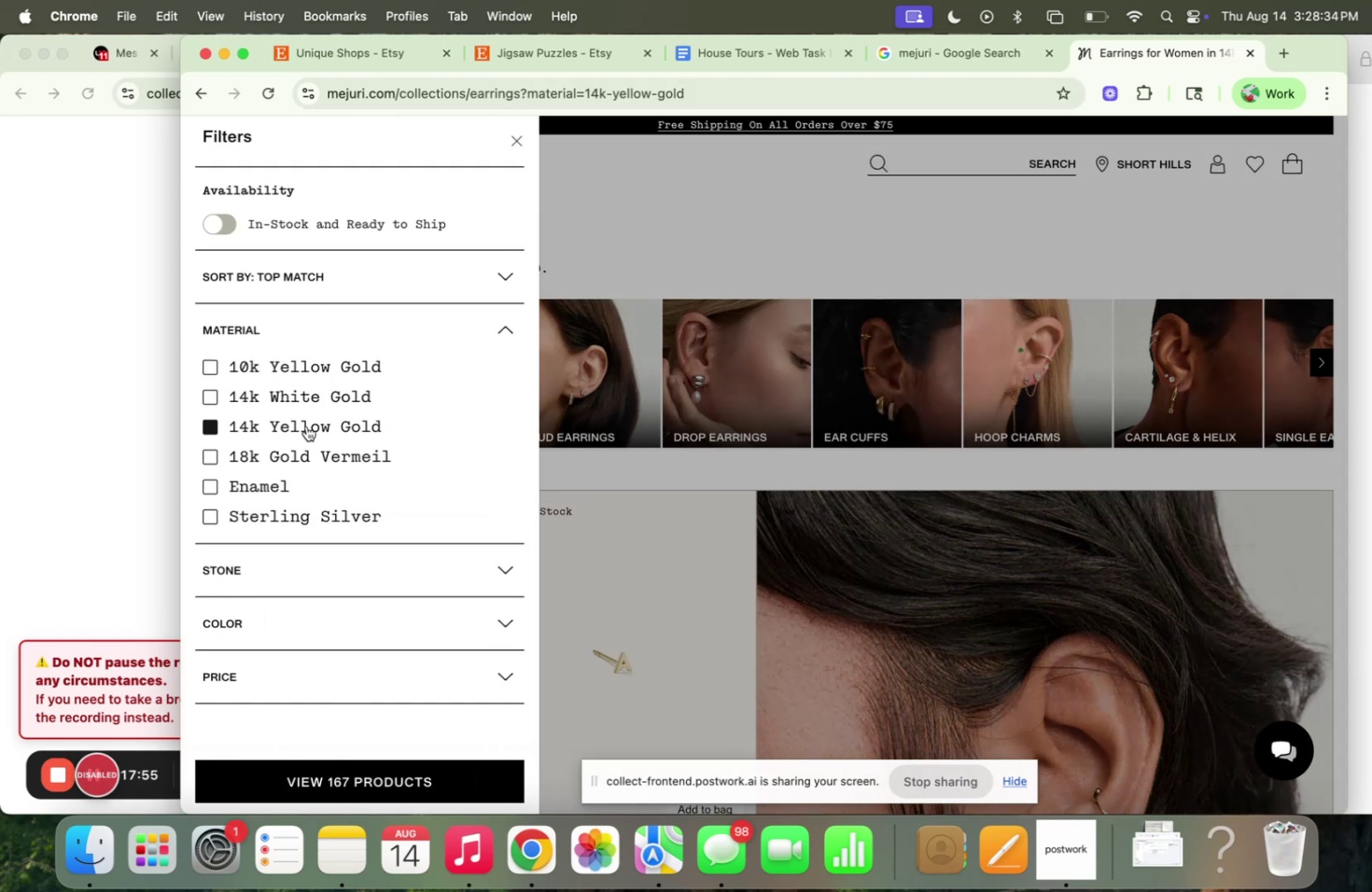 
wait(8.81)
 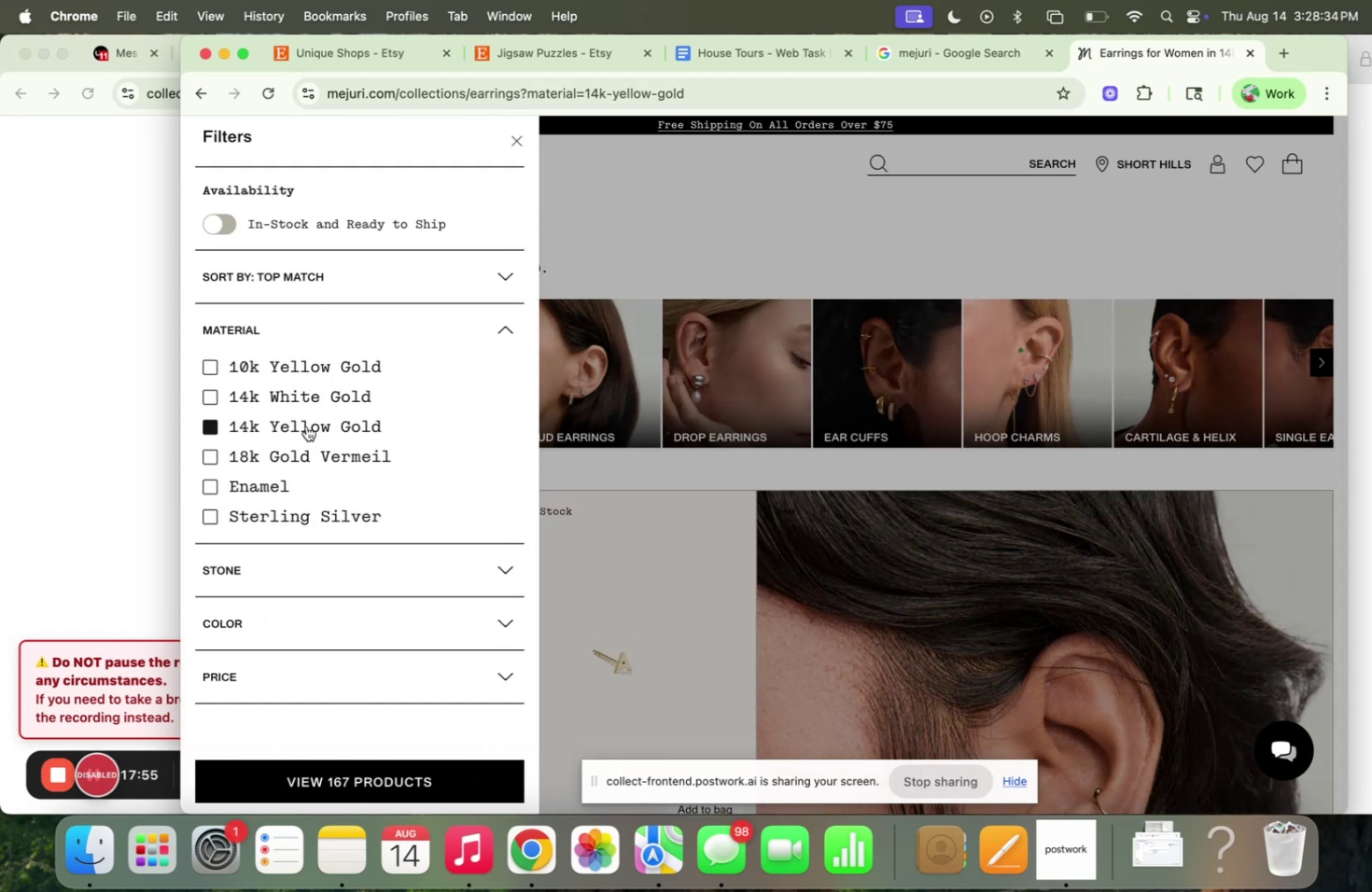 
left_click([371, 230])
 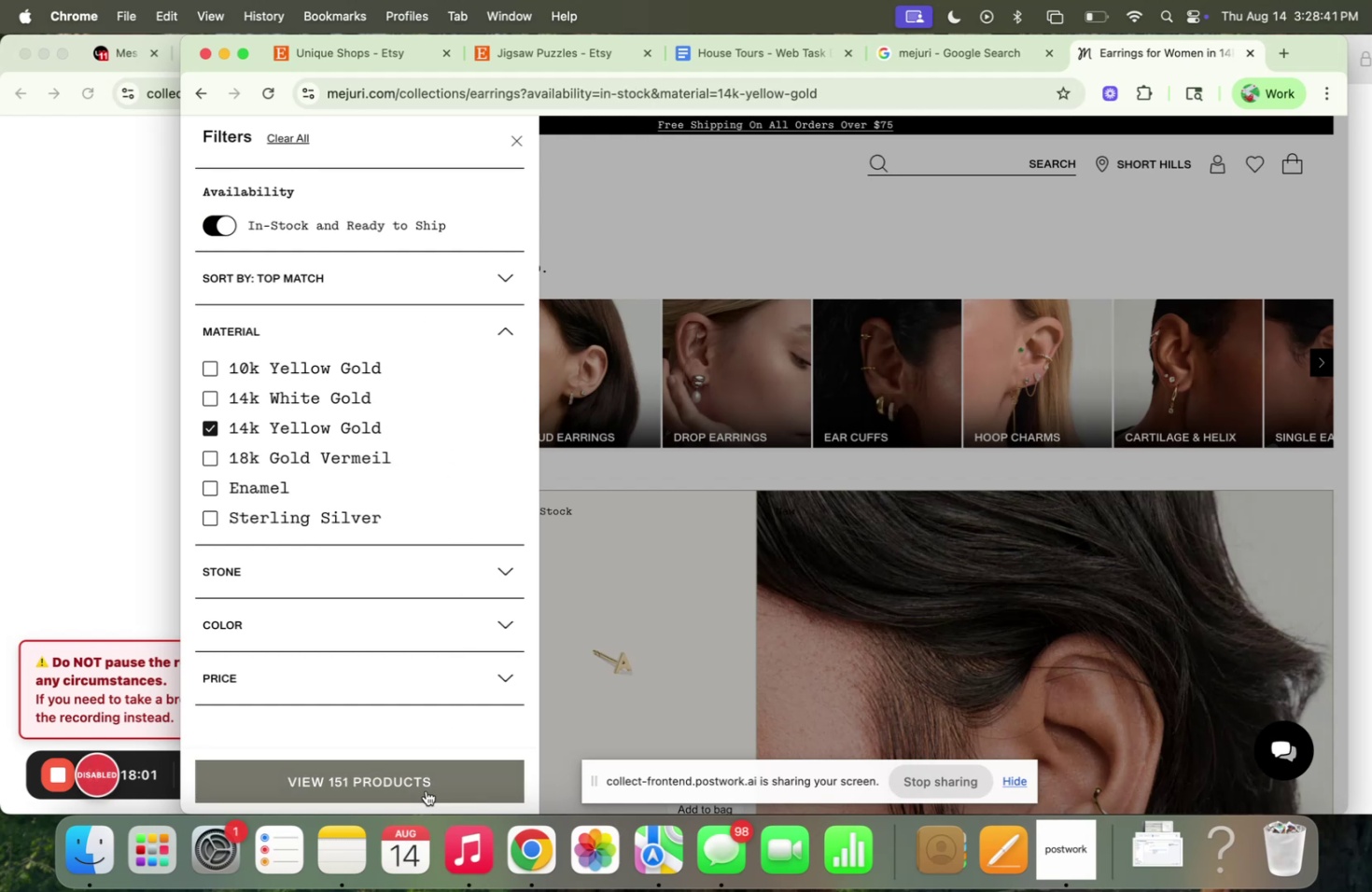 
left_click([425, 788])
 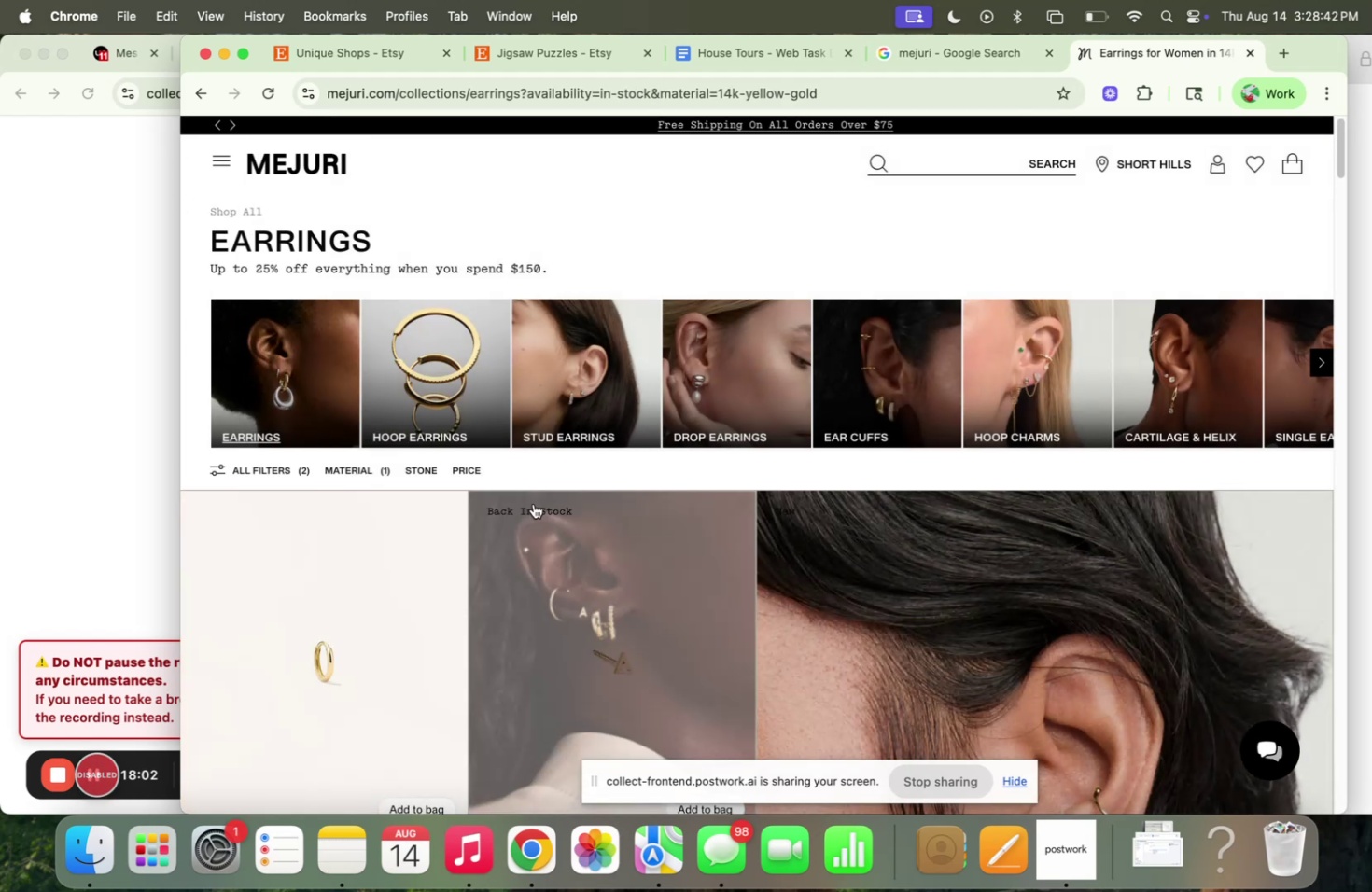 
scroll: coordinate [525, 296], scroll_direction: down, amount: 23.0
 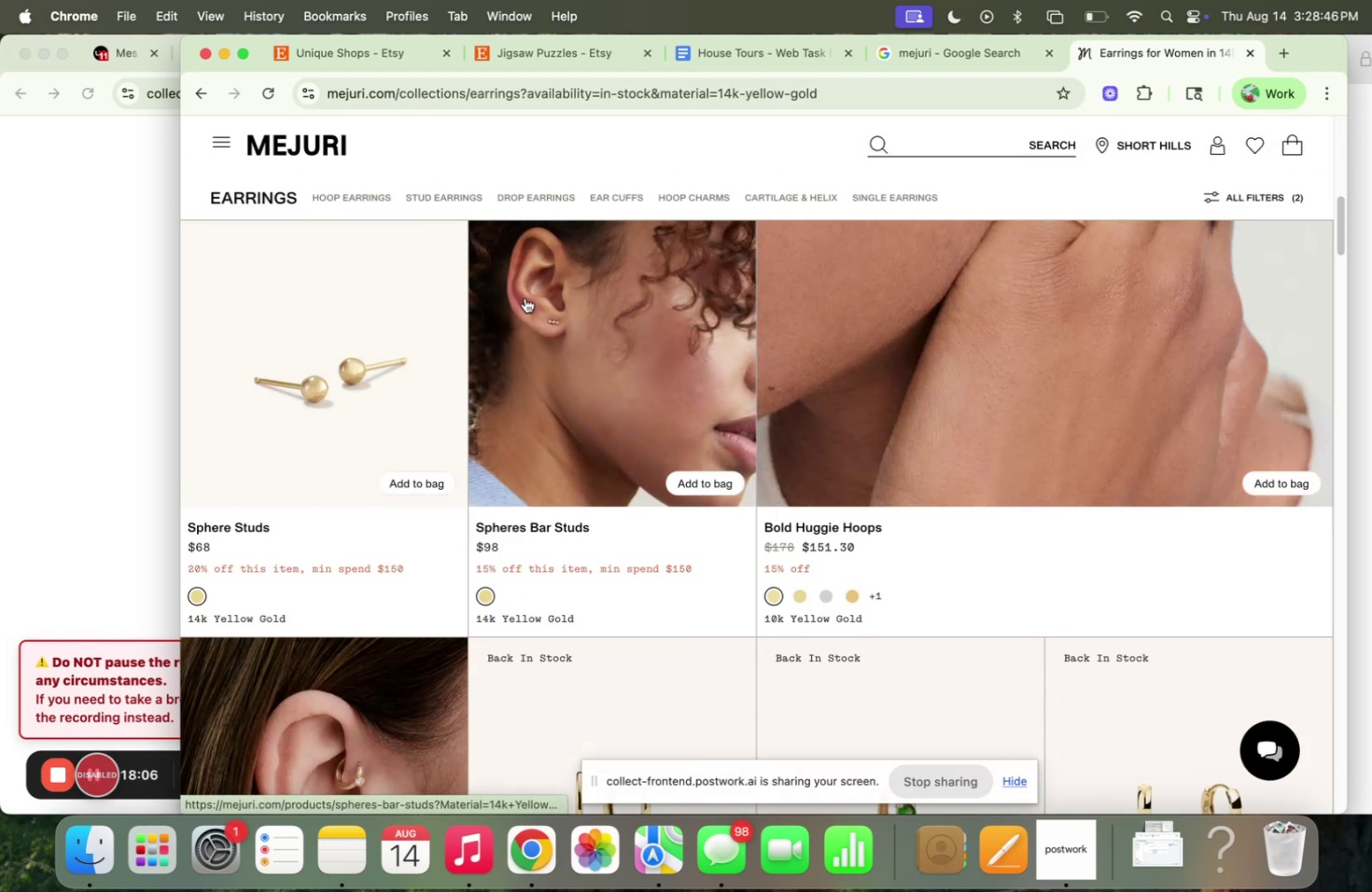 
scroll: coordinate [698, 326], scroll_direction: up, amount: 9.0
 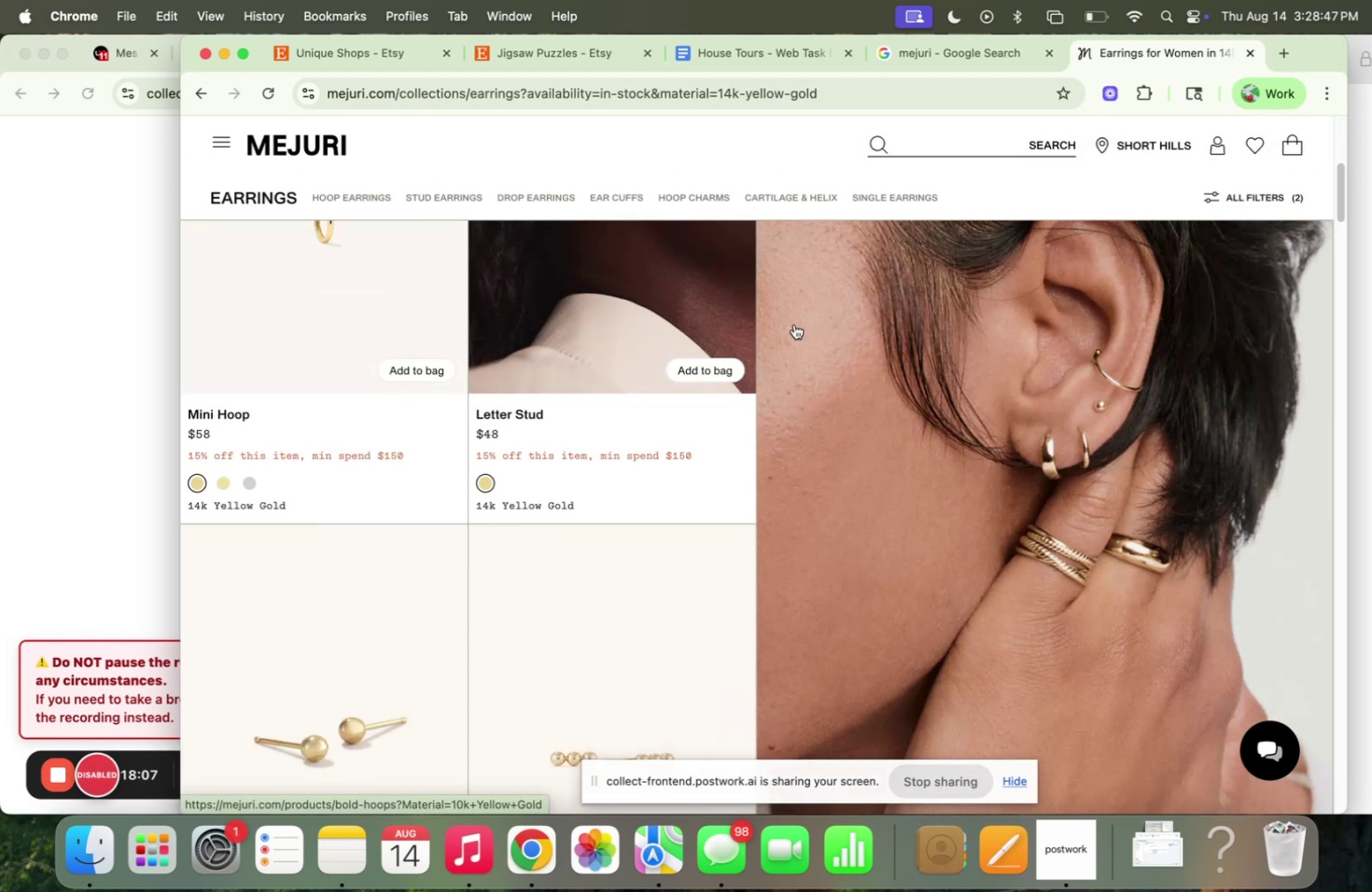 
scroll: coordinate [700, 219], scroll_direction: down, amount: 65.0
 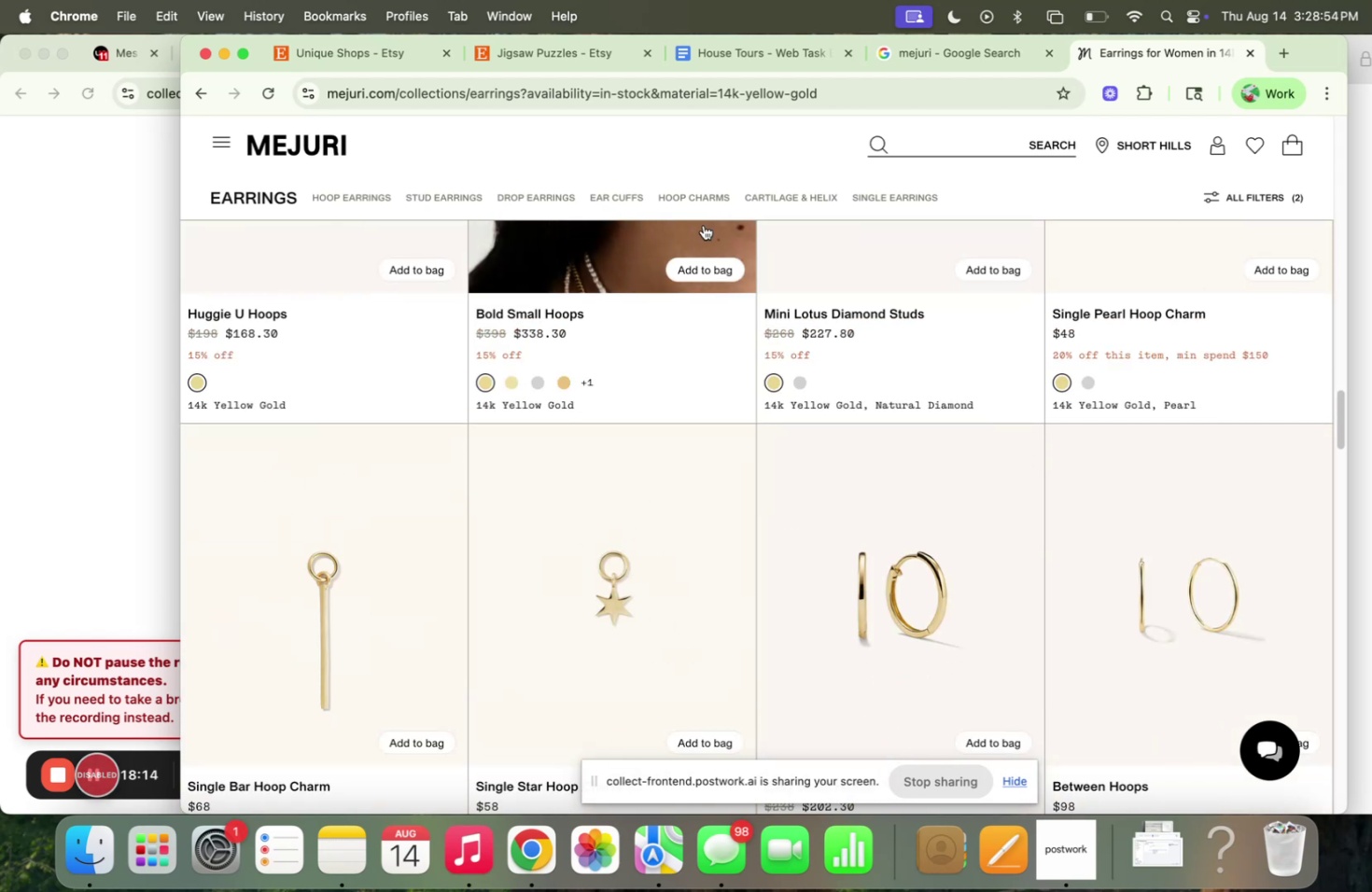 
scroll: coordinate [728, 234], scroll_direction: down, amount: 42.0
 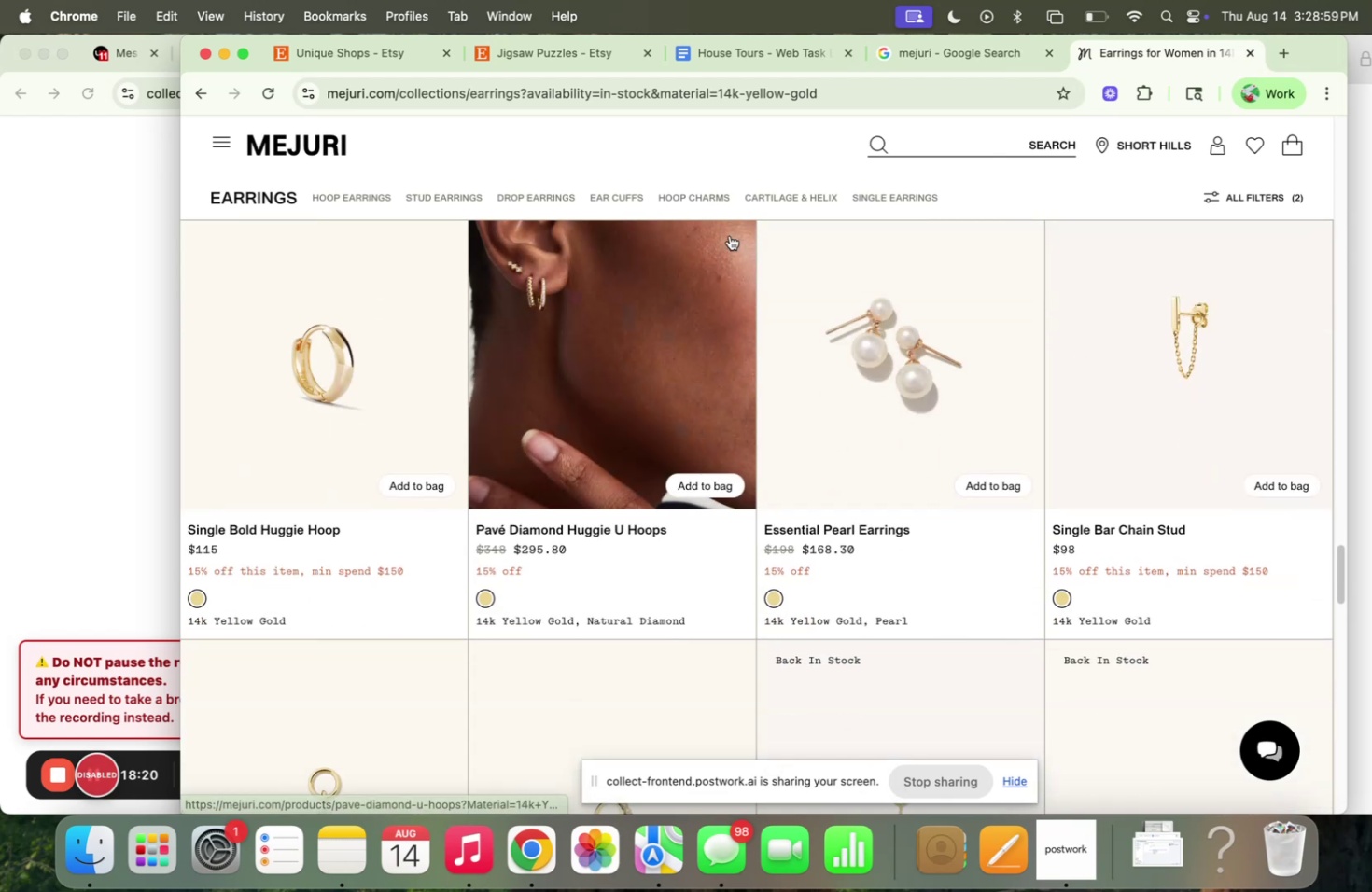 
scroll: coordinate [729, 235], scroll_direction: down, amount: 10.0
 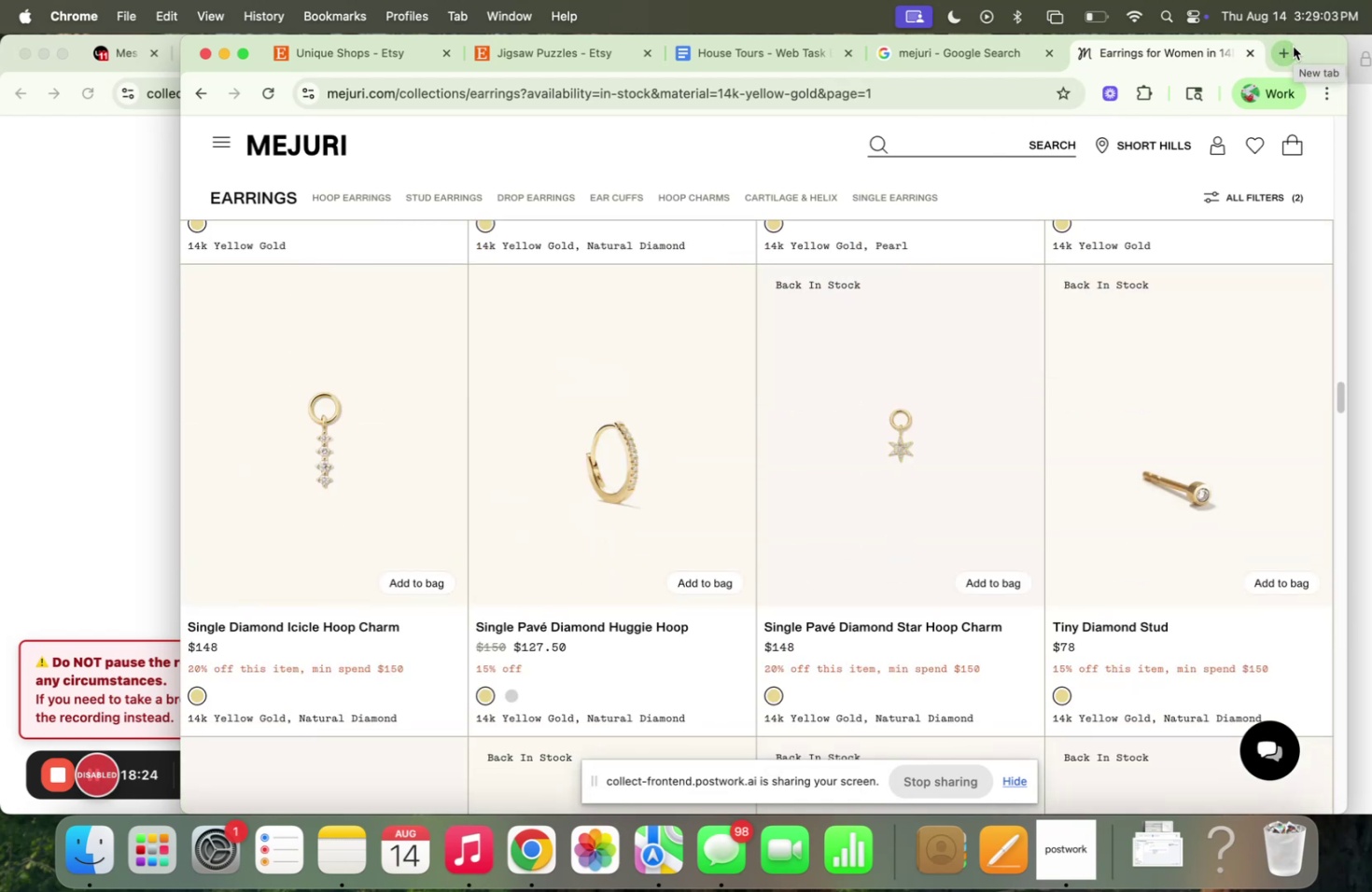 
wait(5.01)
 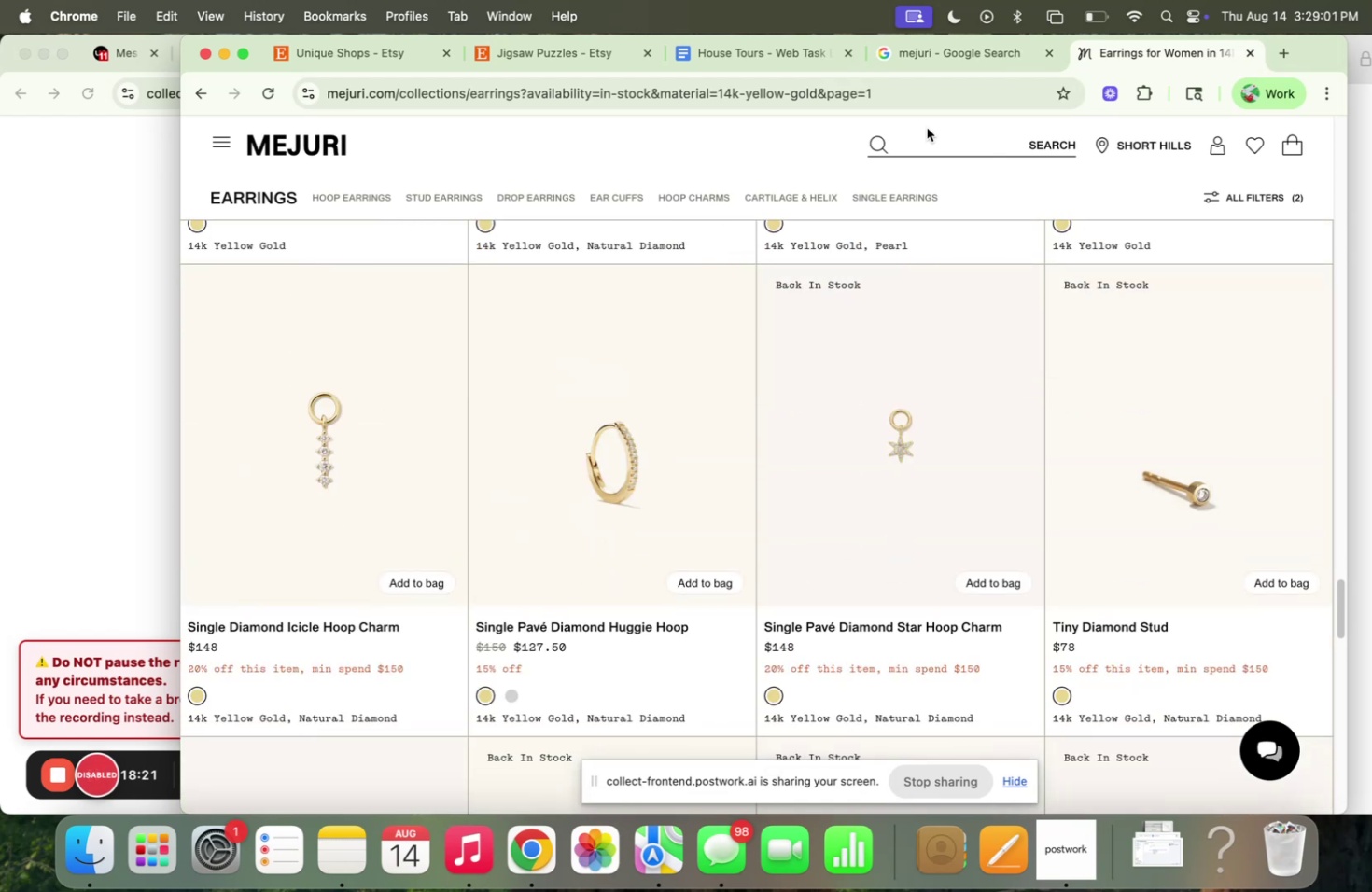 
type(best sal)
 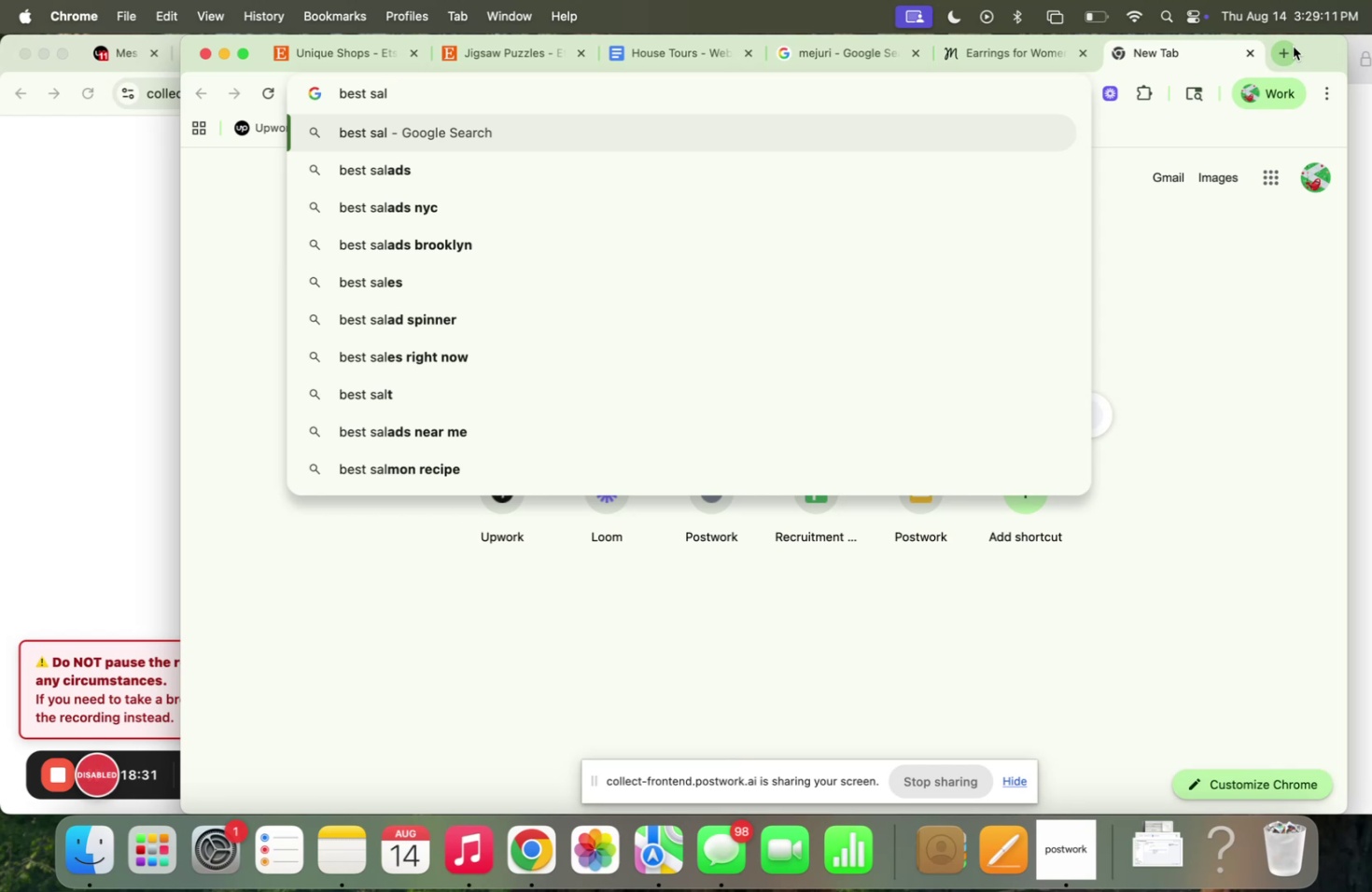 
key(Backspace)
key(Backspace)
type(poshmark)
 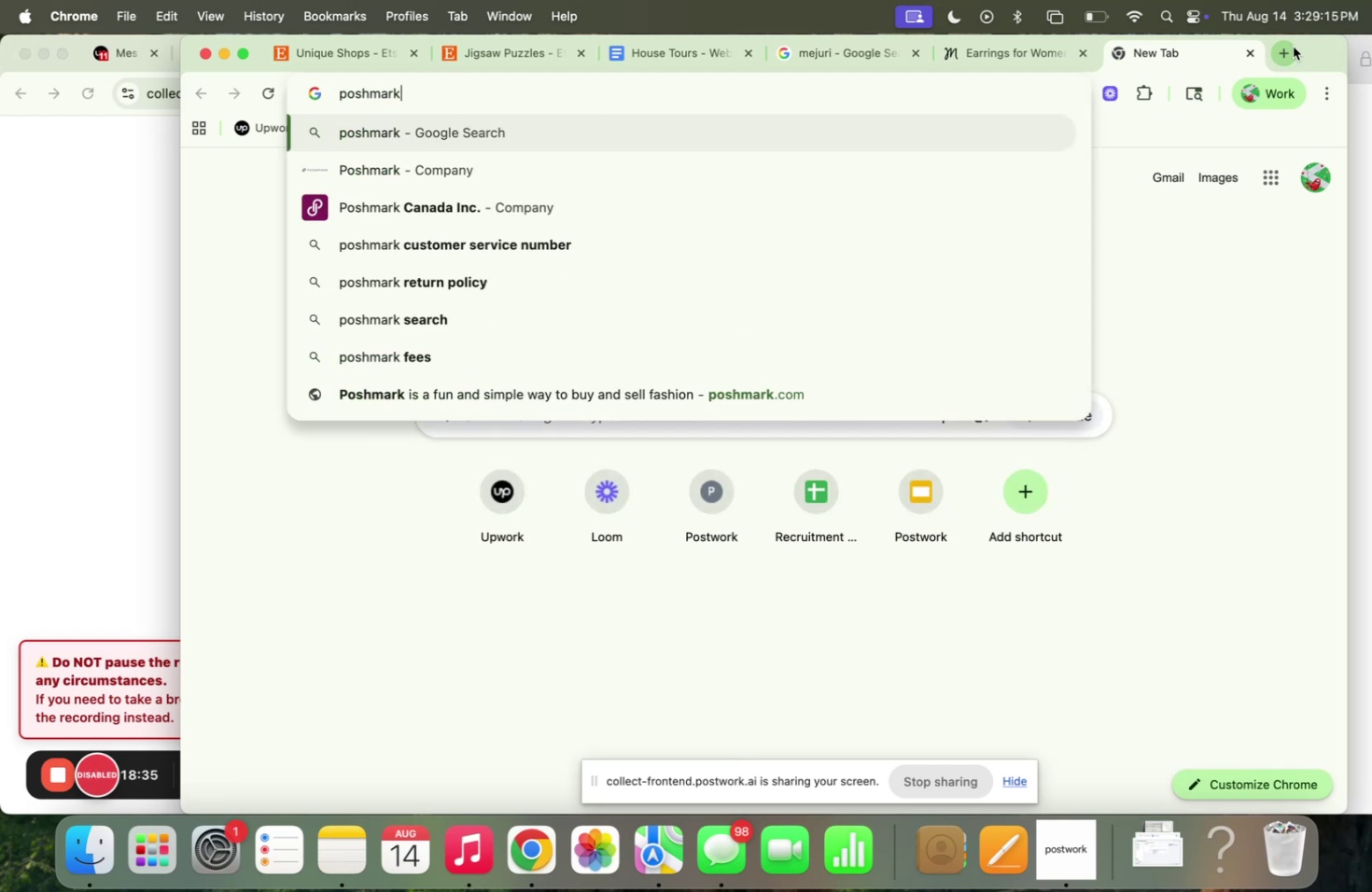 
left_click([817, 382])
 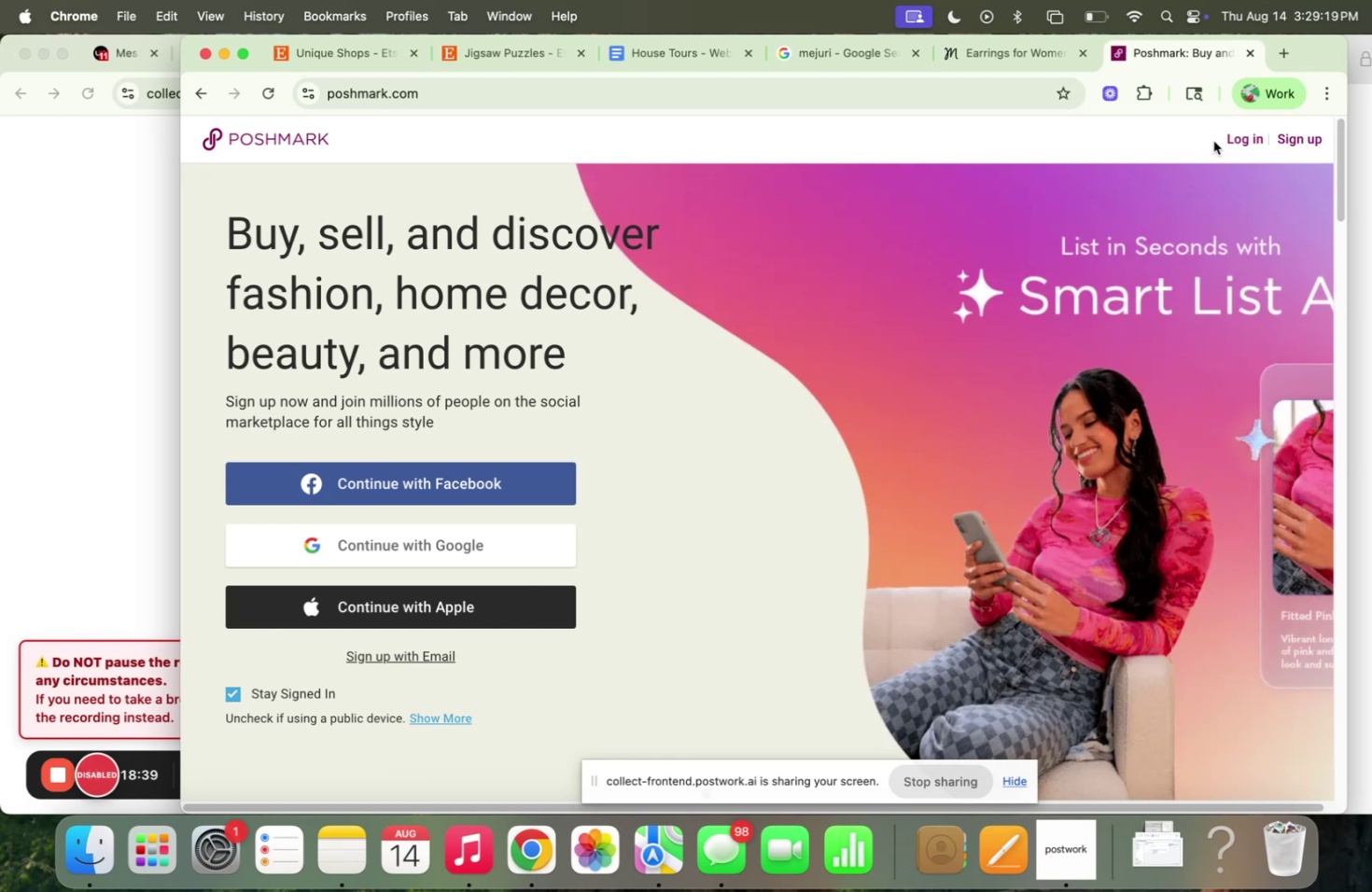 
double_click([1226, 139])
 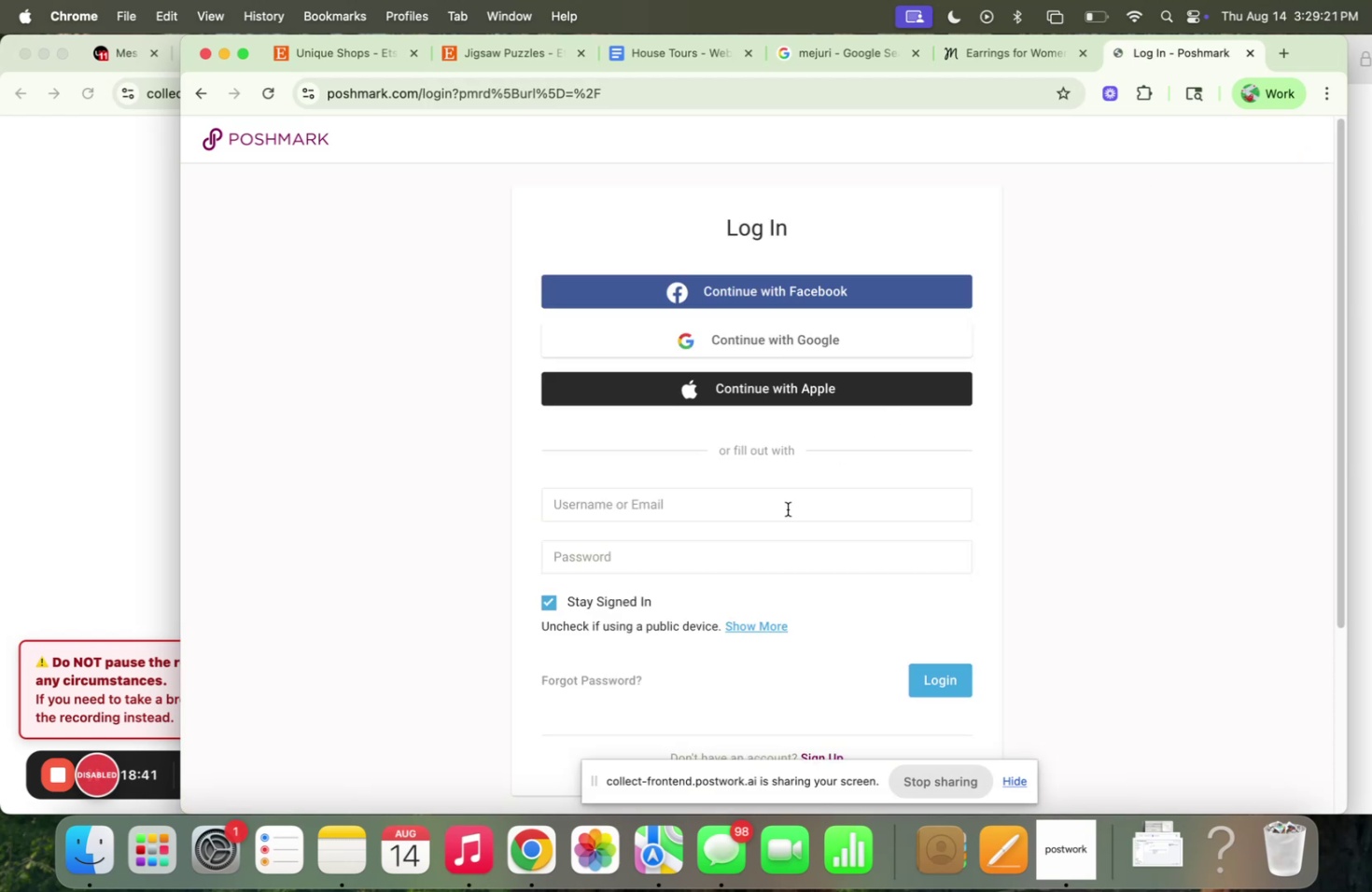 
left_click([777, 509])
 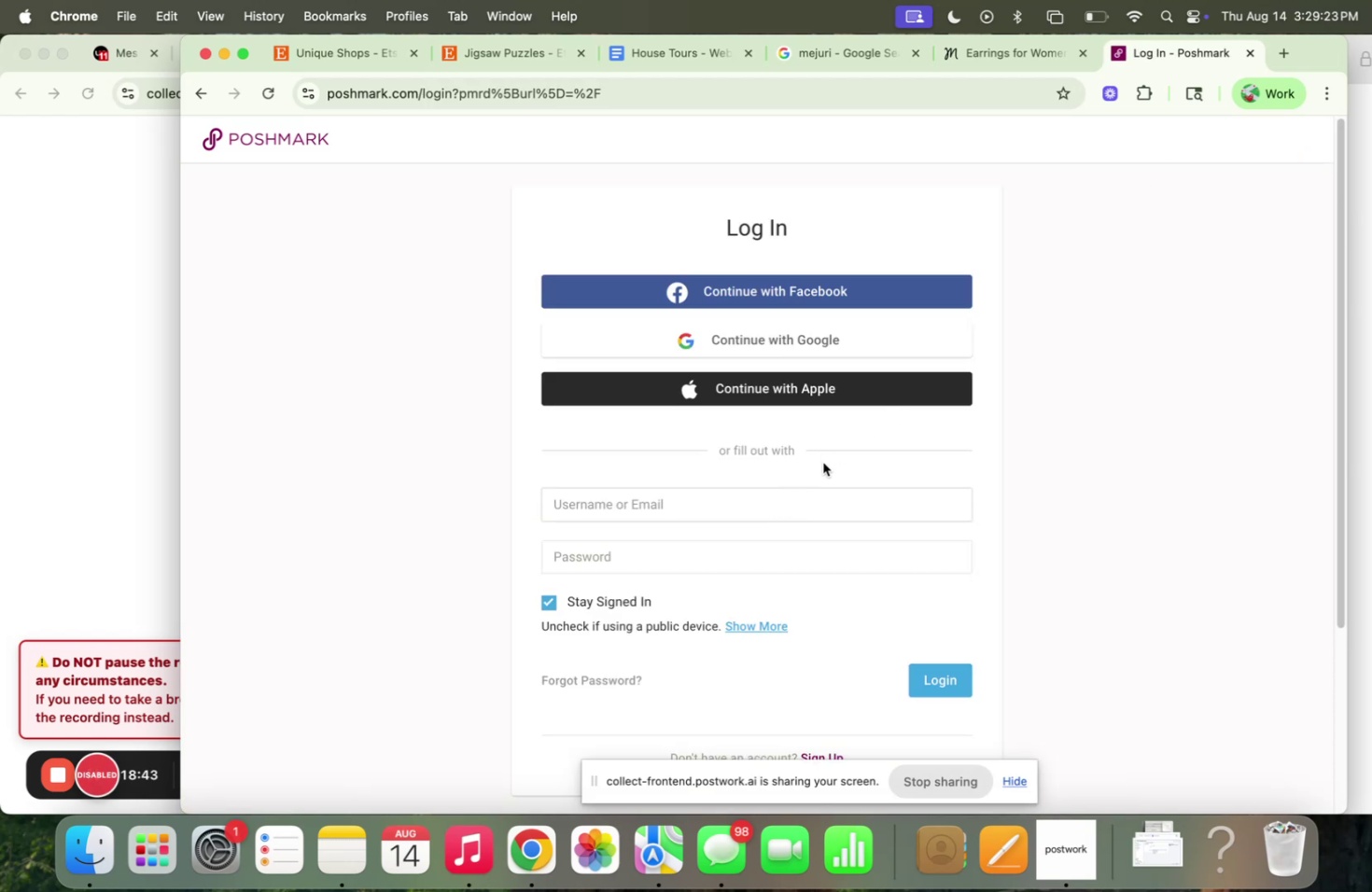 
mouse_move([1253, 82])
 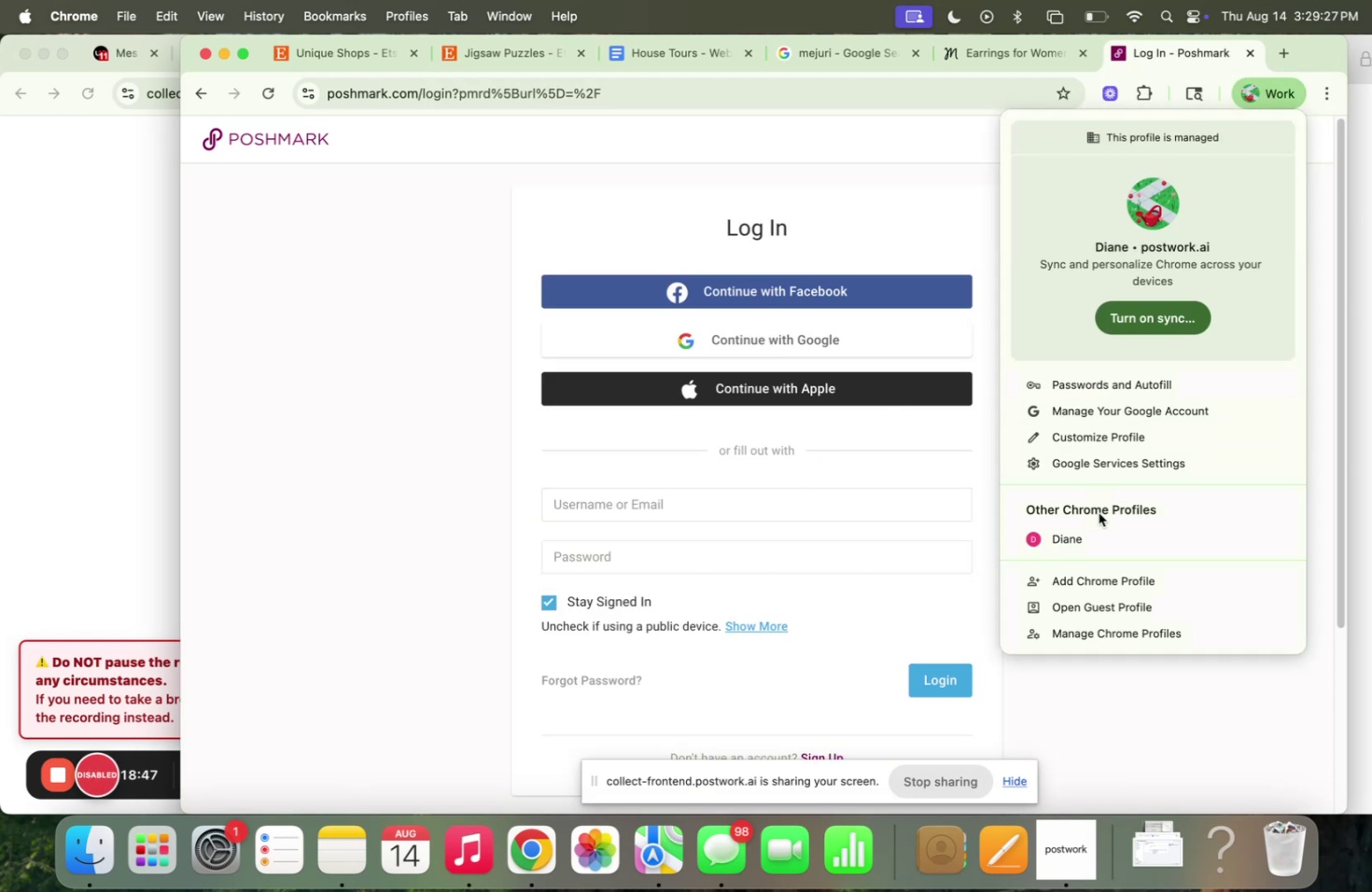 
left_click([1095, 529])
 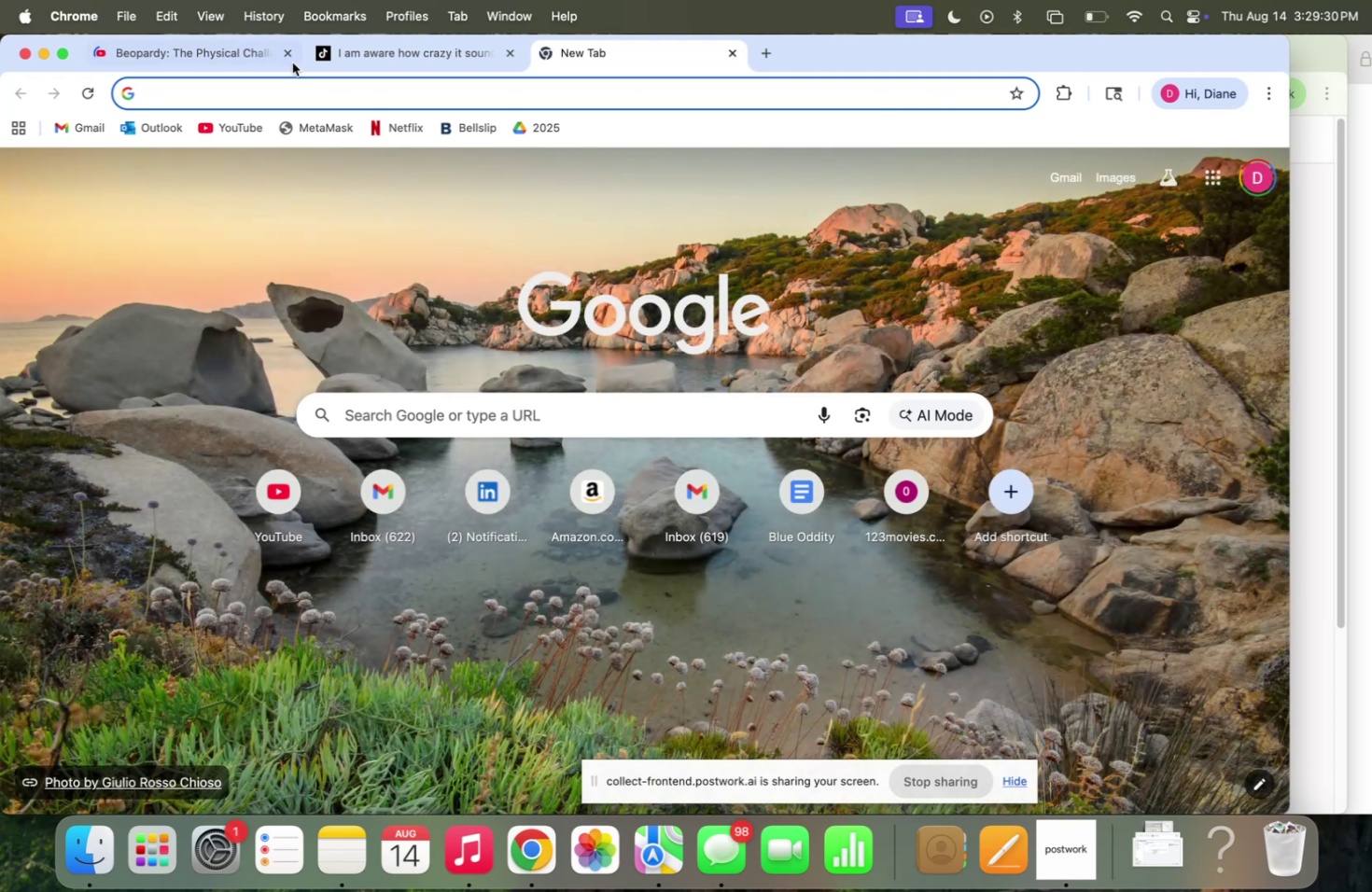 
left_click([288, 56])
 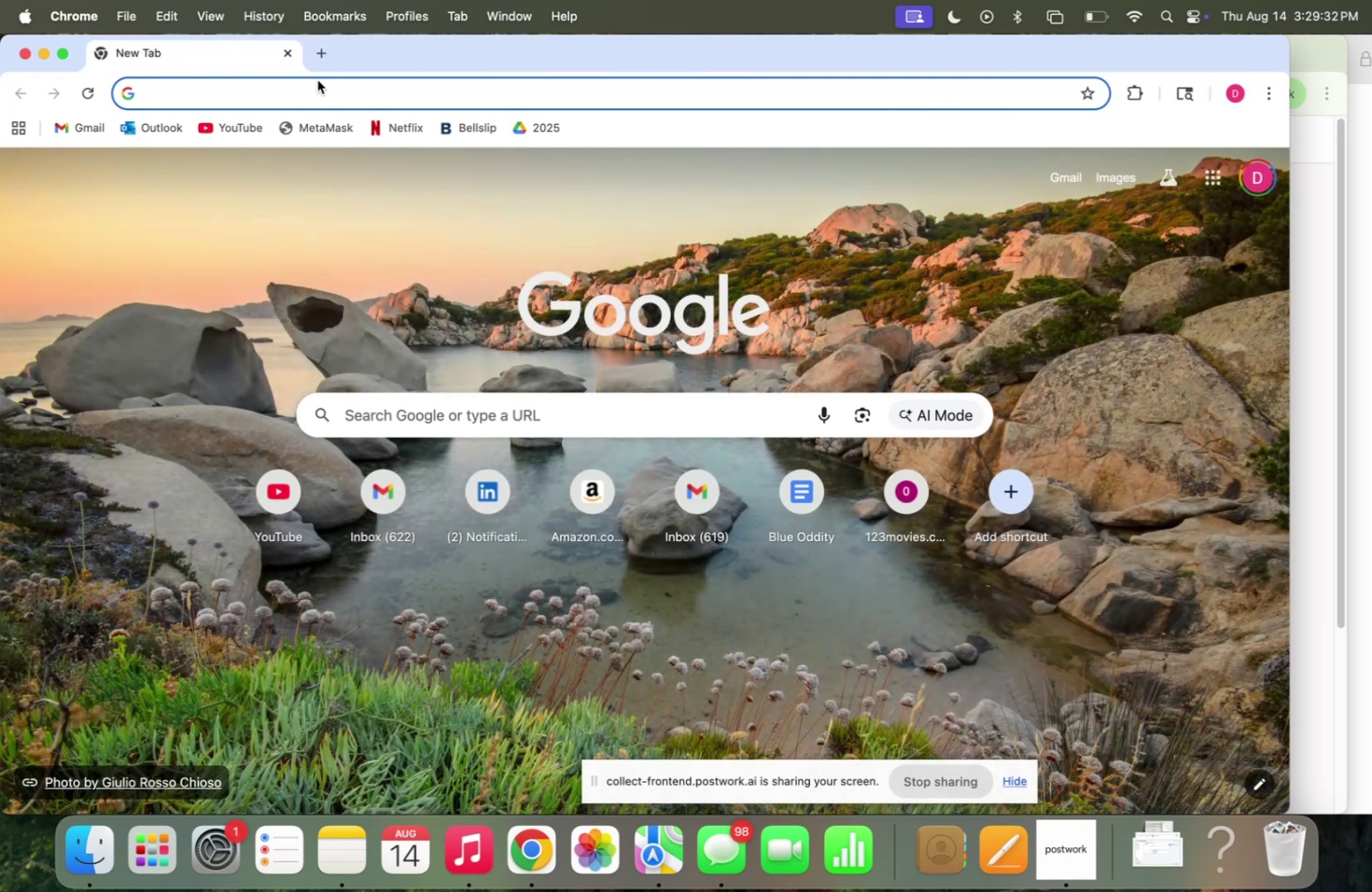 
type(poshmark)
 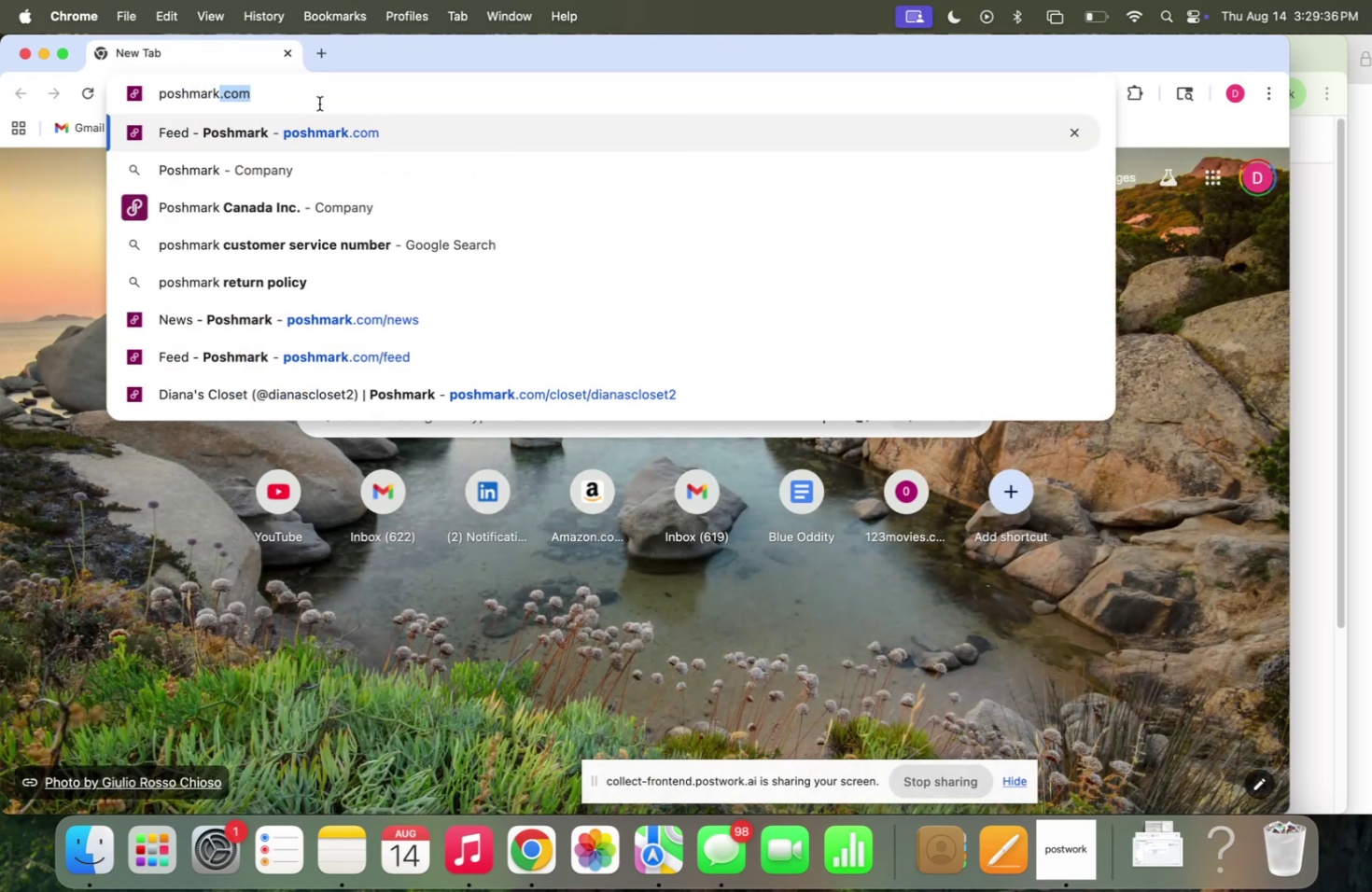 
left_click([387, 398])
 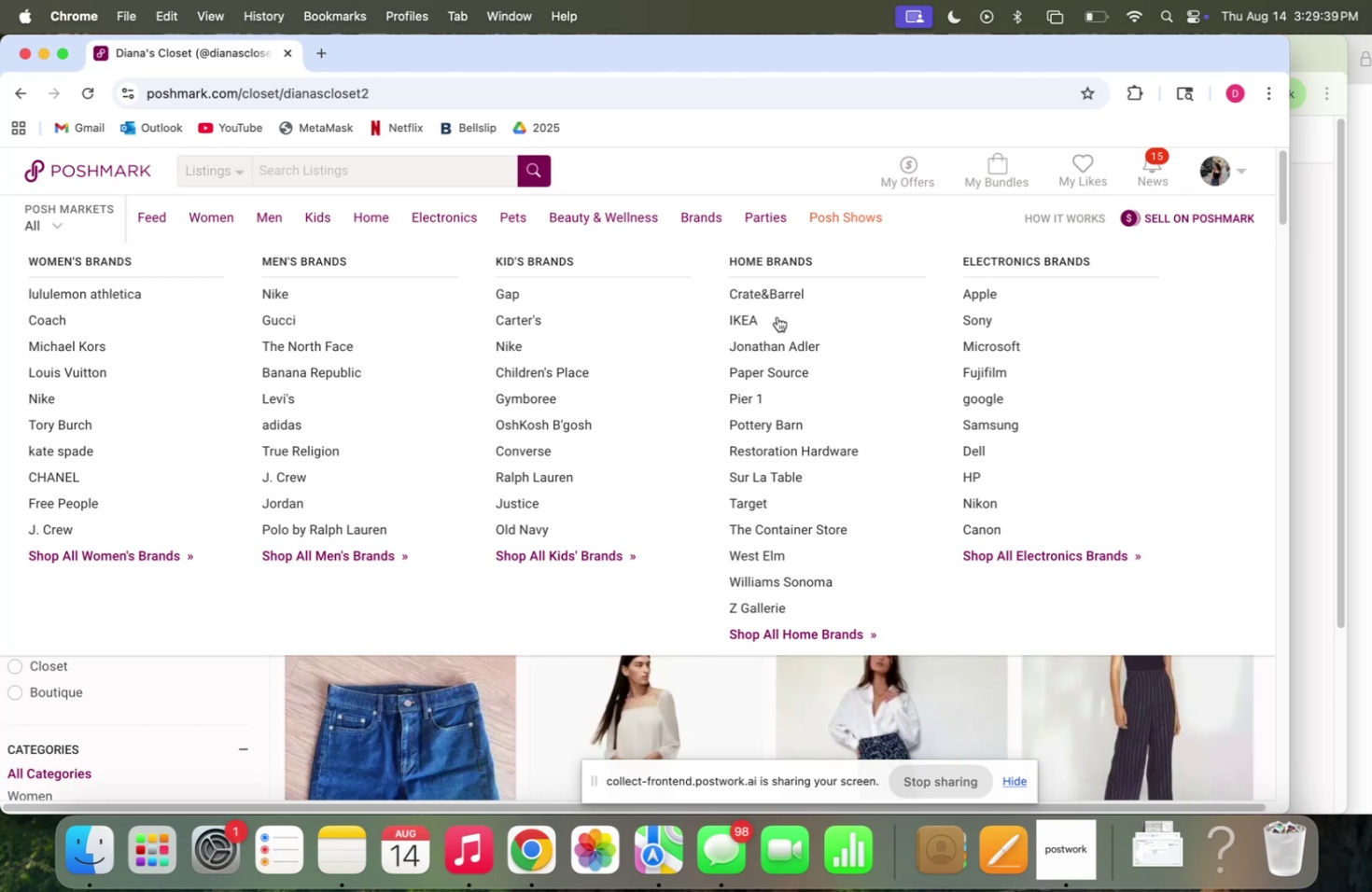 
scroll: coordinate [1045, 717], scroll_direction: down, amount: 5.0
 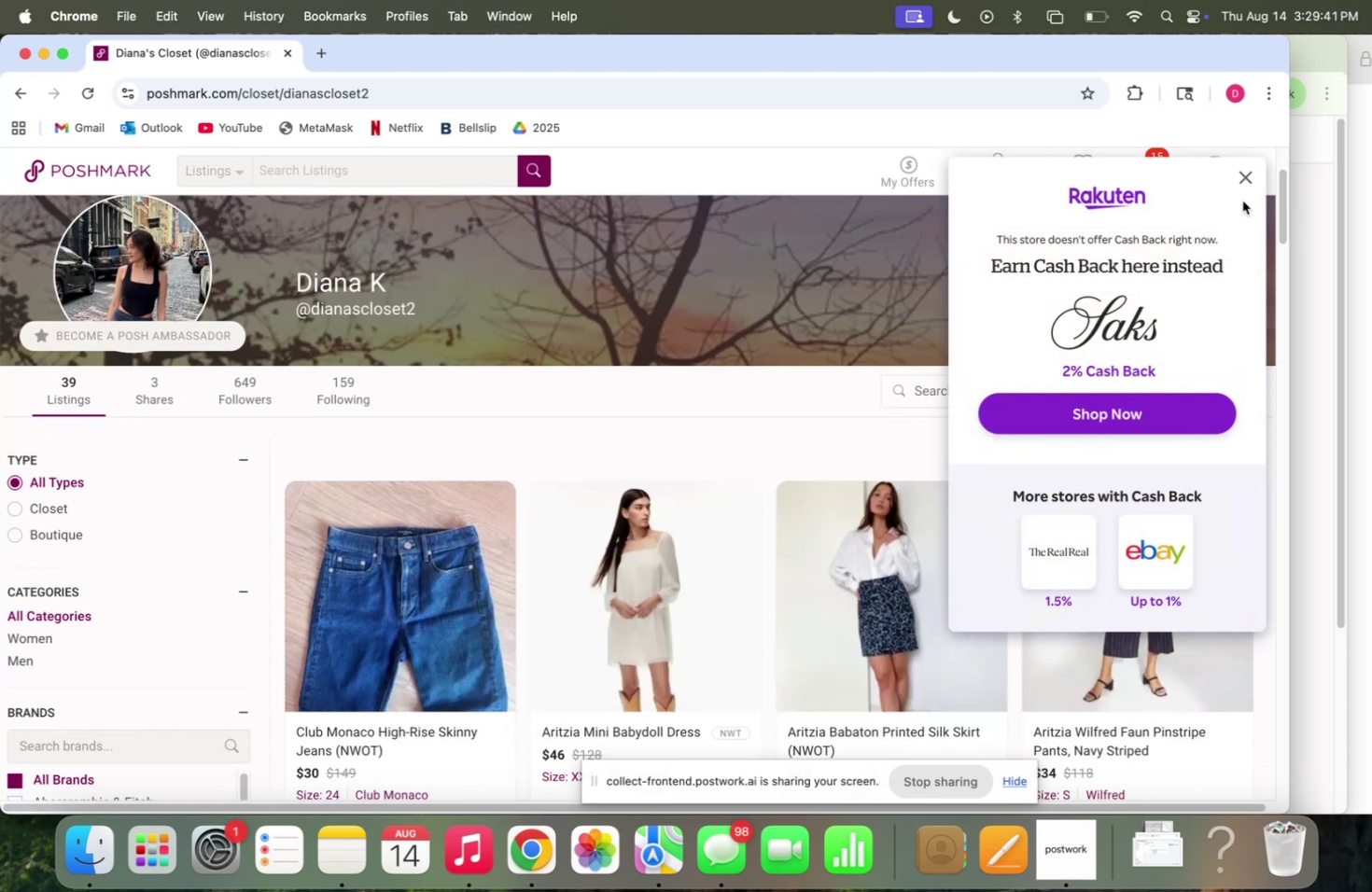 
left_click([1246, 177])
 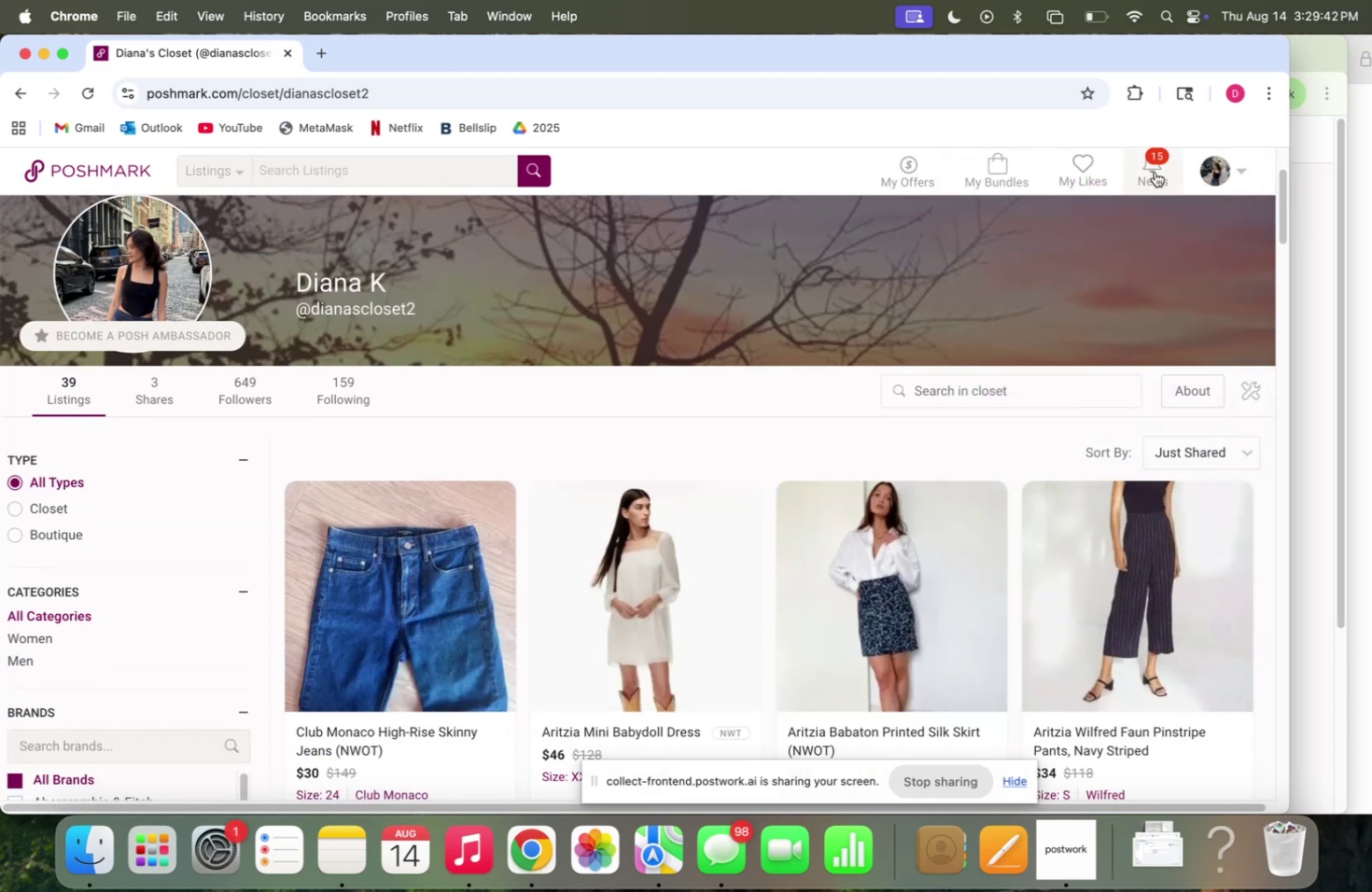 
left_click([1141, 173])
 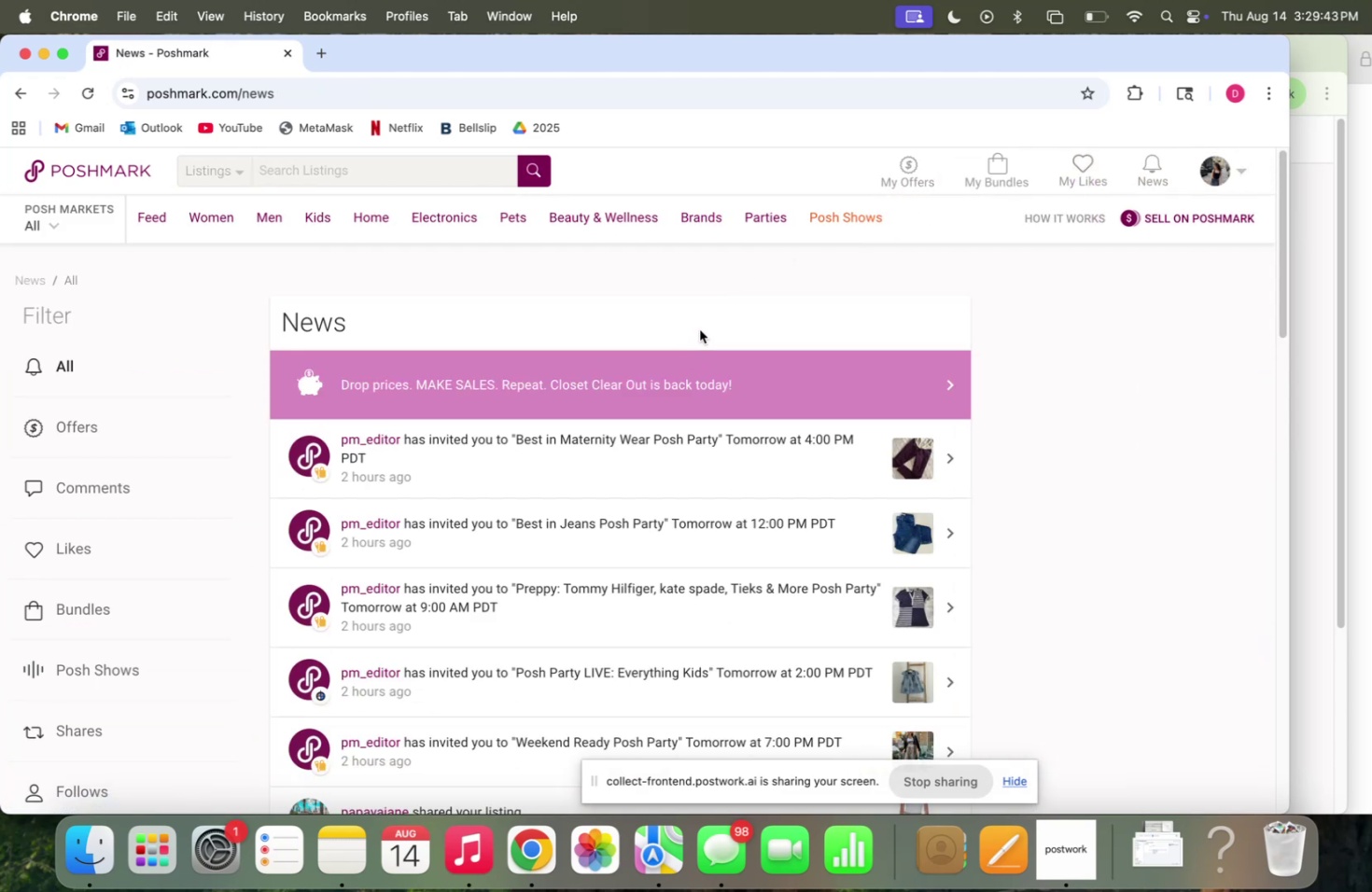 
scroll: coordinate [939, 370], scroll_direction: down, amount: 13.0
 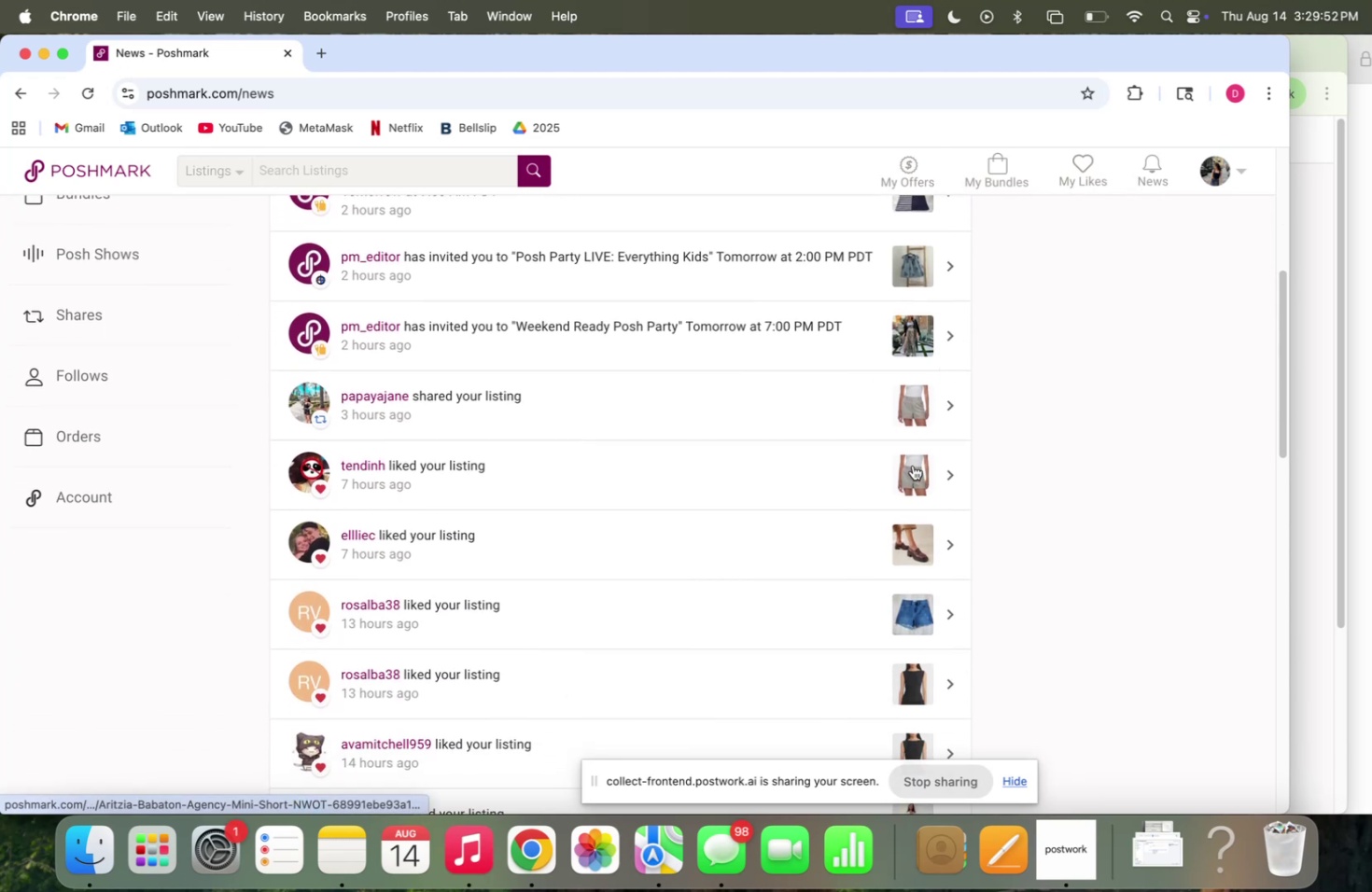 
left_click([912, 465])
 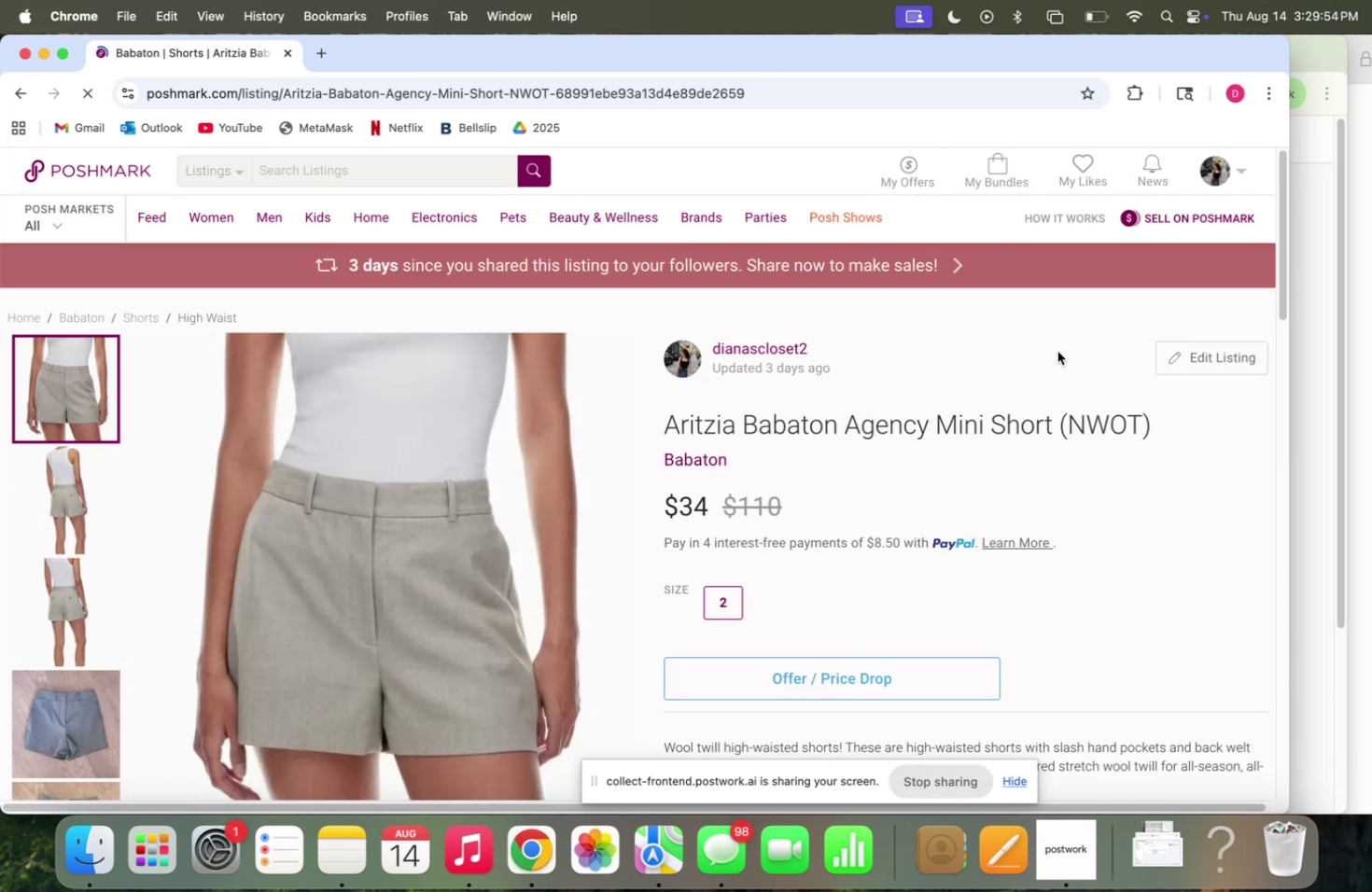 
scroll: coordinate [1014, 370], scroll_direction: down, amount: 6.0
 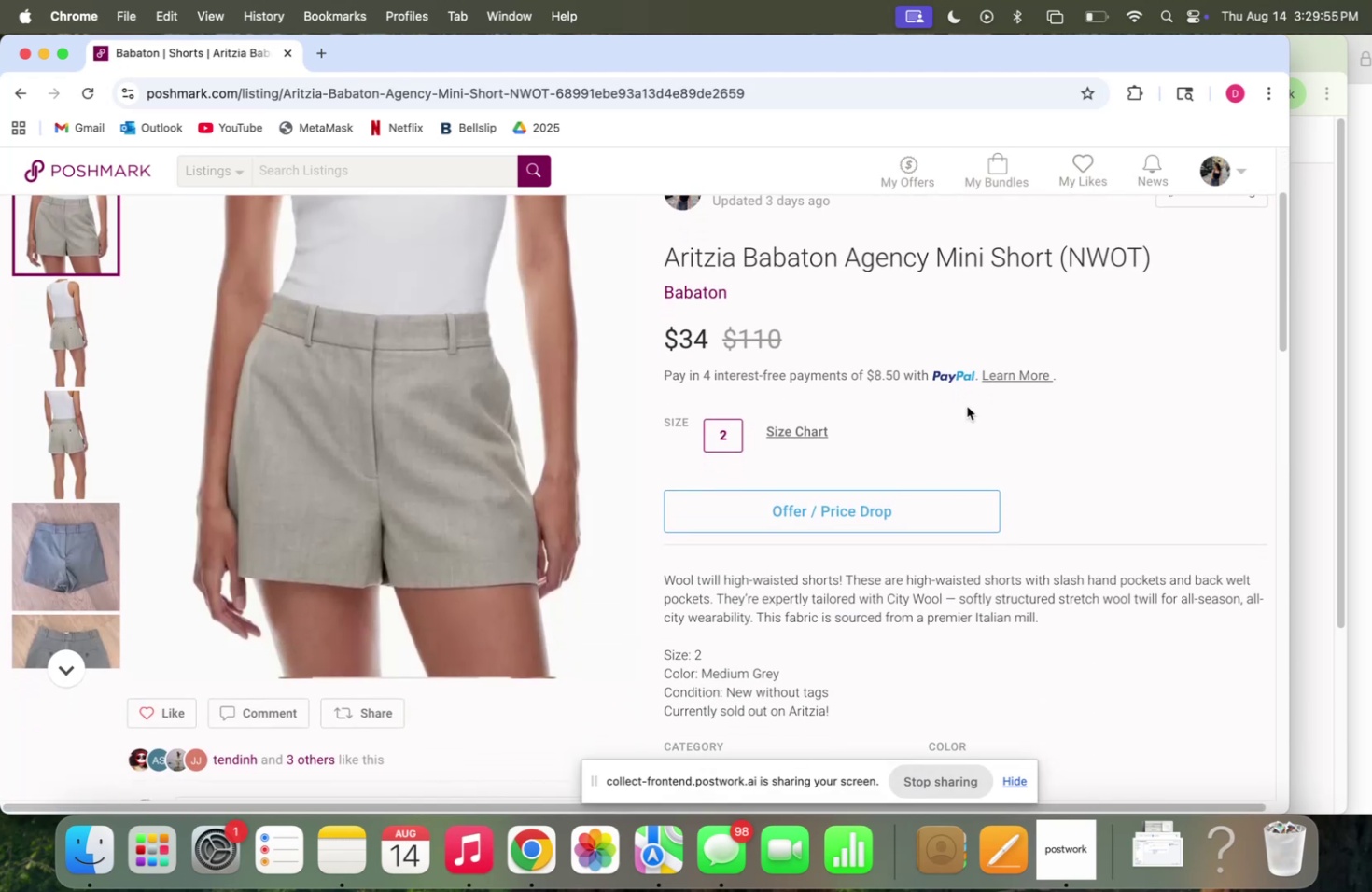 
mouse_move([803, 514])
 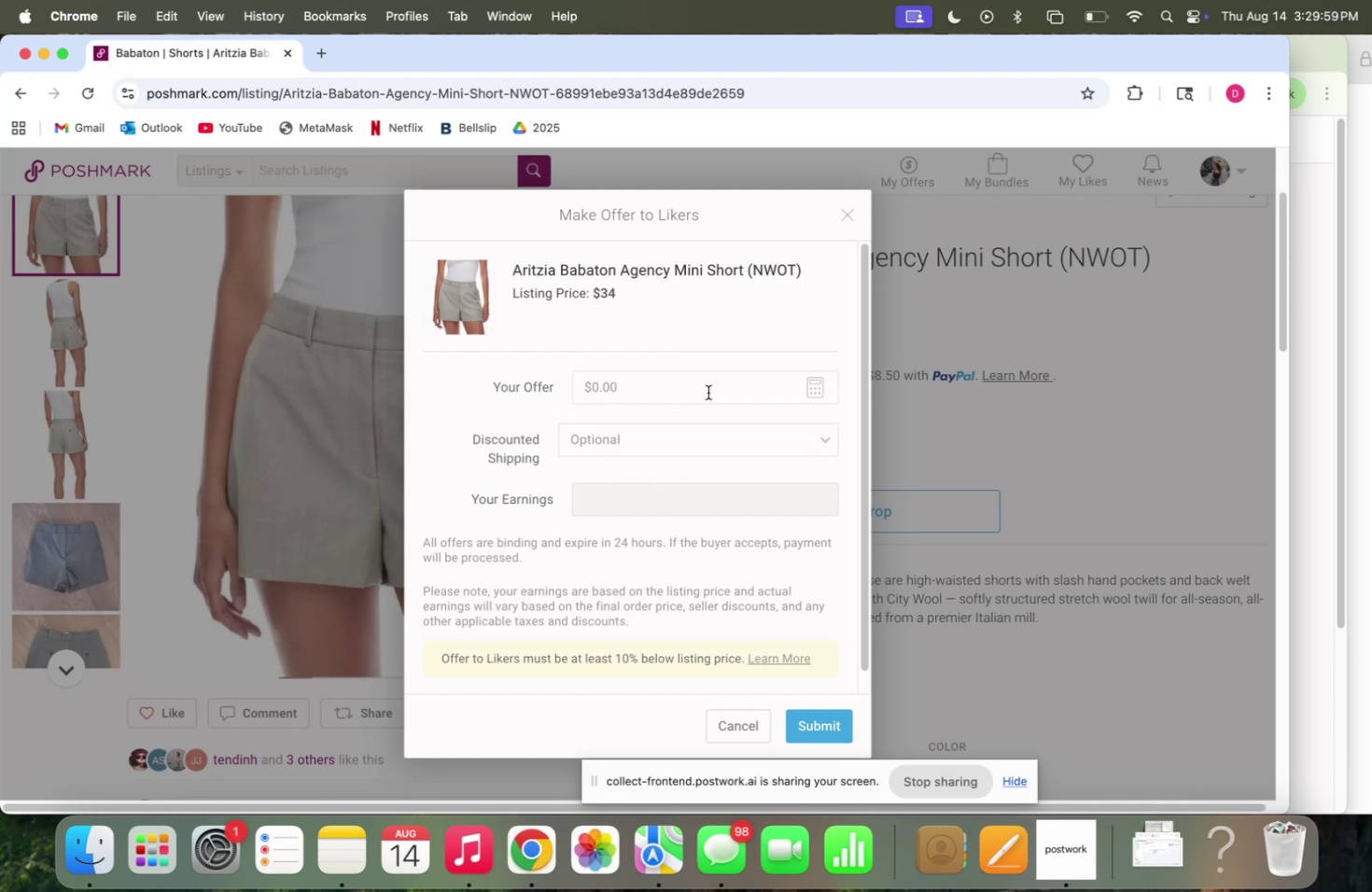 
left_click([819, 386])
 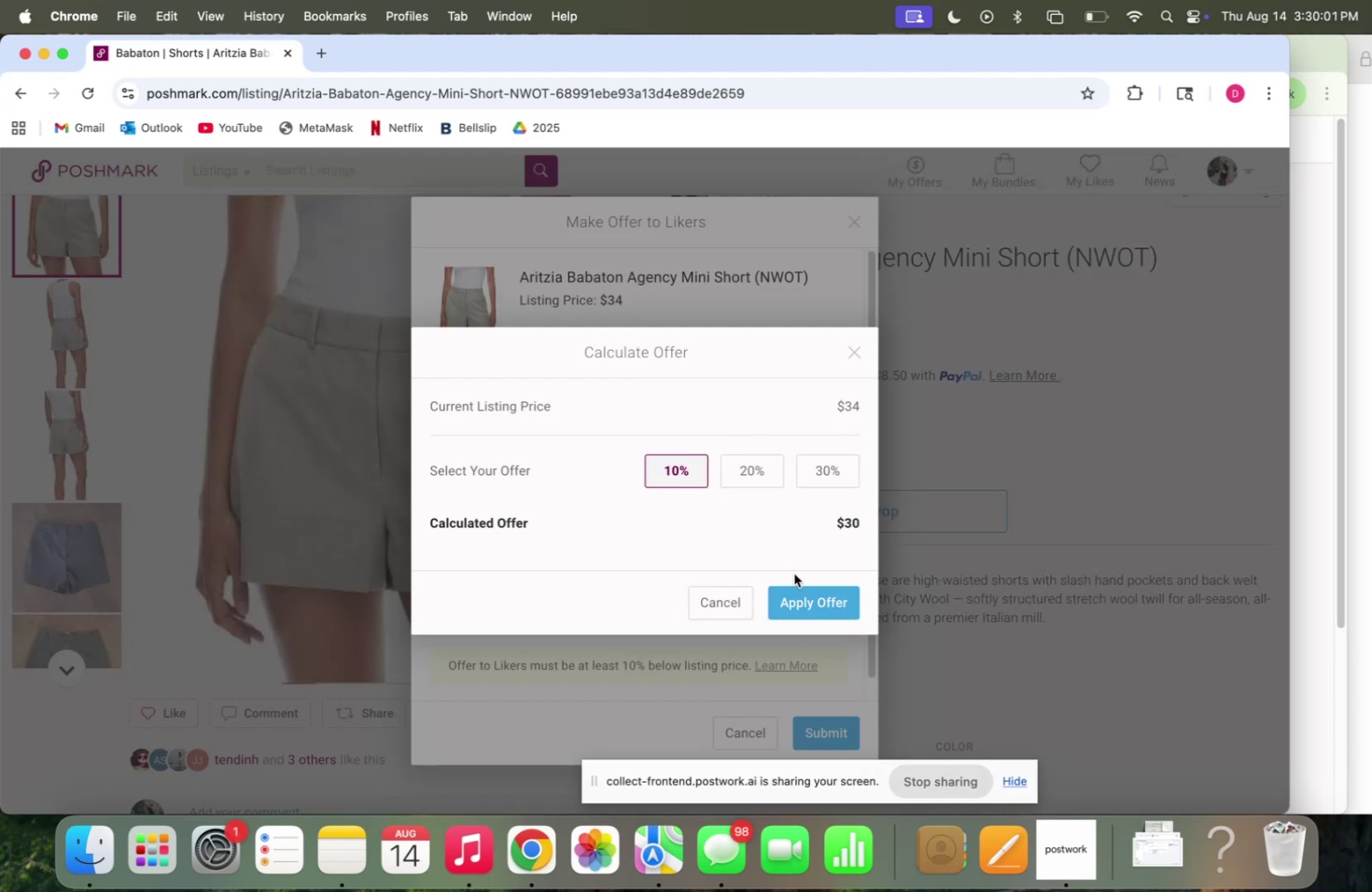 
left_click([799, 592])
 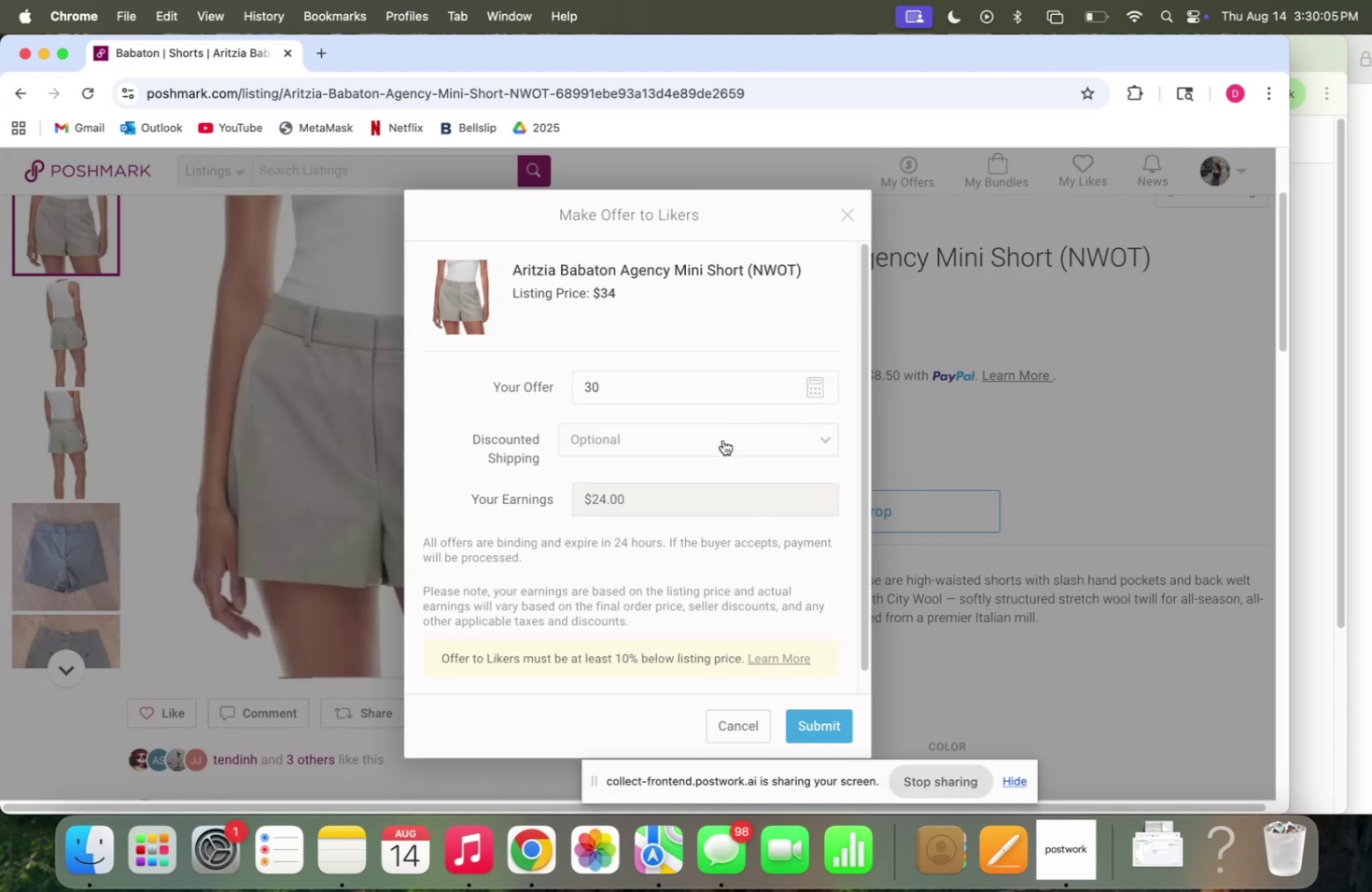 
left_click([722, 441])
 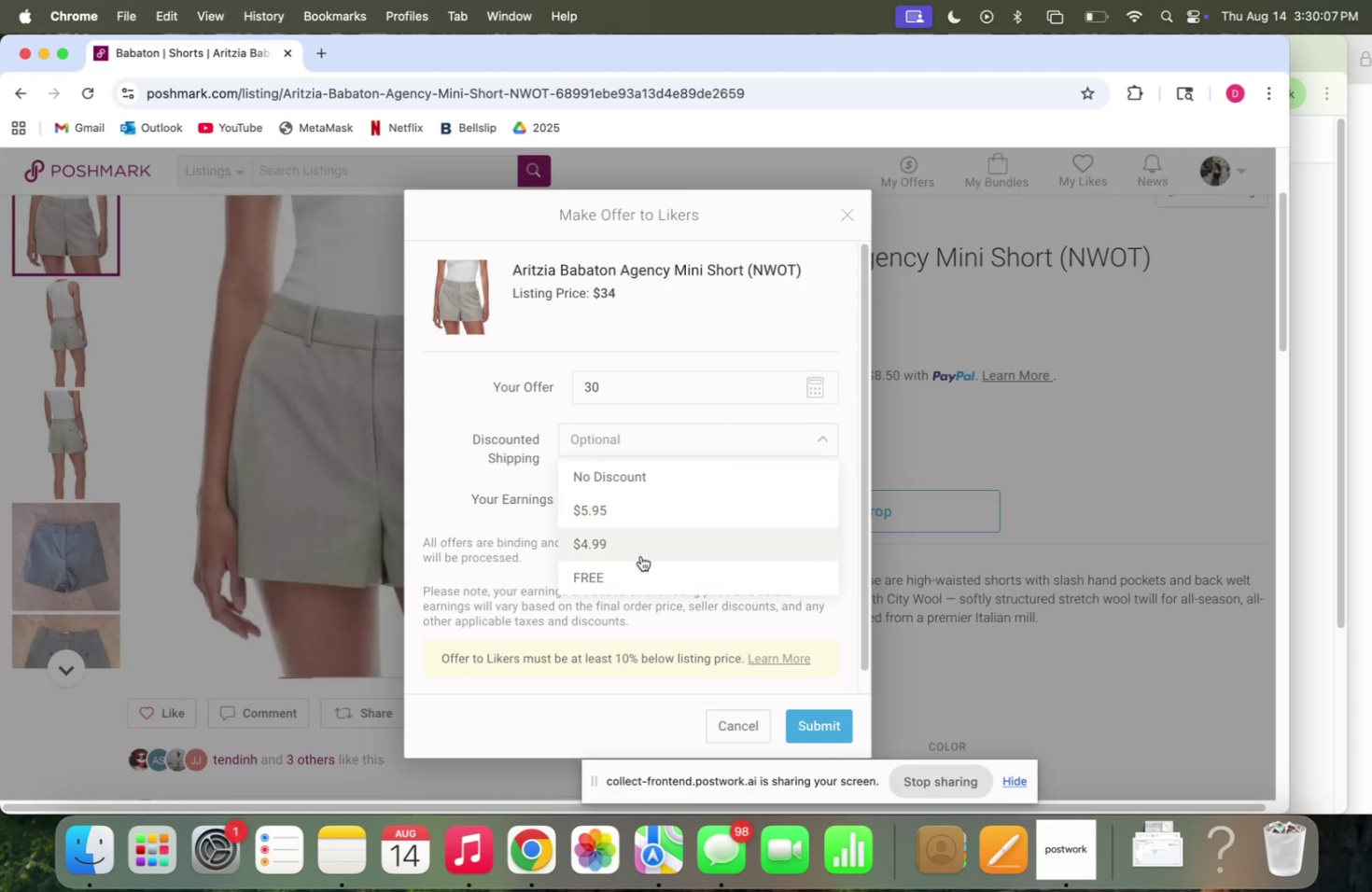 
left_click([632, 565])
 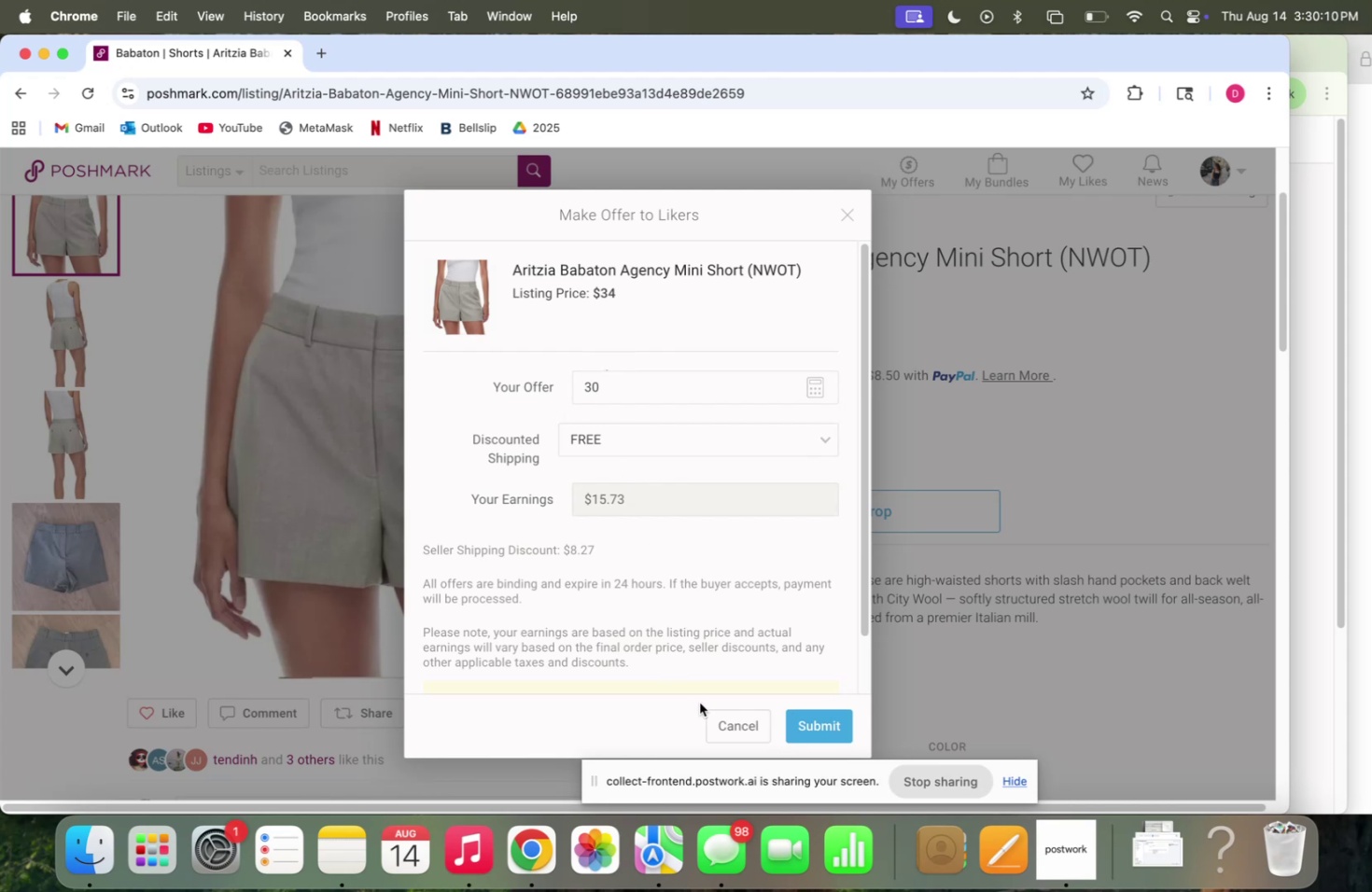 
left_click([795, 722])
 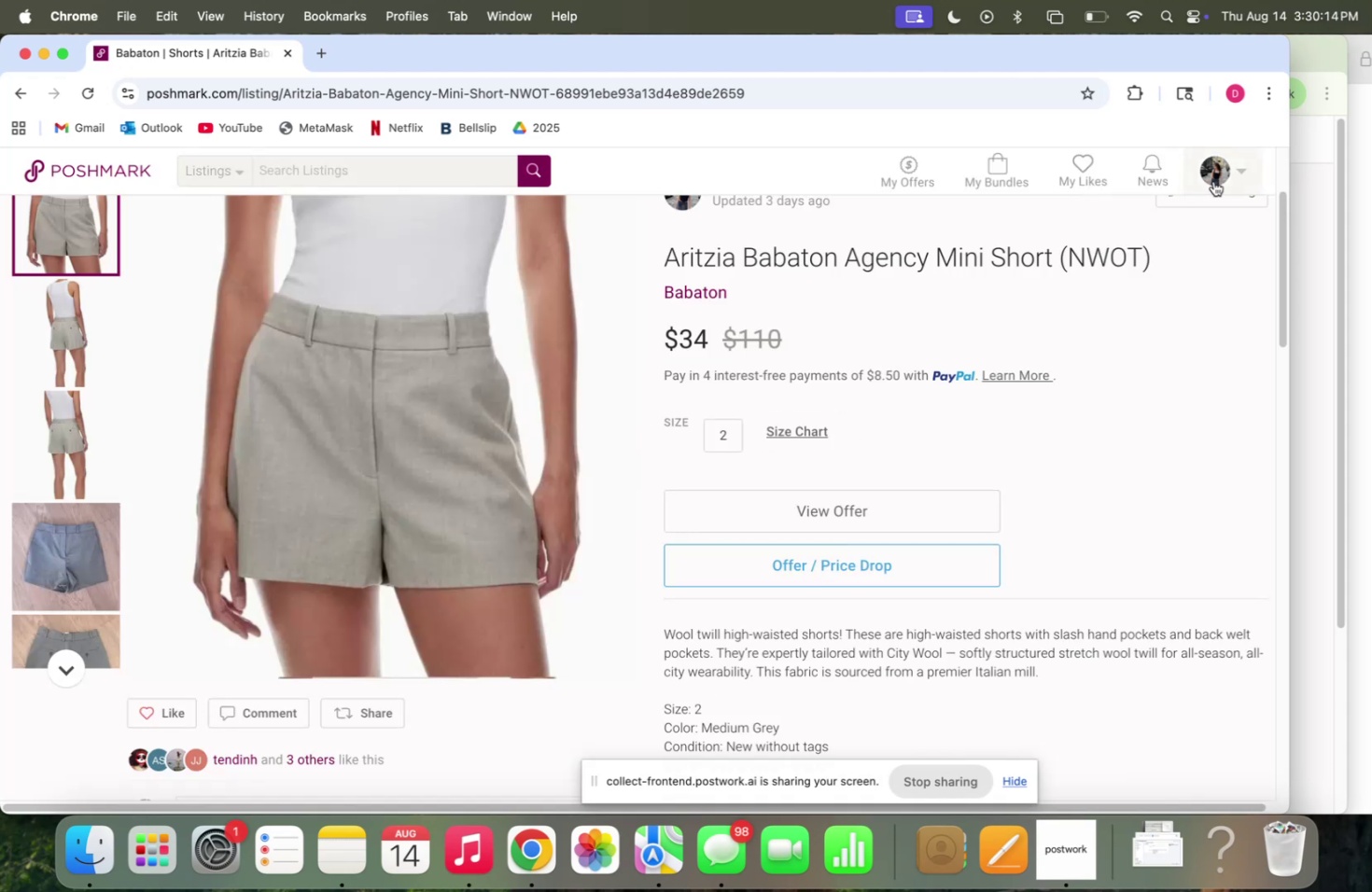 
left_click([1180, 219])
 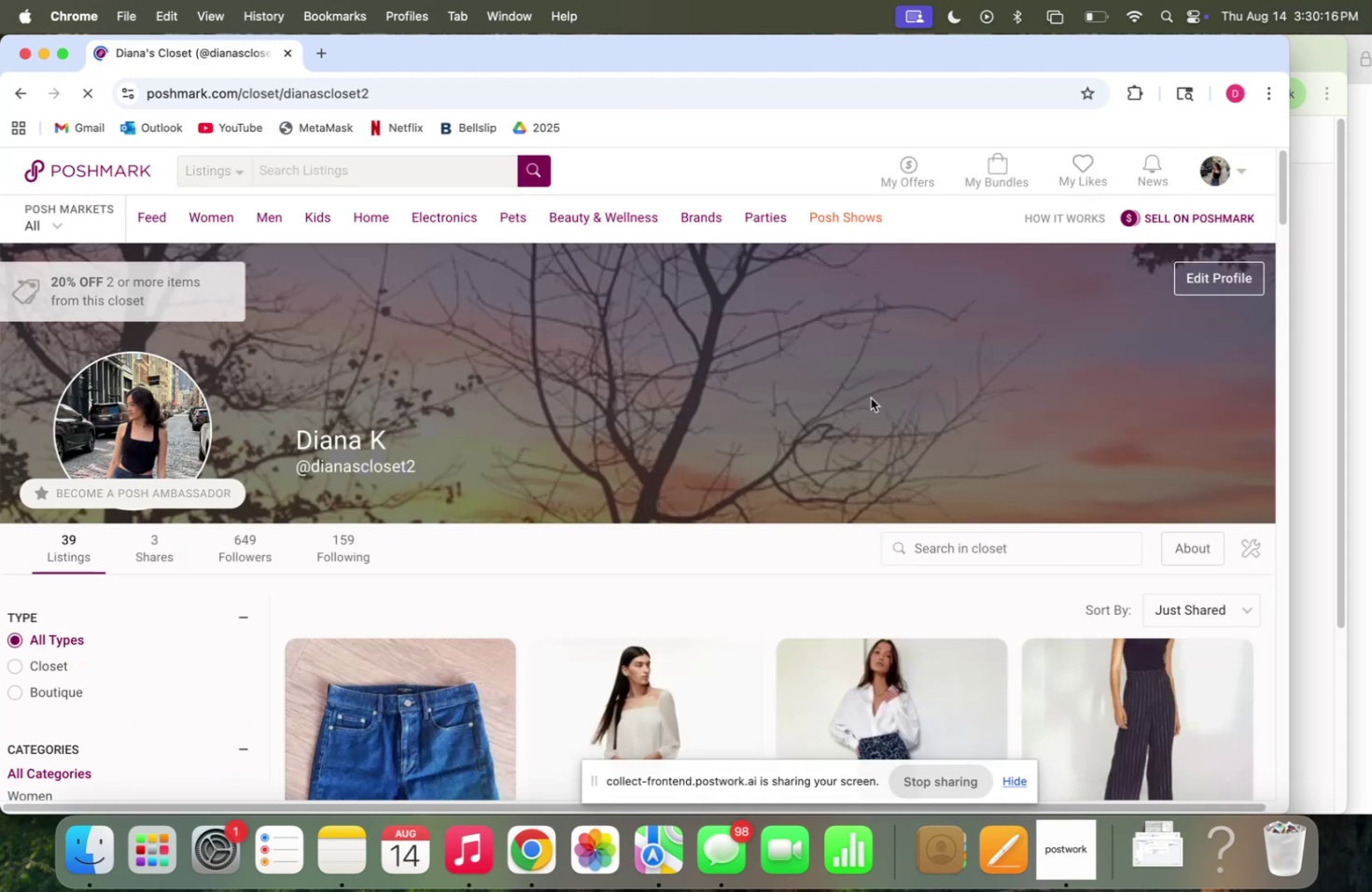 
scroll: coordinate [847, 430], scroll_direction: down, amount: 8.0
 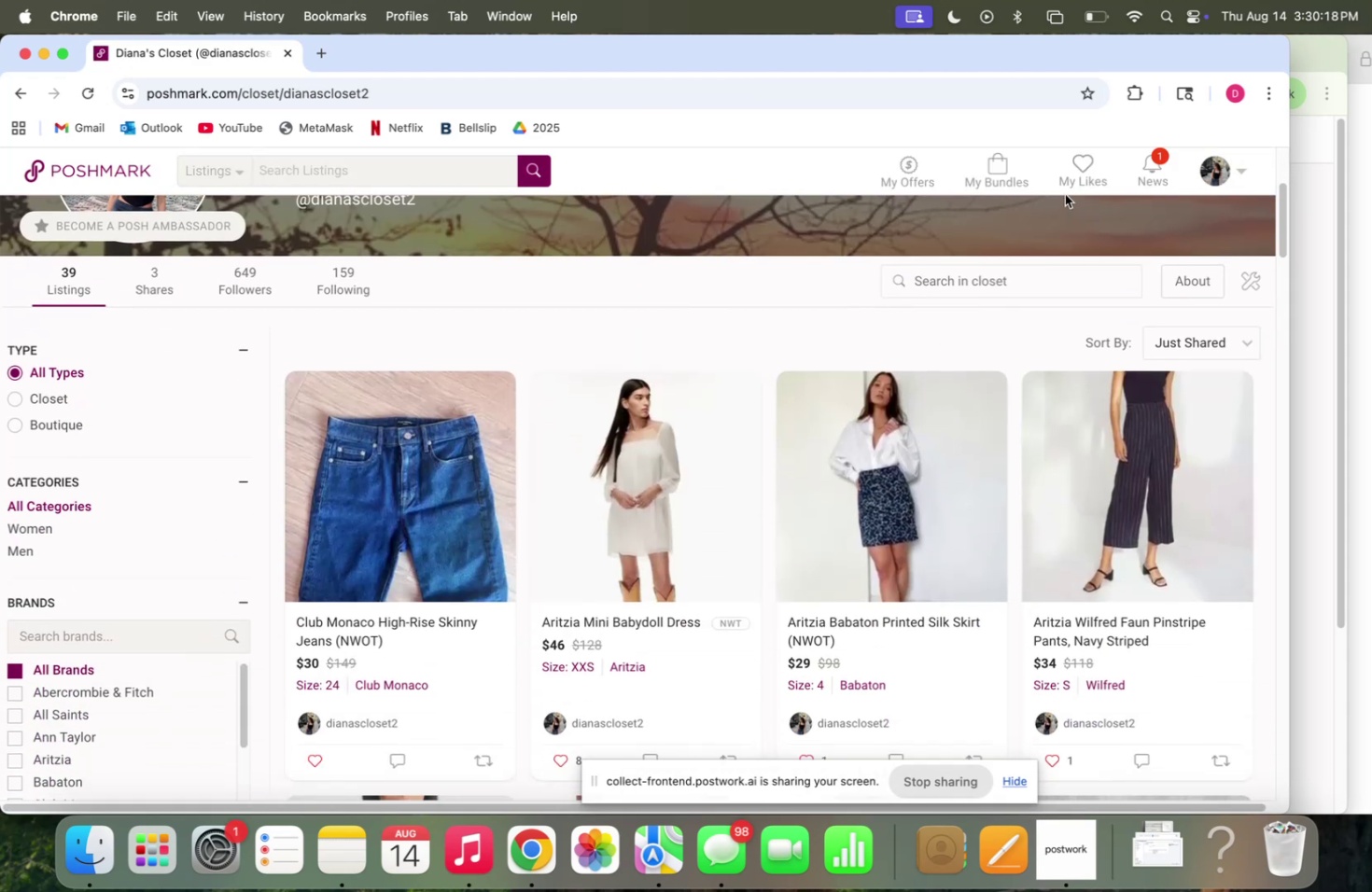 
left_click([1076, 183])
 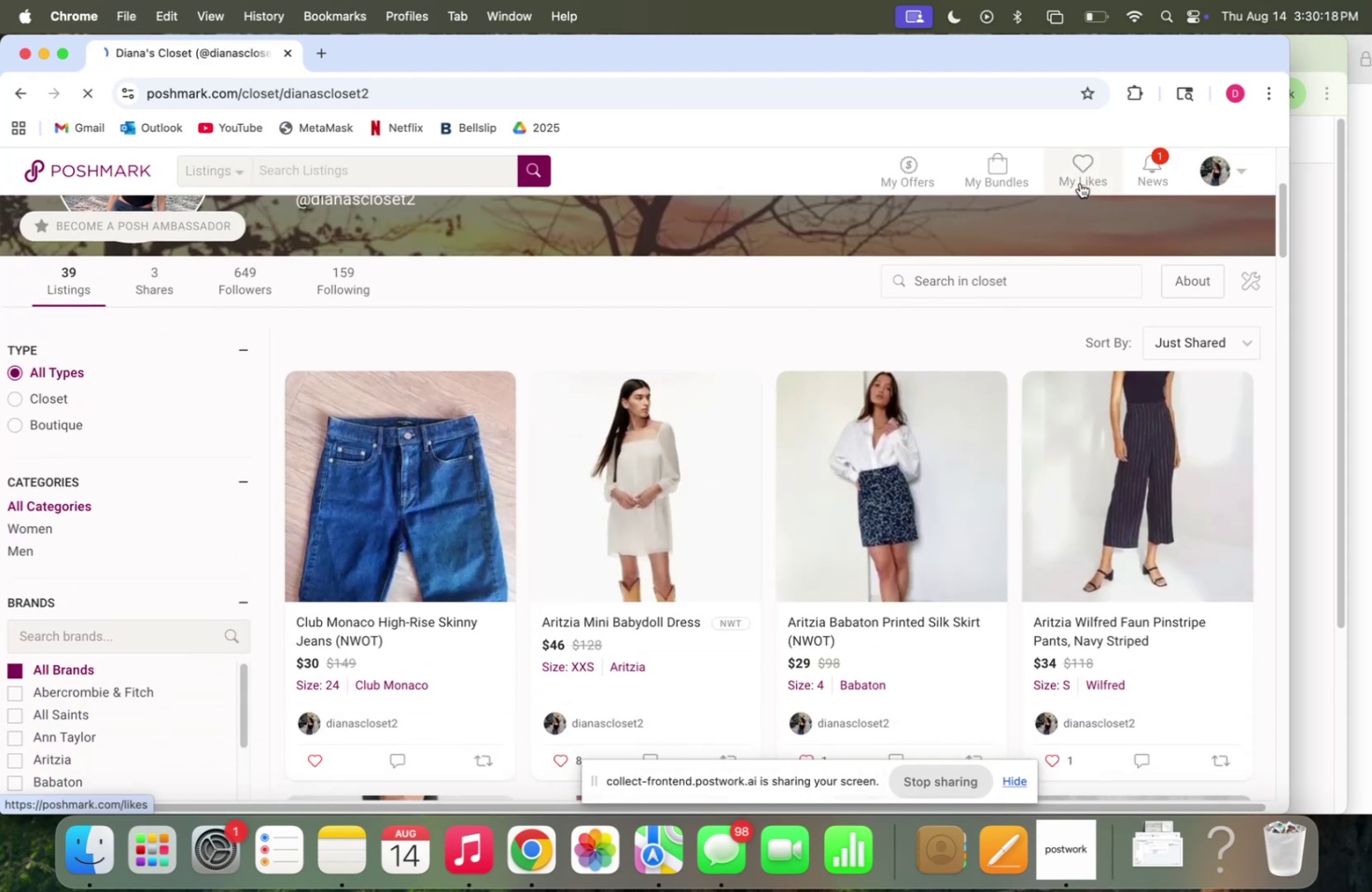 
mouse_move([1113, 185])
 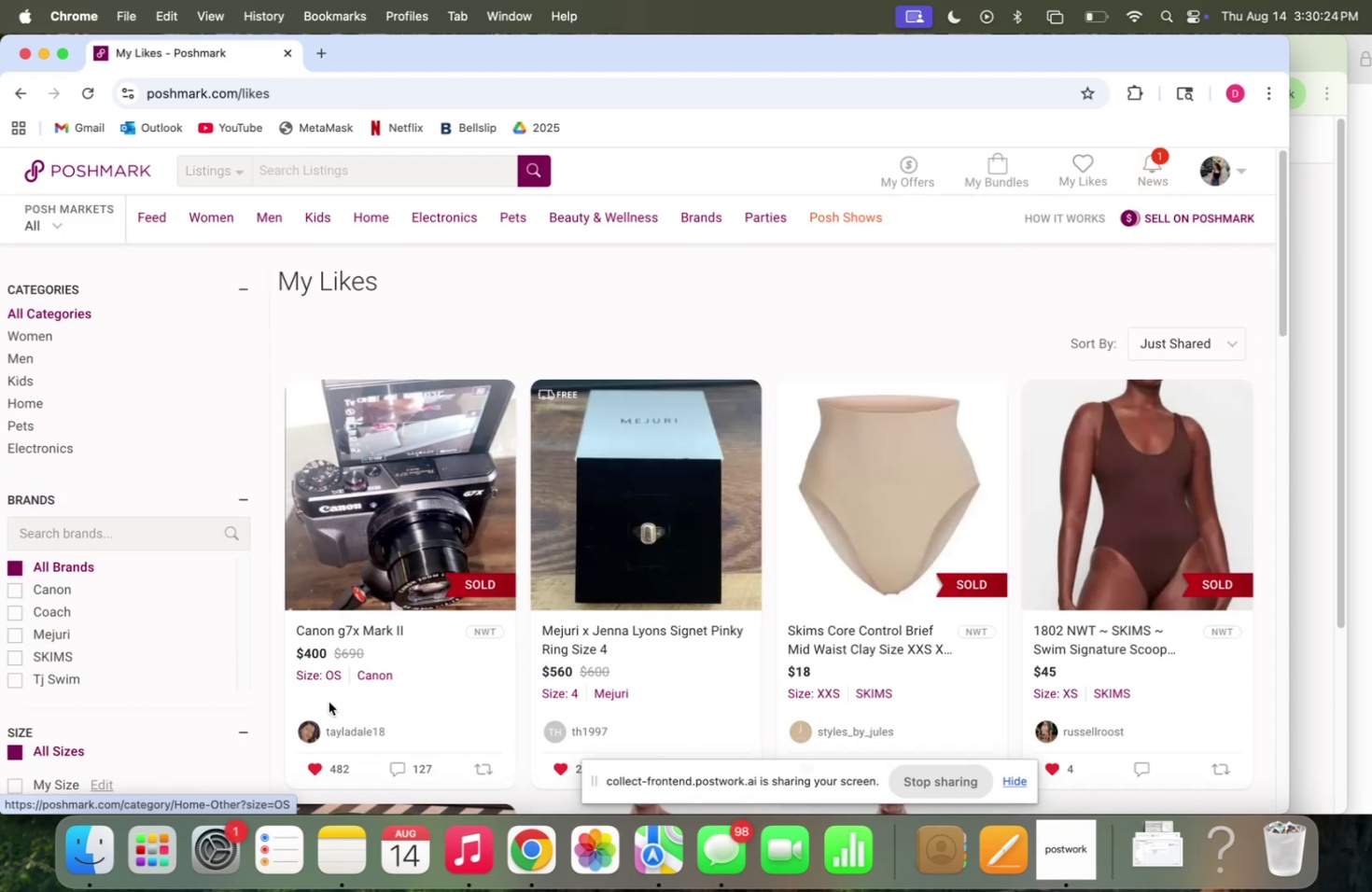 
scroll: coordinate [336, 698], scroll_direction: down, amount: 4.0
 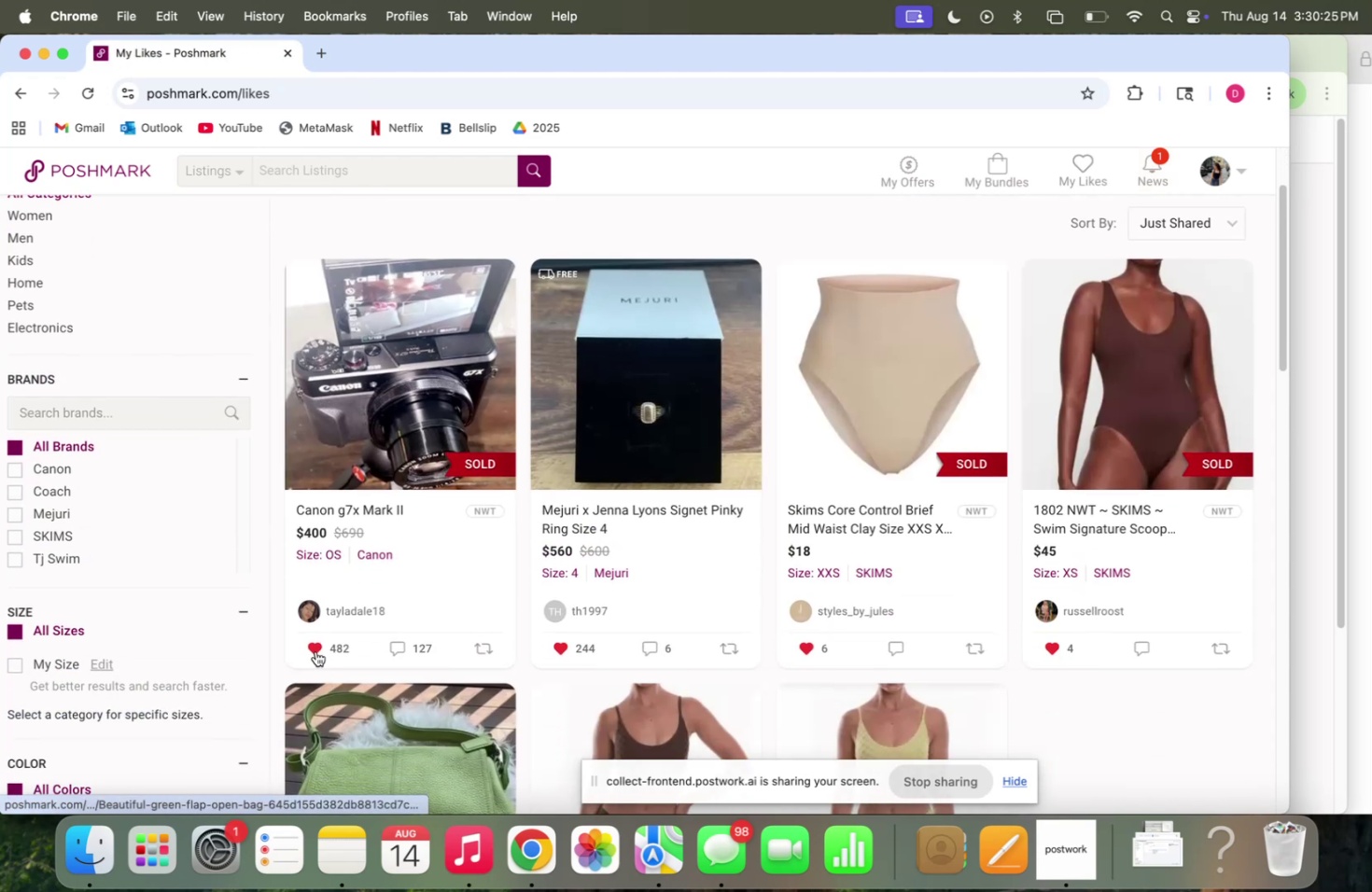 
left_click([314, 646])
 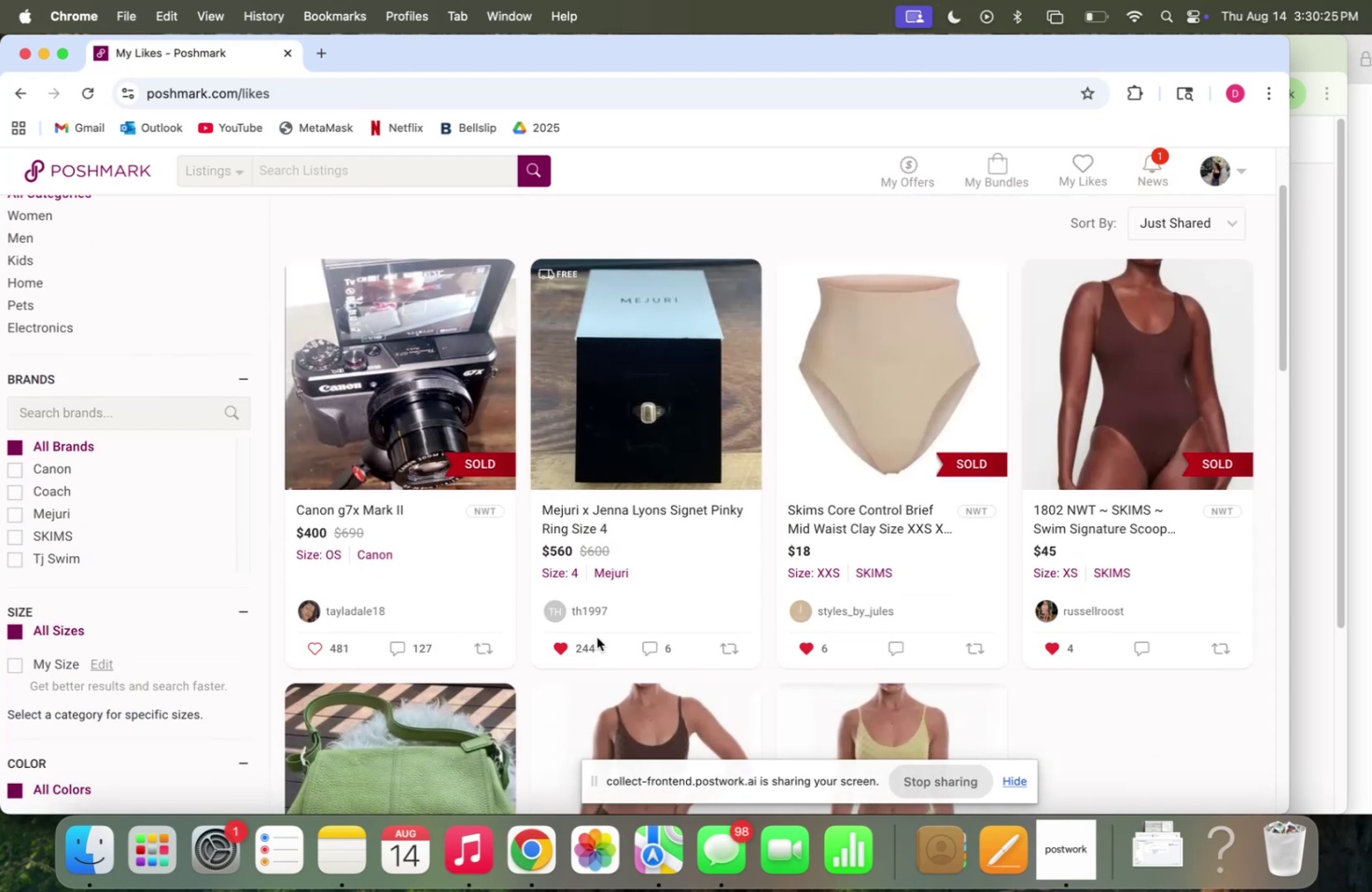 
scroll: coordinate [634, 629], scroll_direction: down, amount: 3.0
 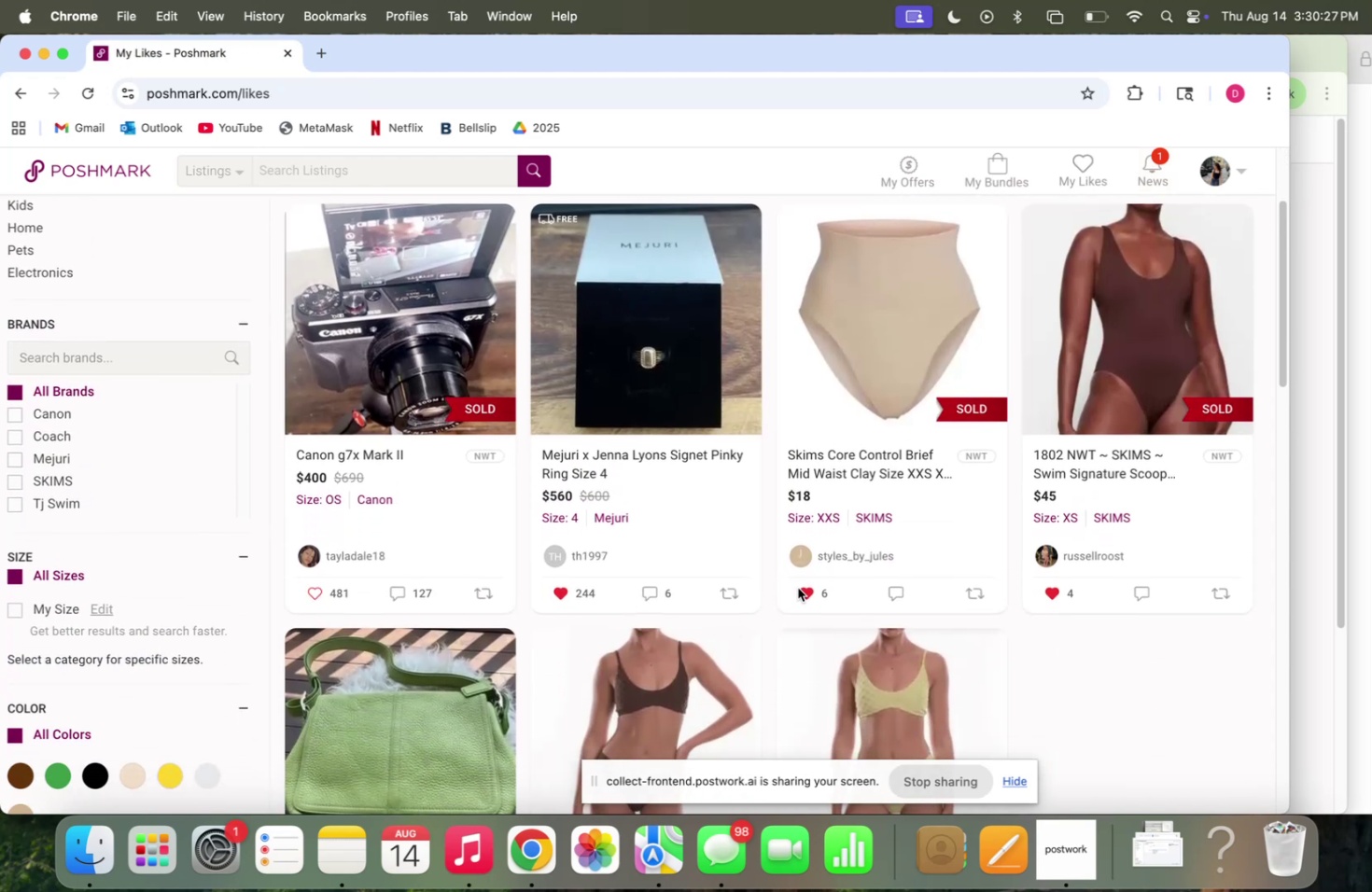 
left_click([803, 589])
 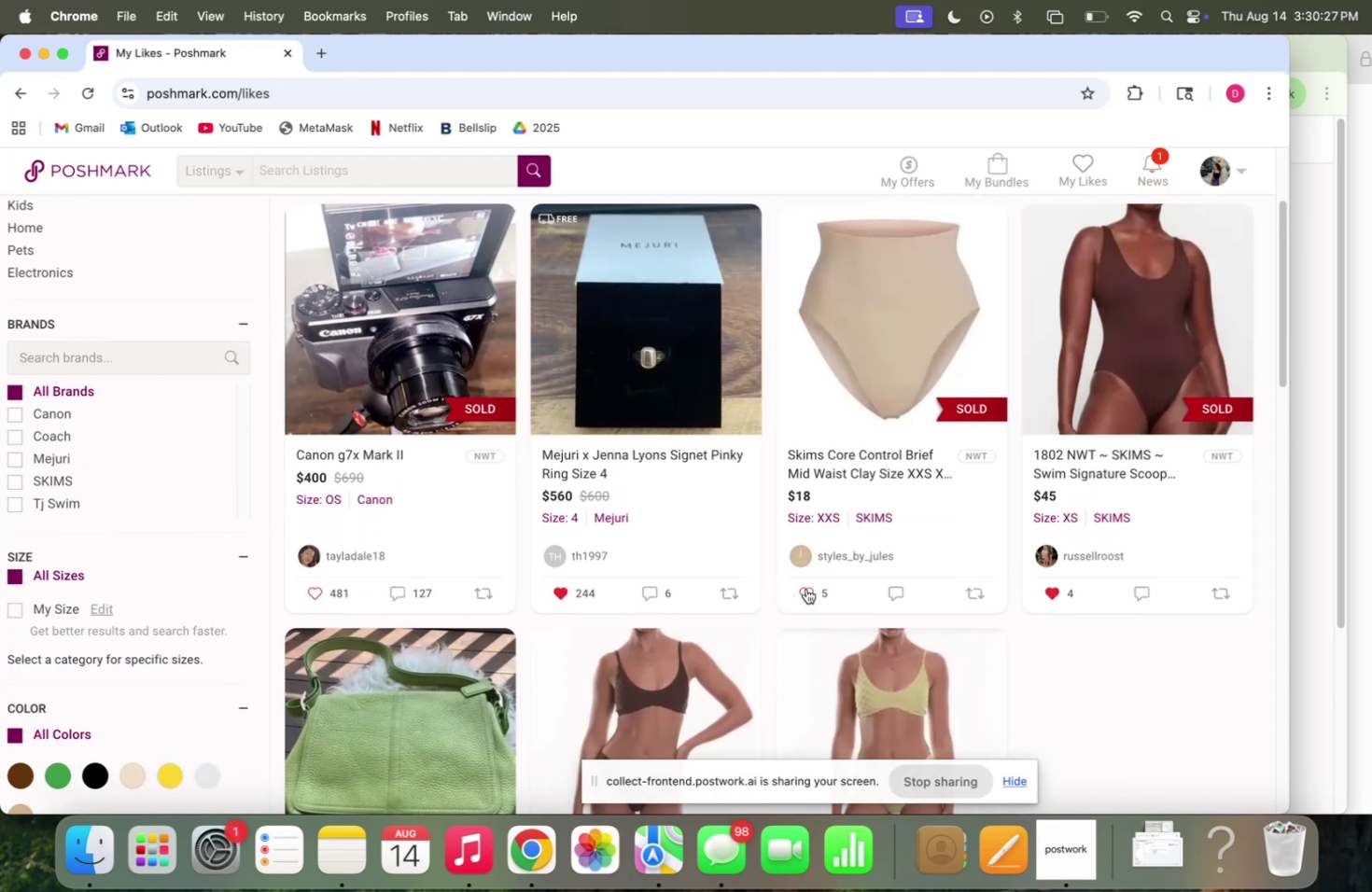 
scroll: coordinate [871, 564], scroll_direction: down, amount: 11.0
 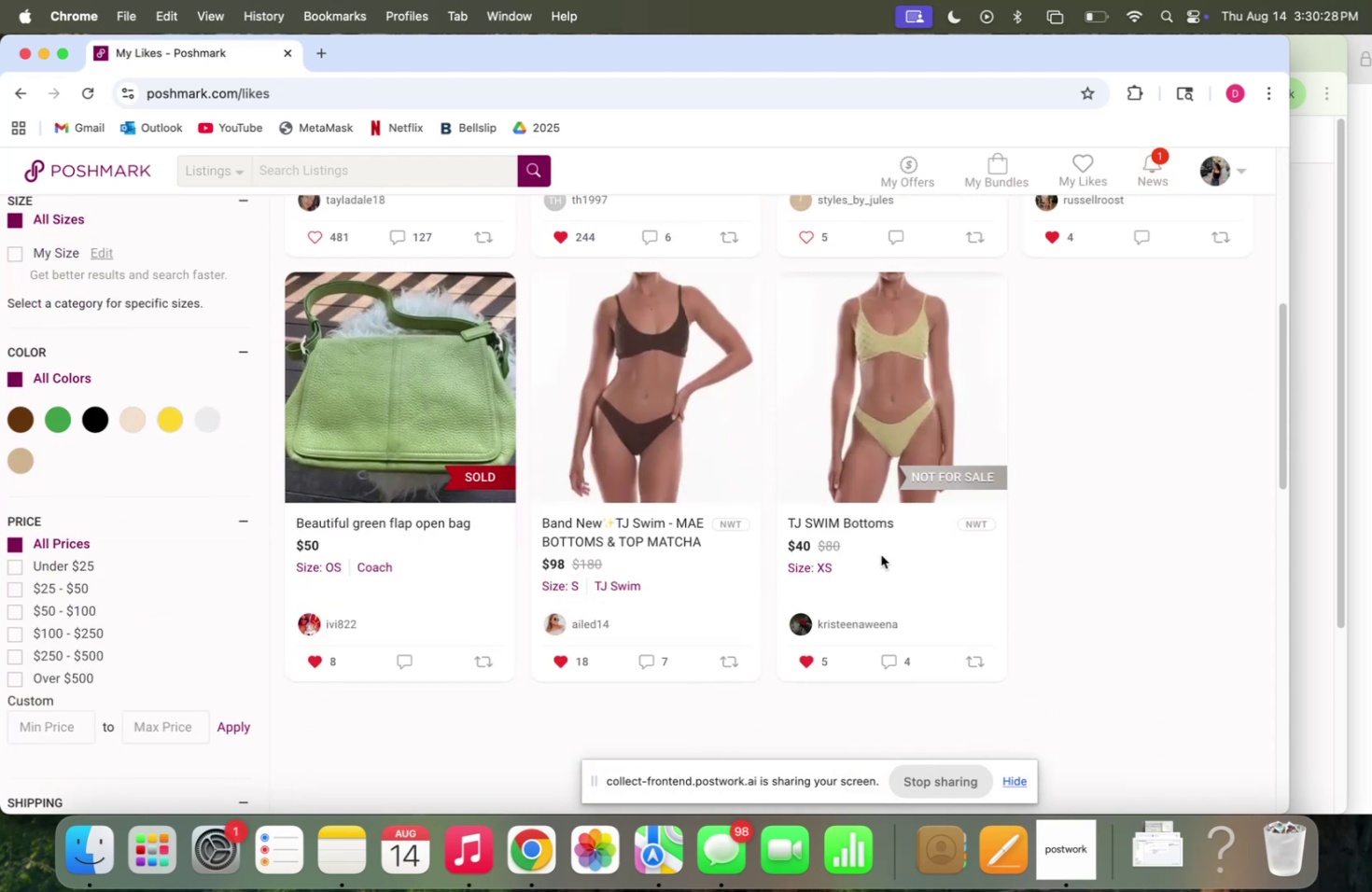 
scroll: coordinate [934, 520], scroll_direction: up, amount: 6.0
 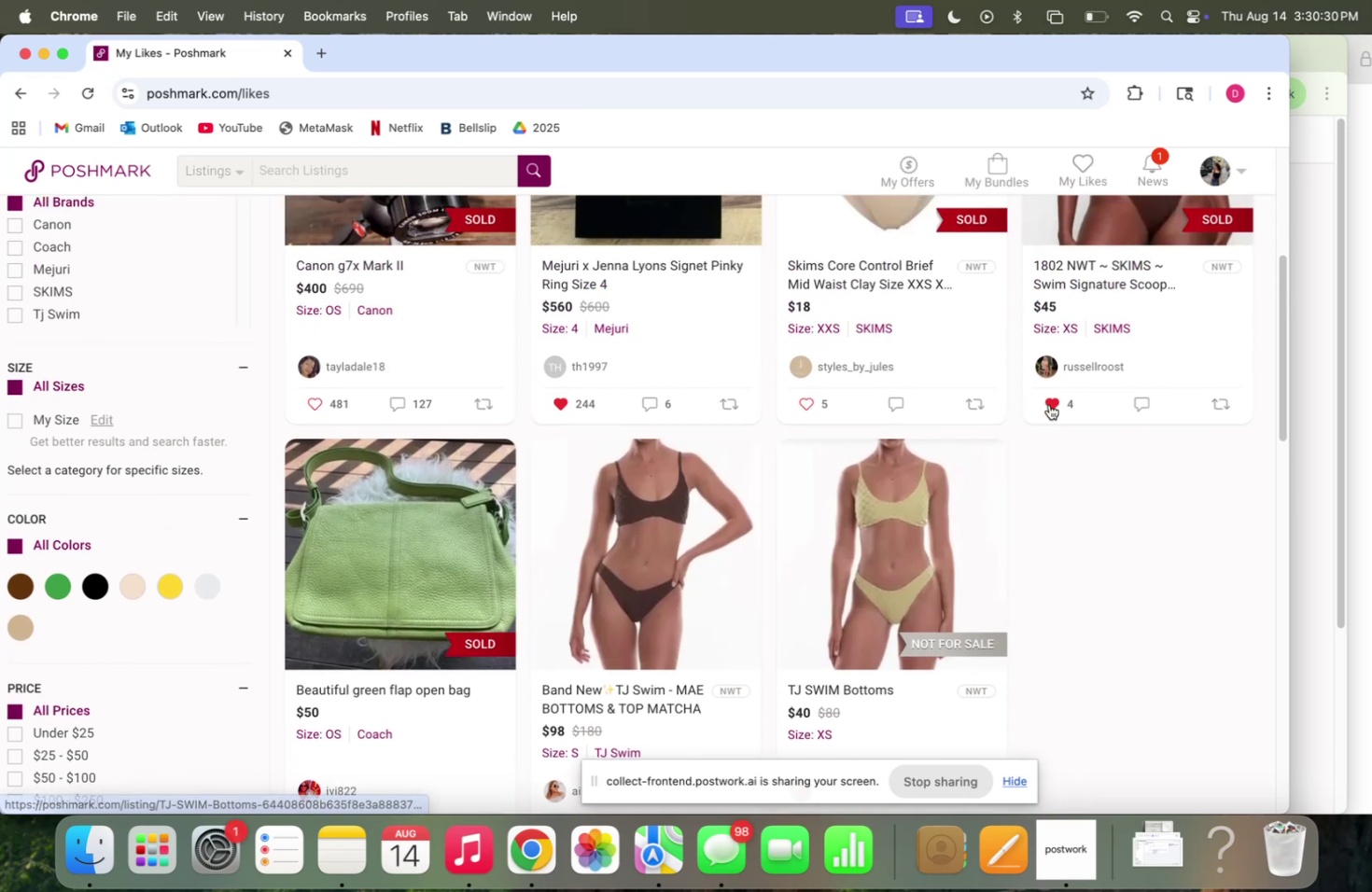 
left_click([1046, 402])
 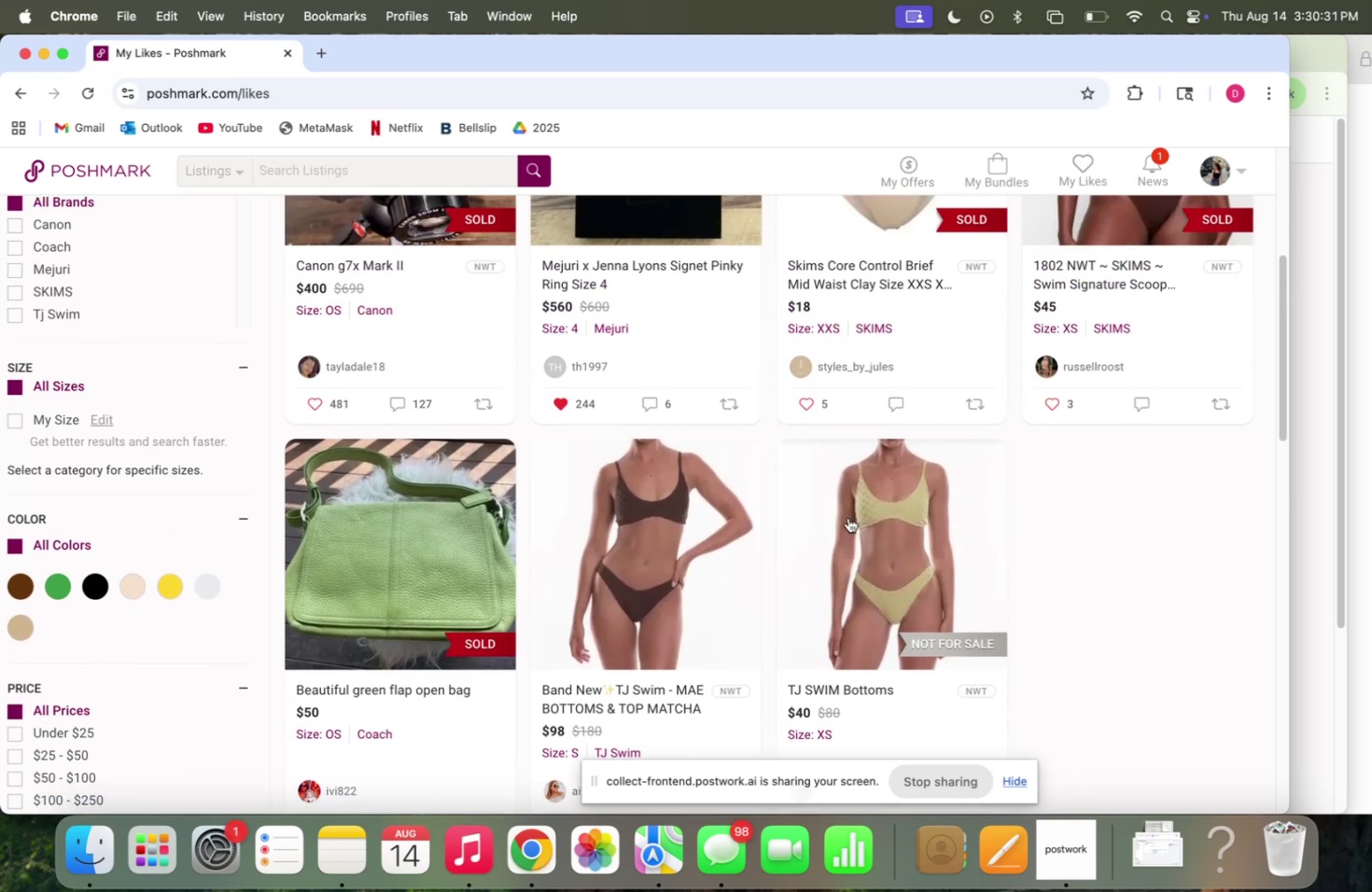 
scroll: coordinate [458, 781], scroll_direction: down, amount: 13.0
 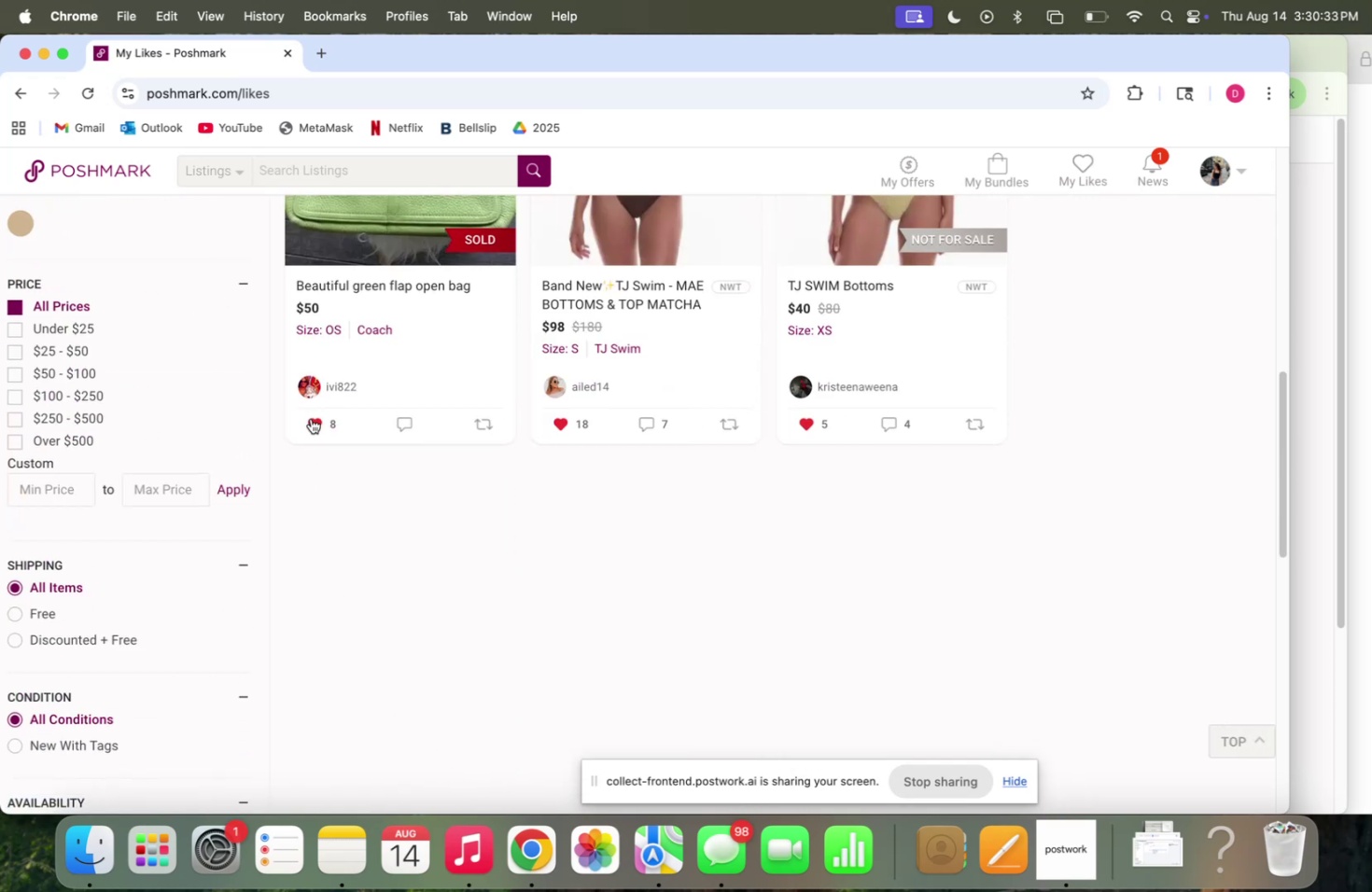 
left_click([314, 423])
 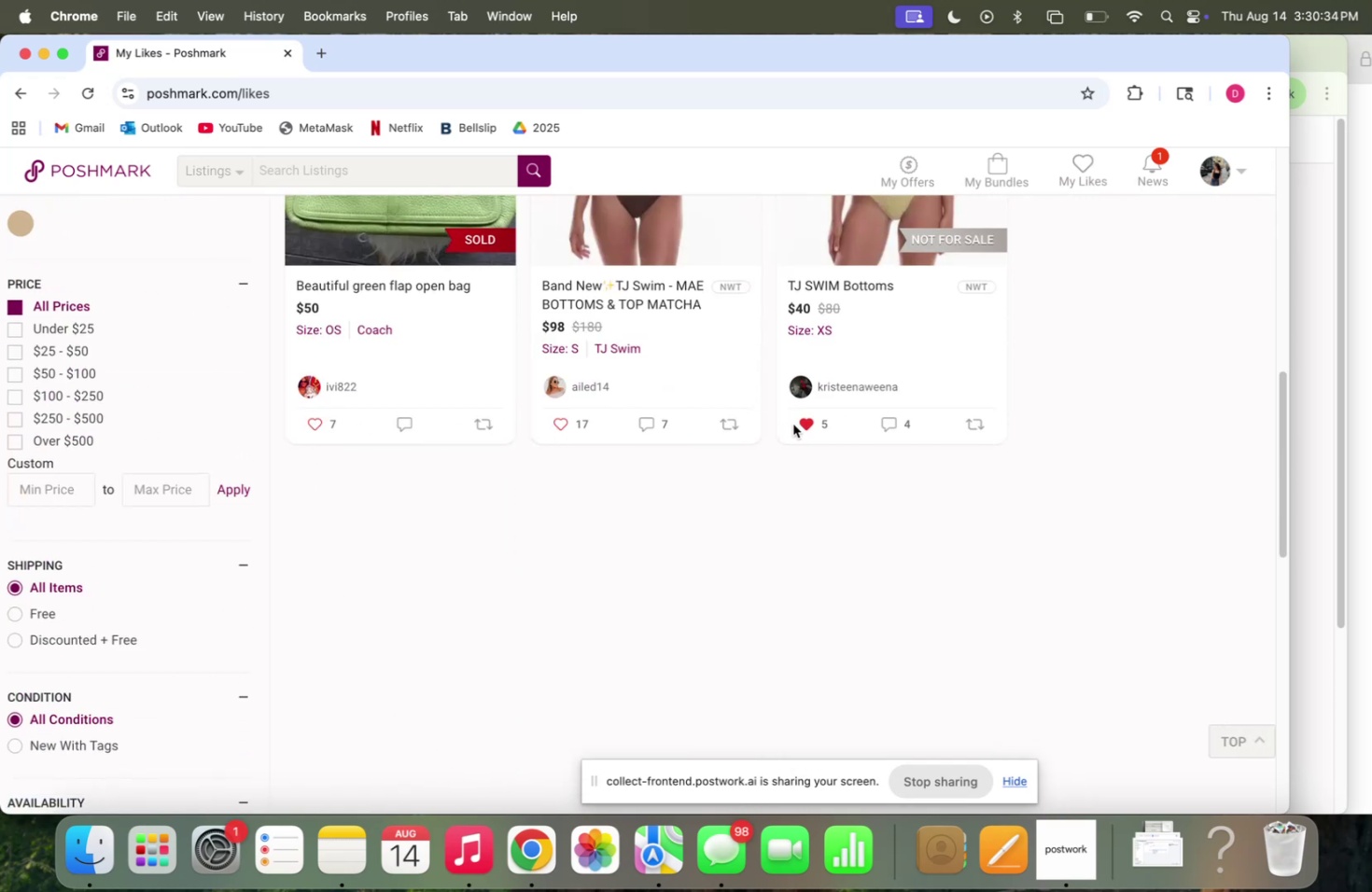 
left_click([809, 423])
 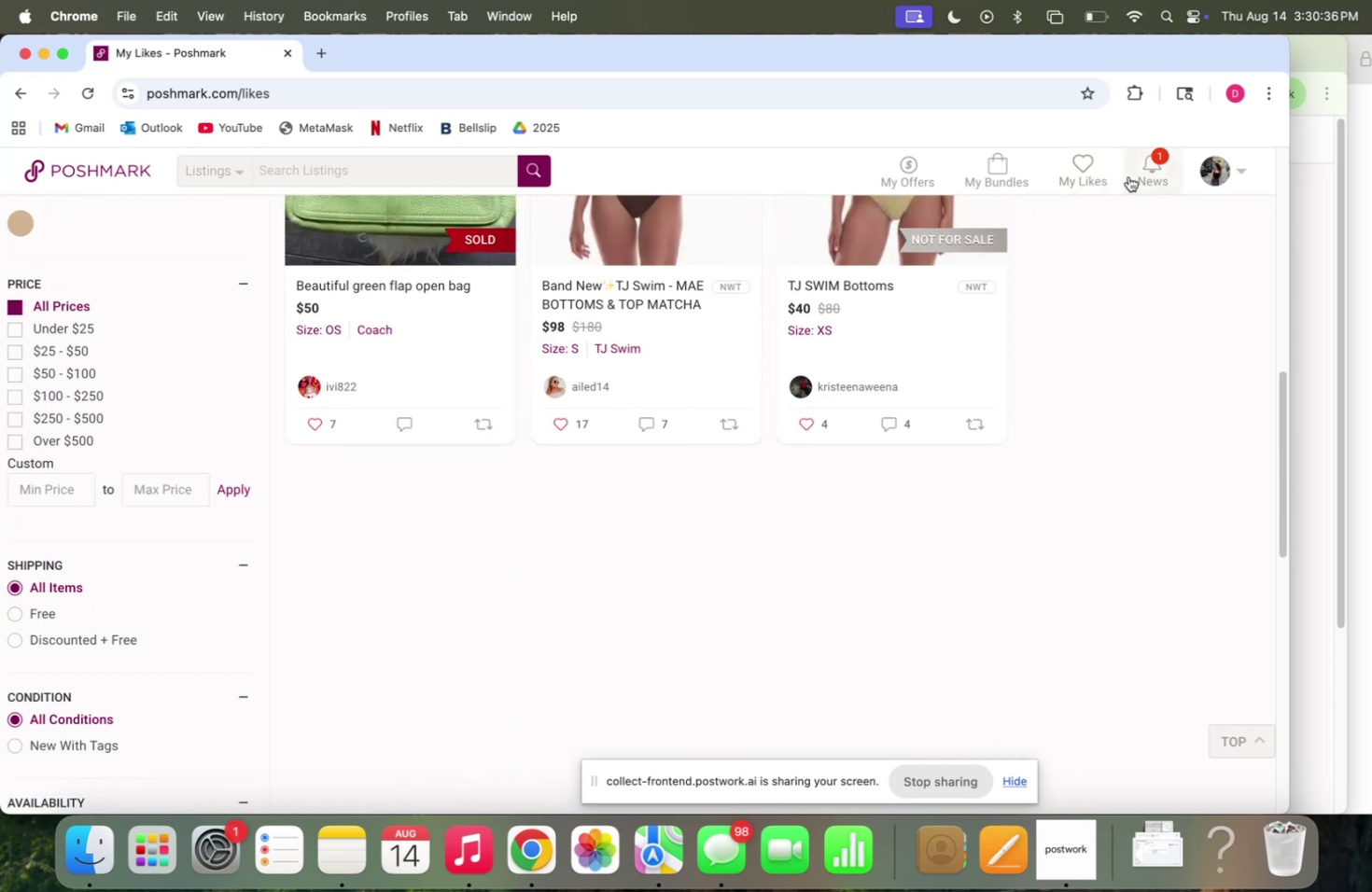 
left_click([1130, 176])
 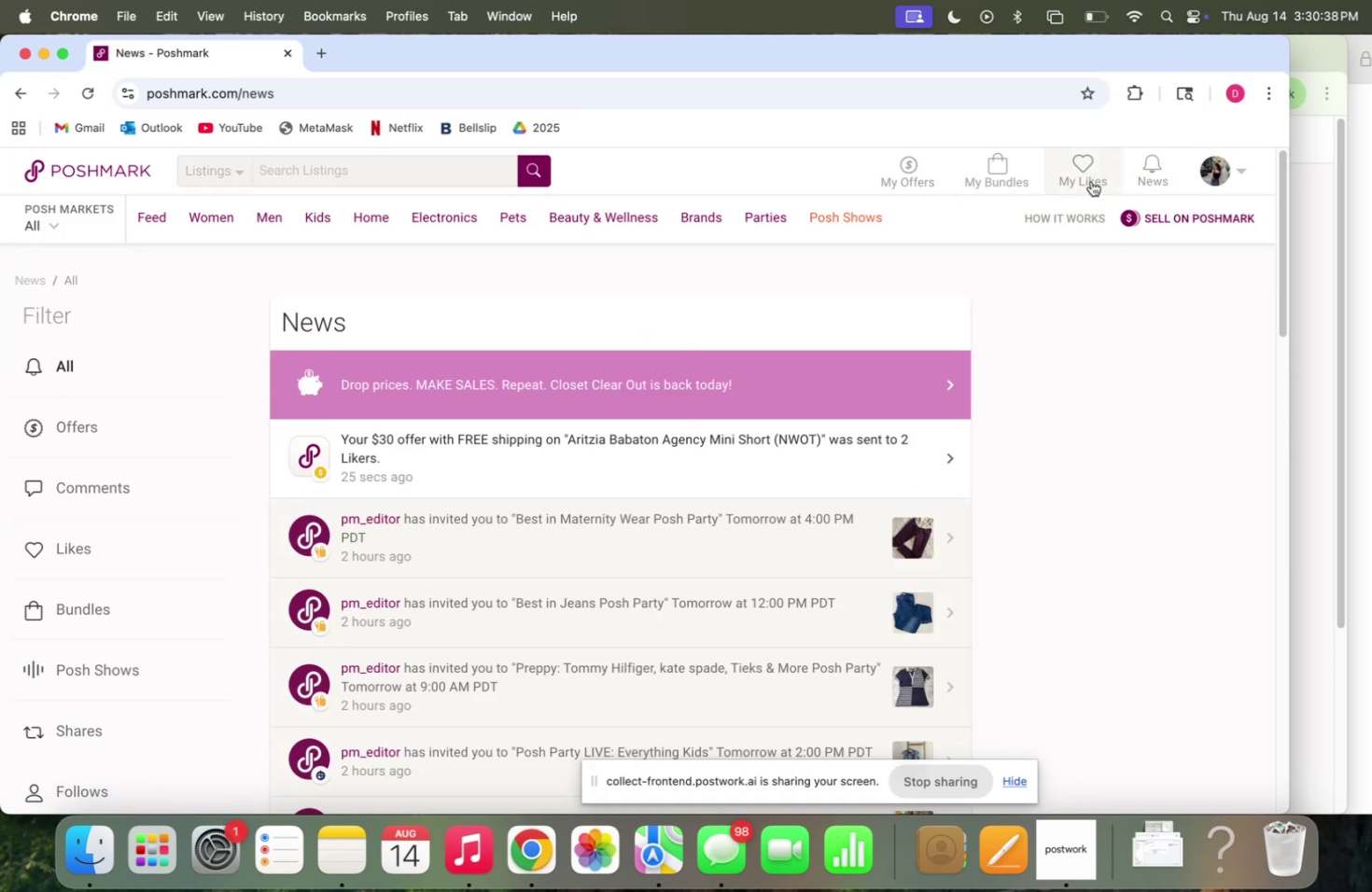 
scroll: coordinate [947, 425], scroll_direction: down, amount: 17.0
 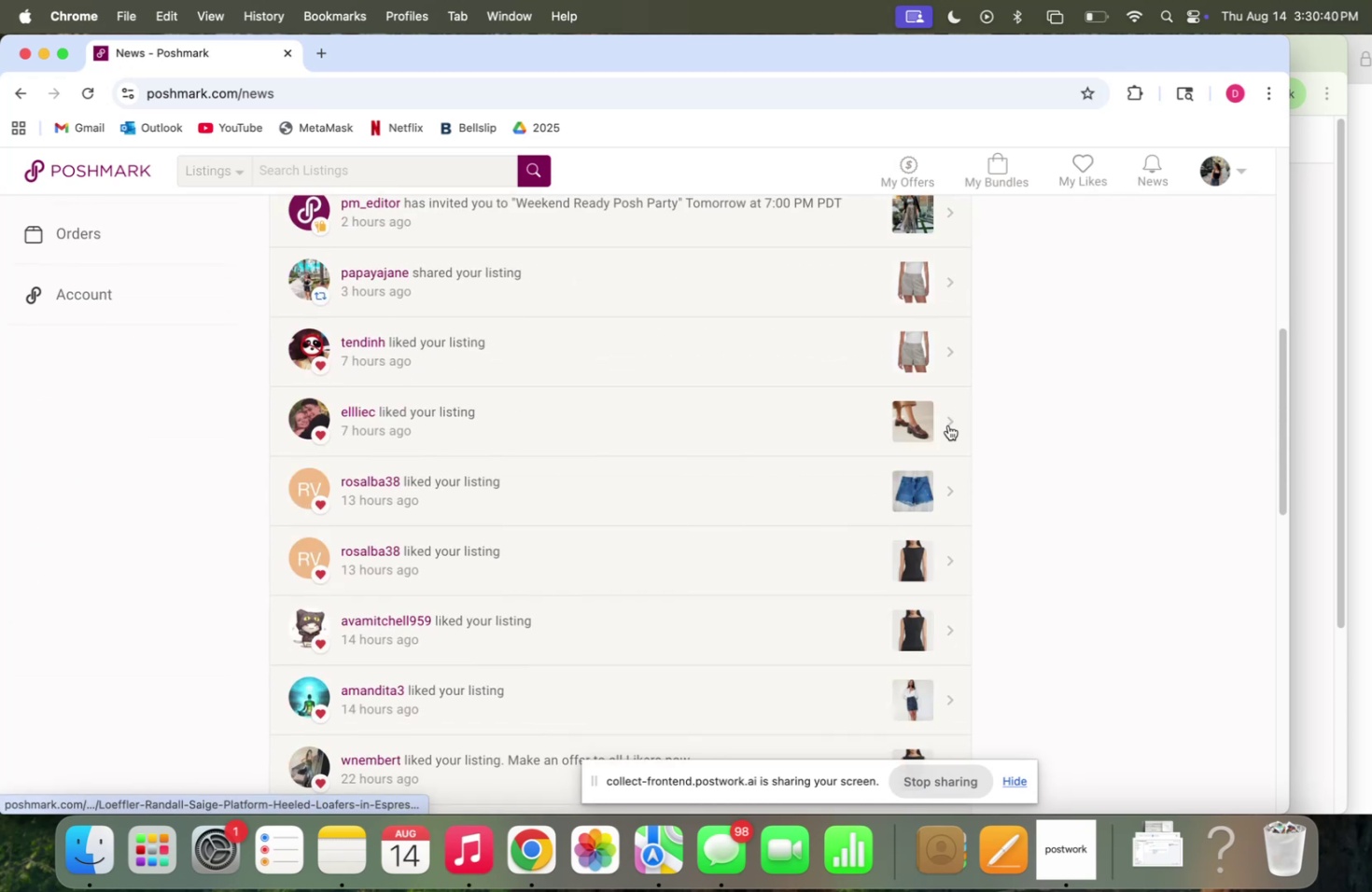 
mouse_move([792, 411])
 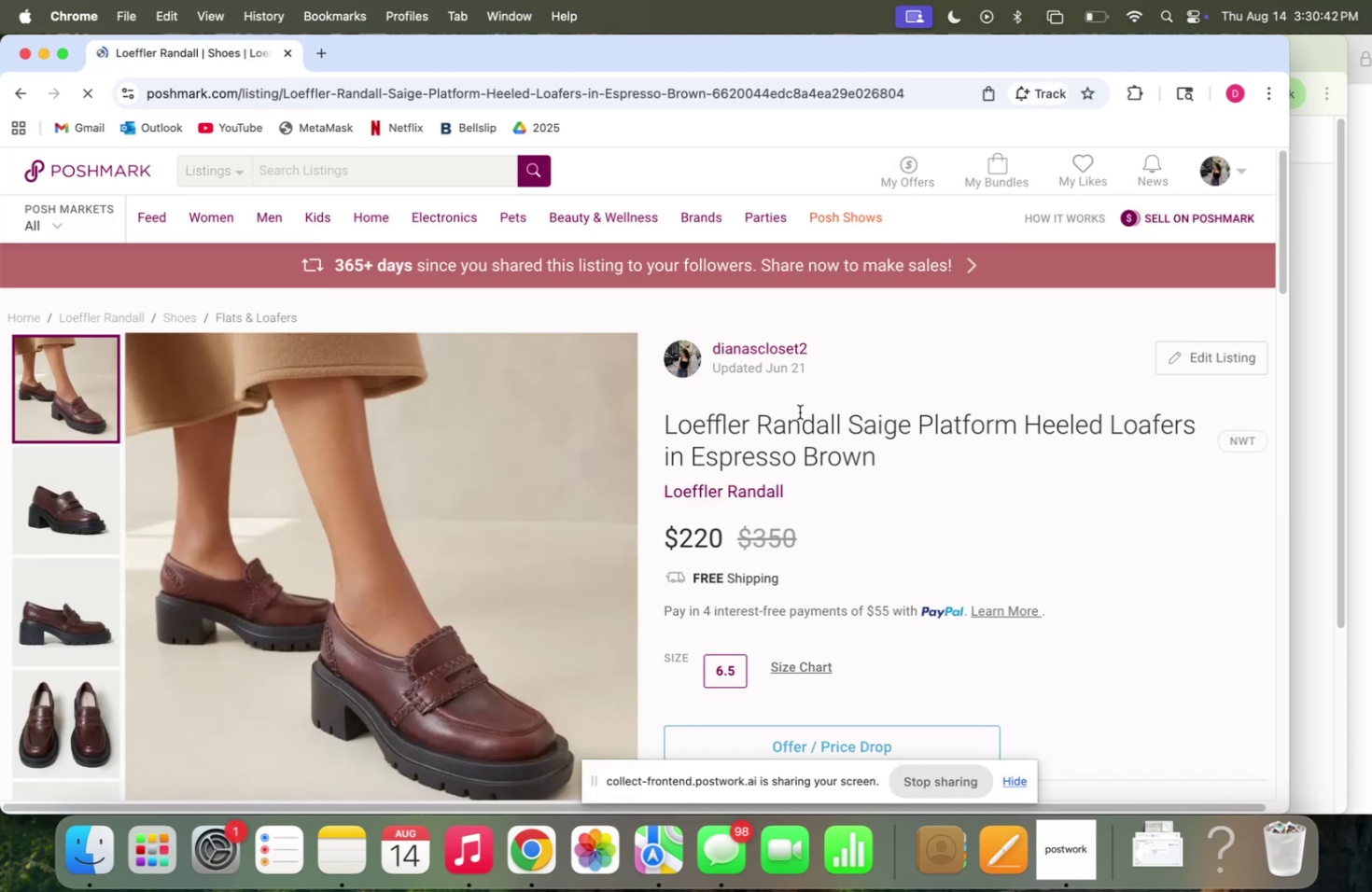 
scroll: coordinate [804, 413], scroll_direction: down, amount: 8.0
 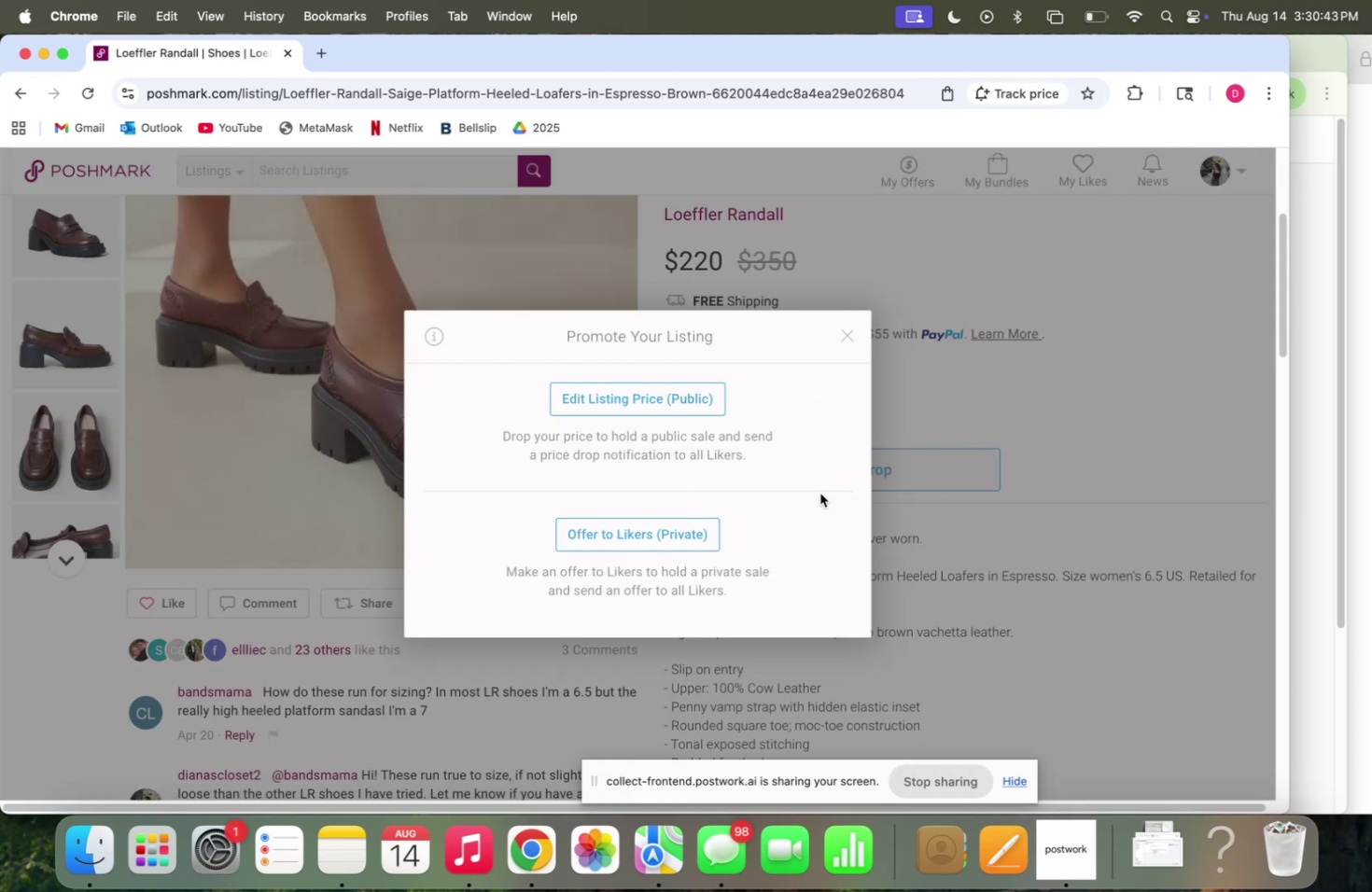 
left_click([656, 531])
 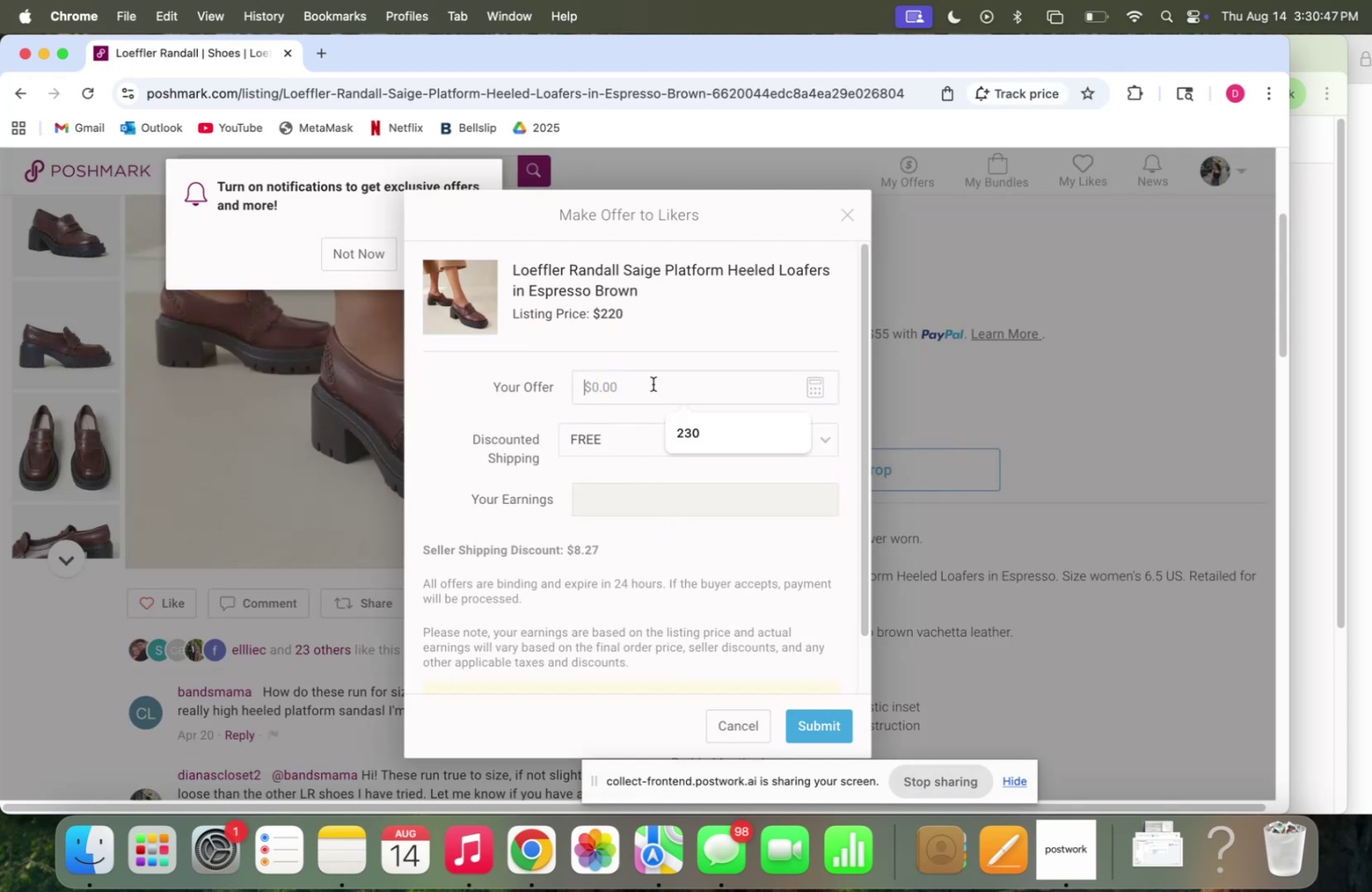 
double_click([828, 386])
 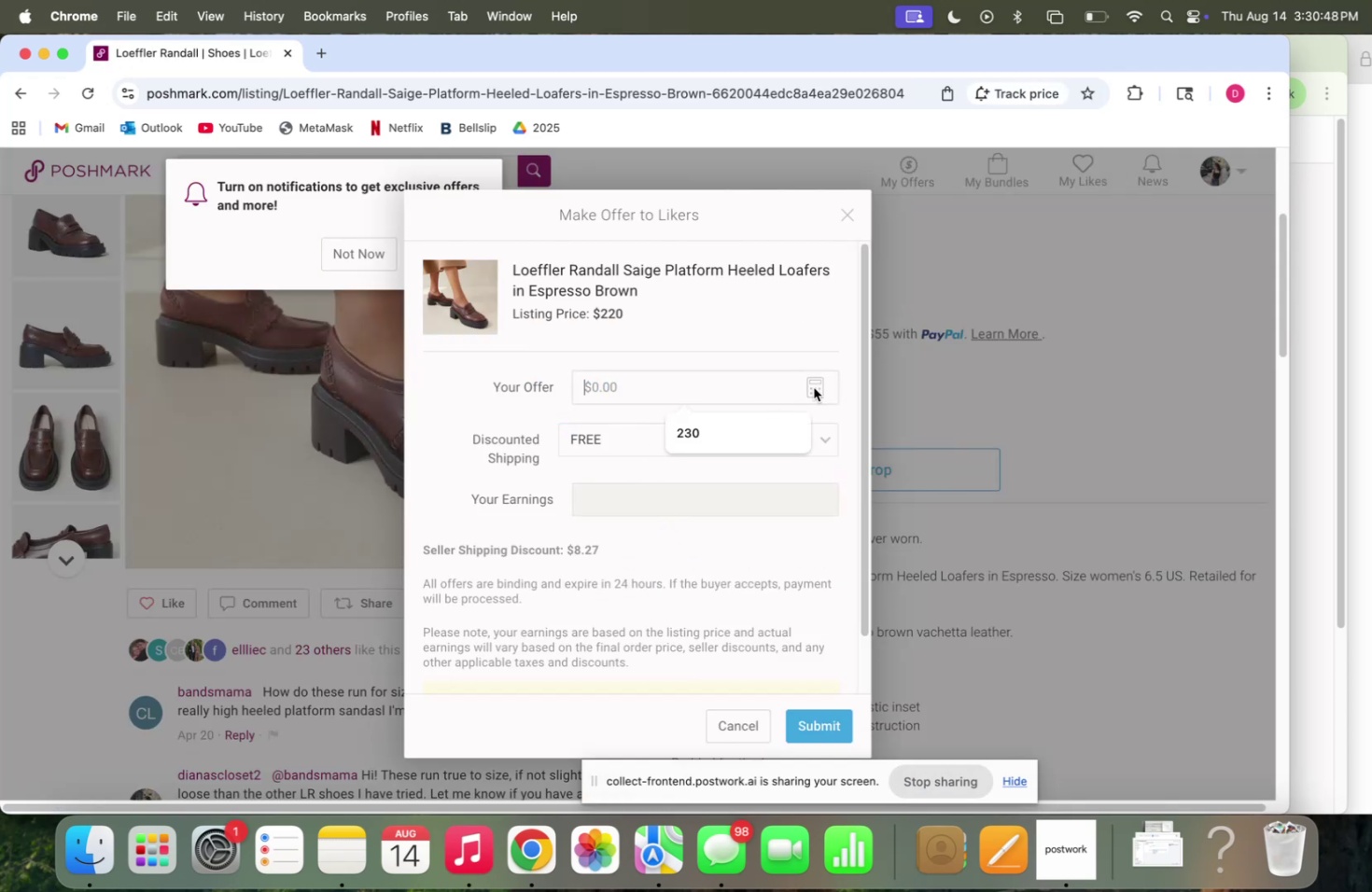 
triple_click([813, 388])
 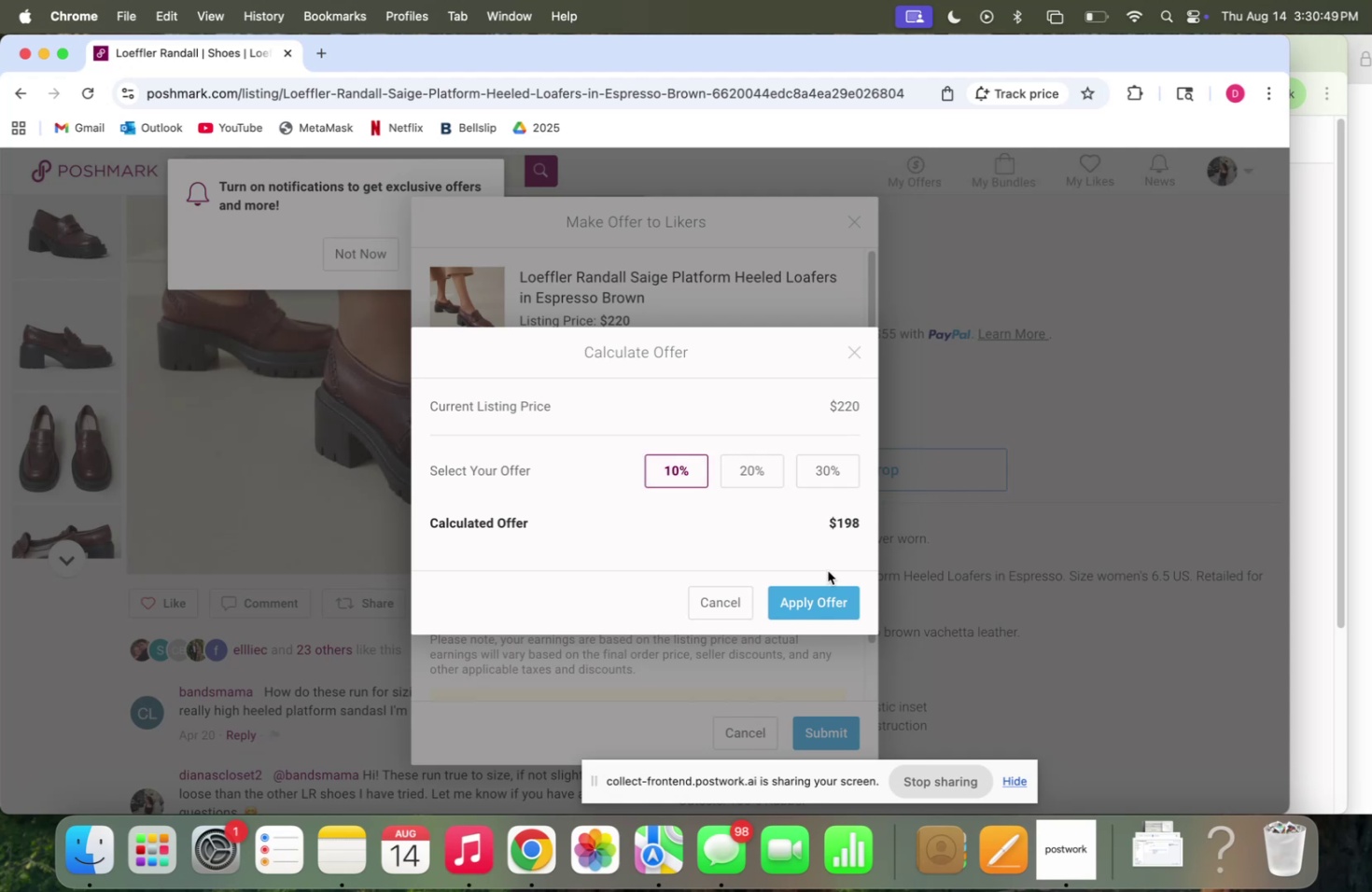 
left_click([818, 591])
 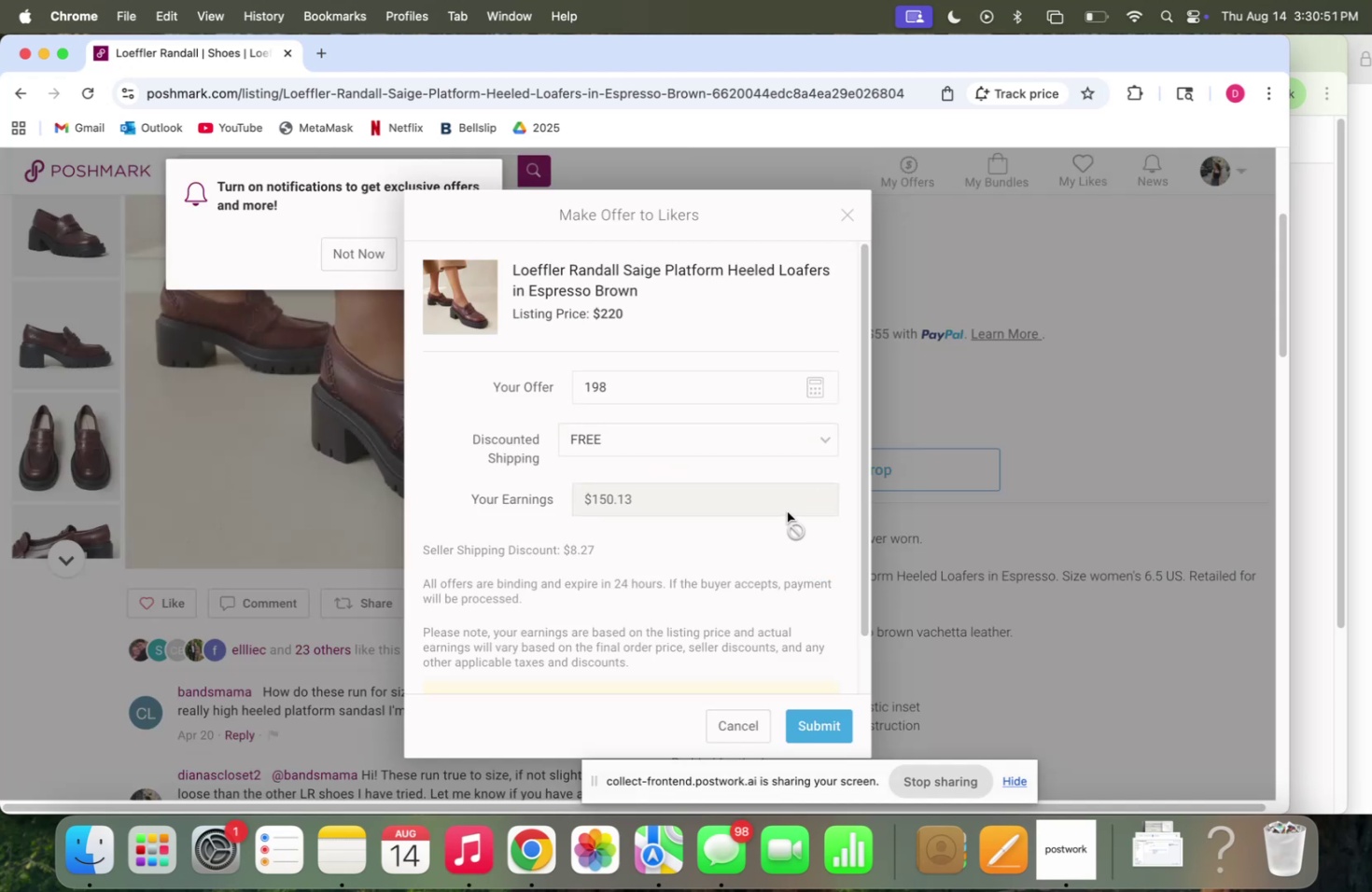 
double_click([777, 449])
 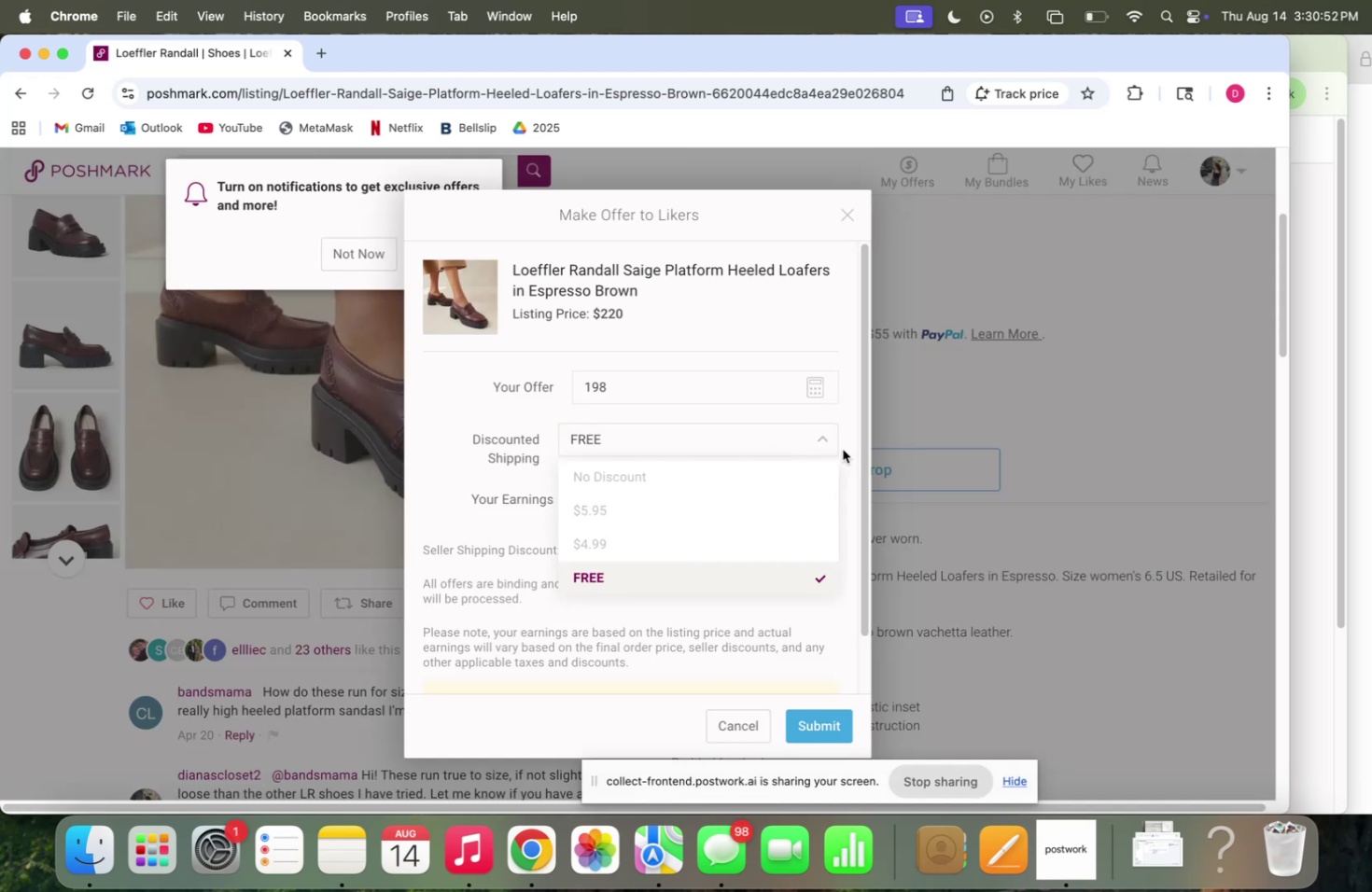 
left_click([849, 455])
 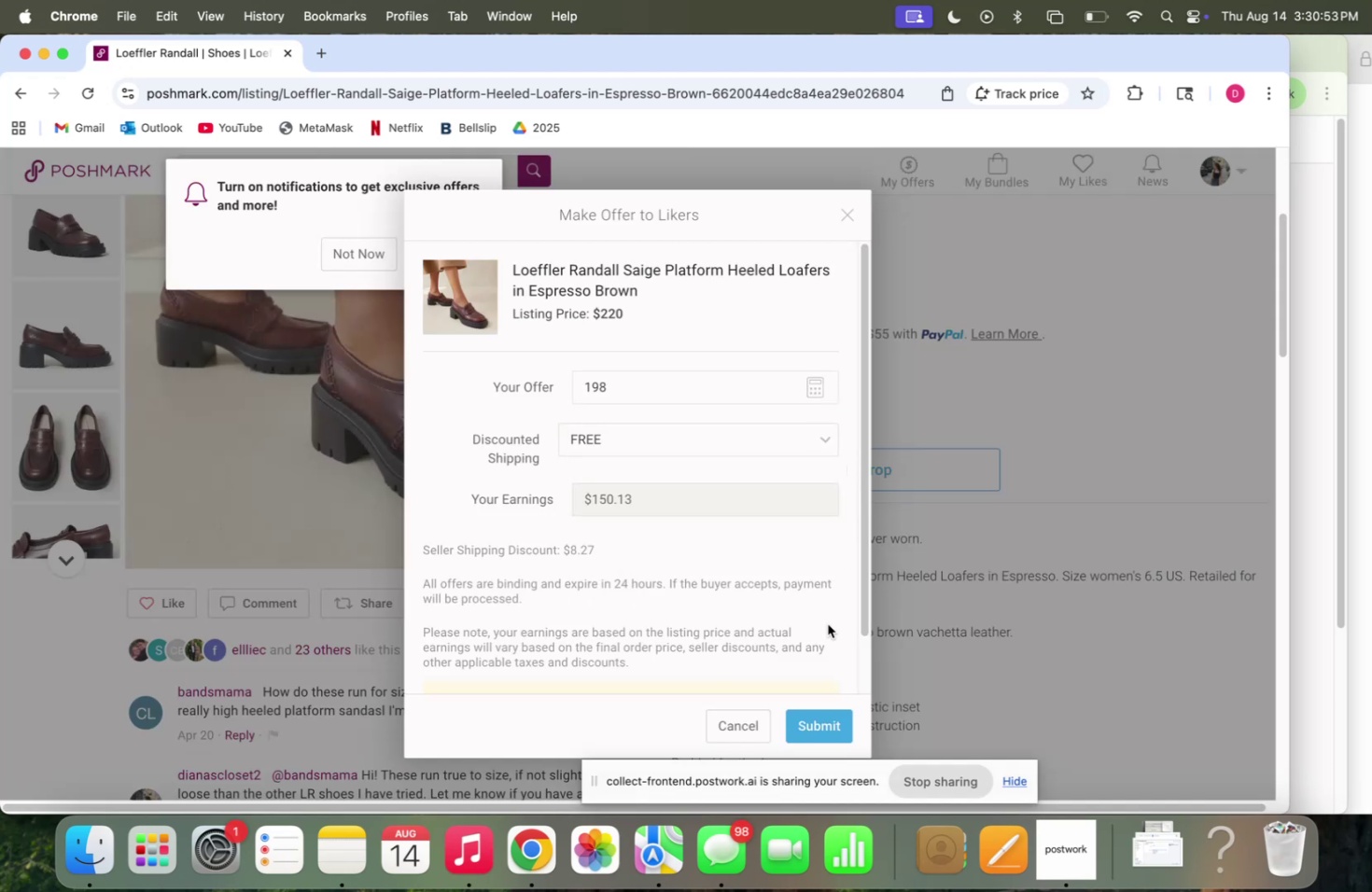 
scroll: coordinate [823, 638], scroll_direction: down, amount: 2.0
 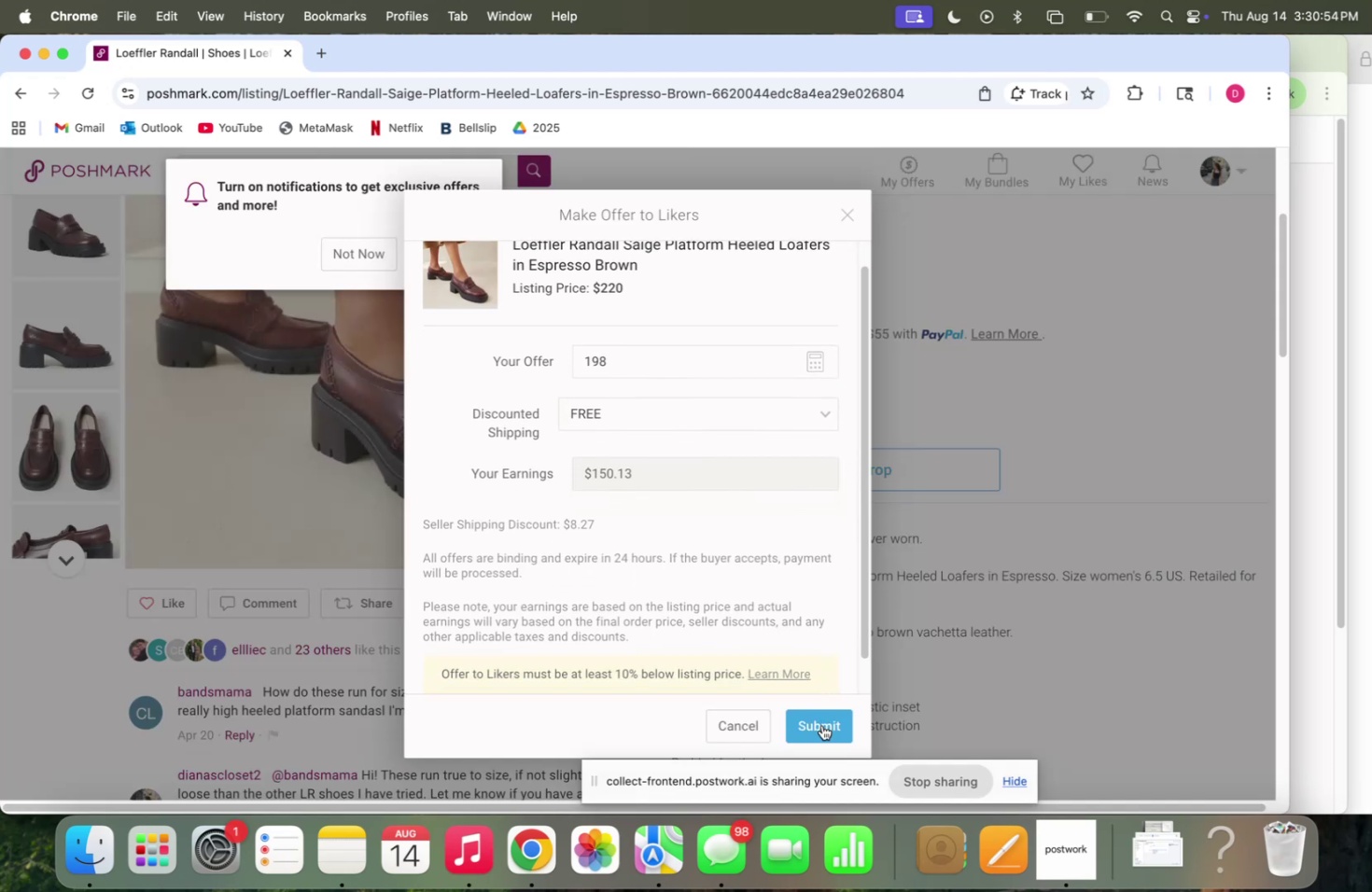 
left_click([821, 724])
 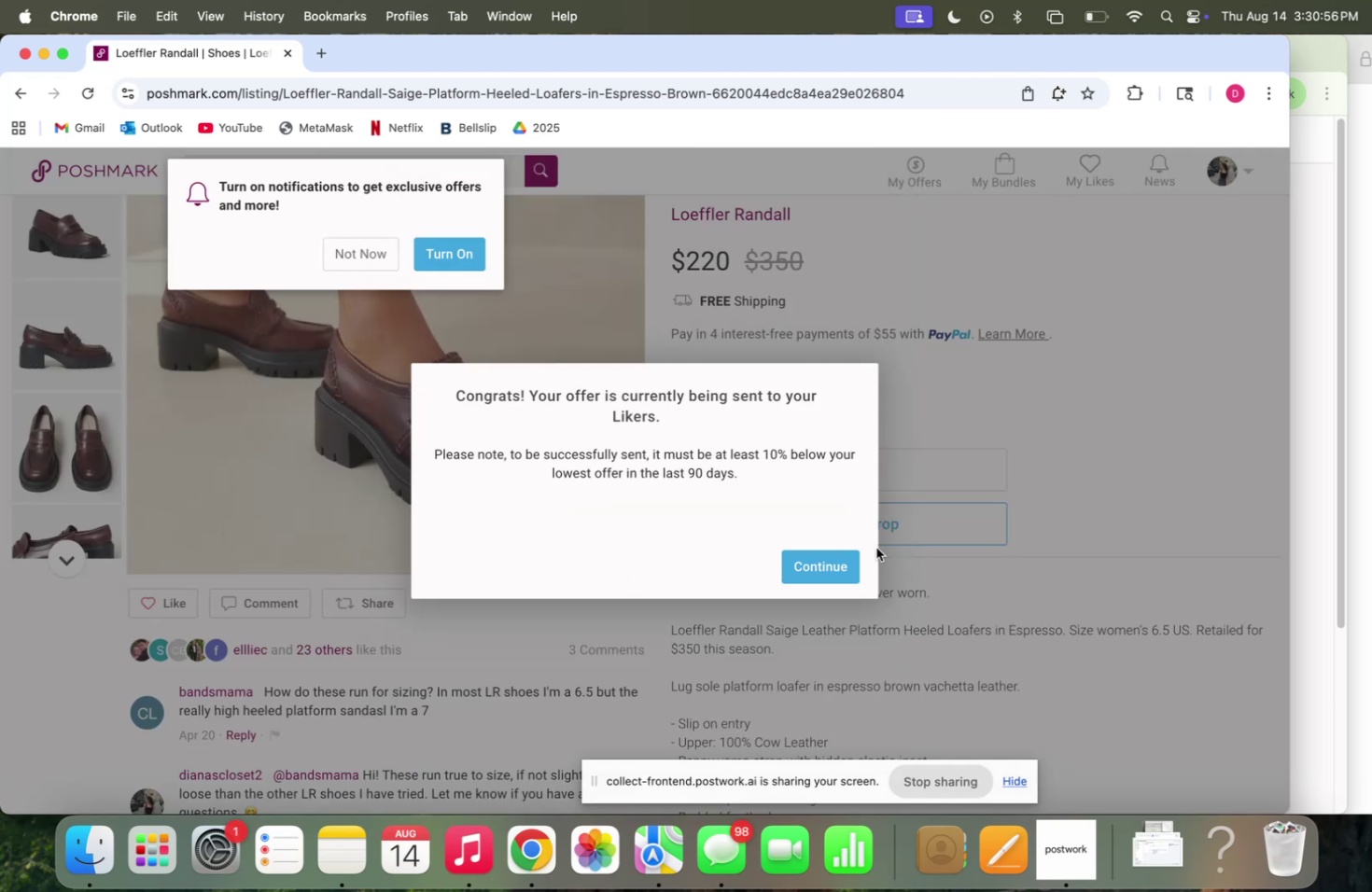 
left_click([839, 562])
 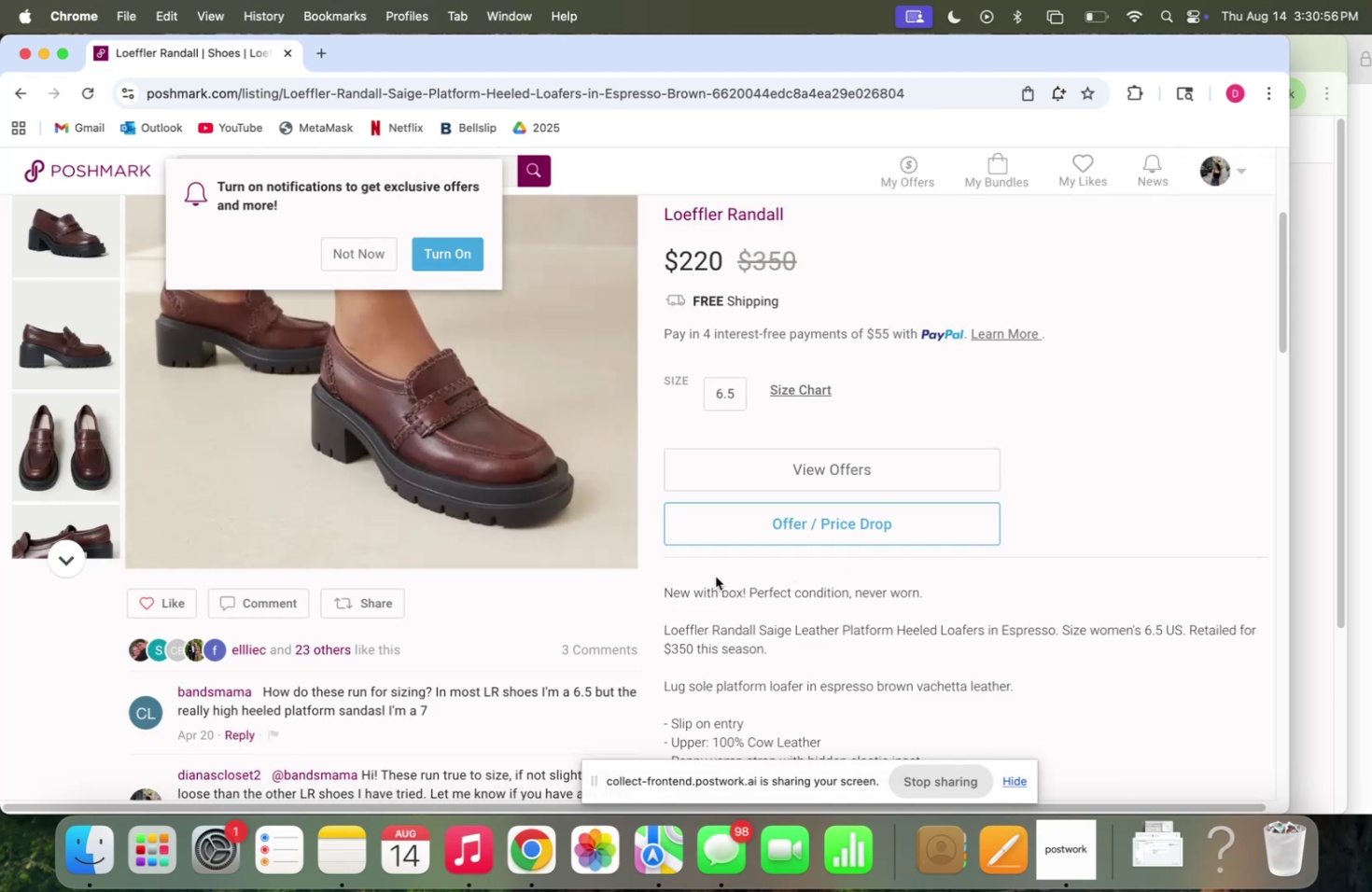 
scroll: coordinate [683, 577], scroll_direction: down, amount: 9.0
 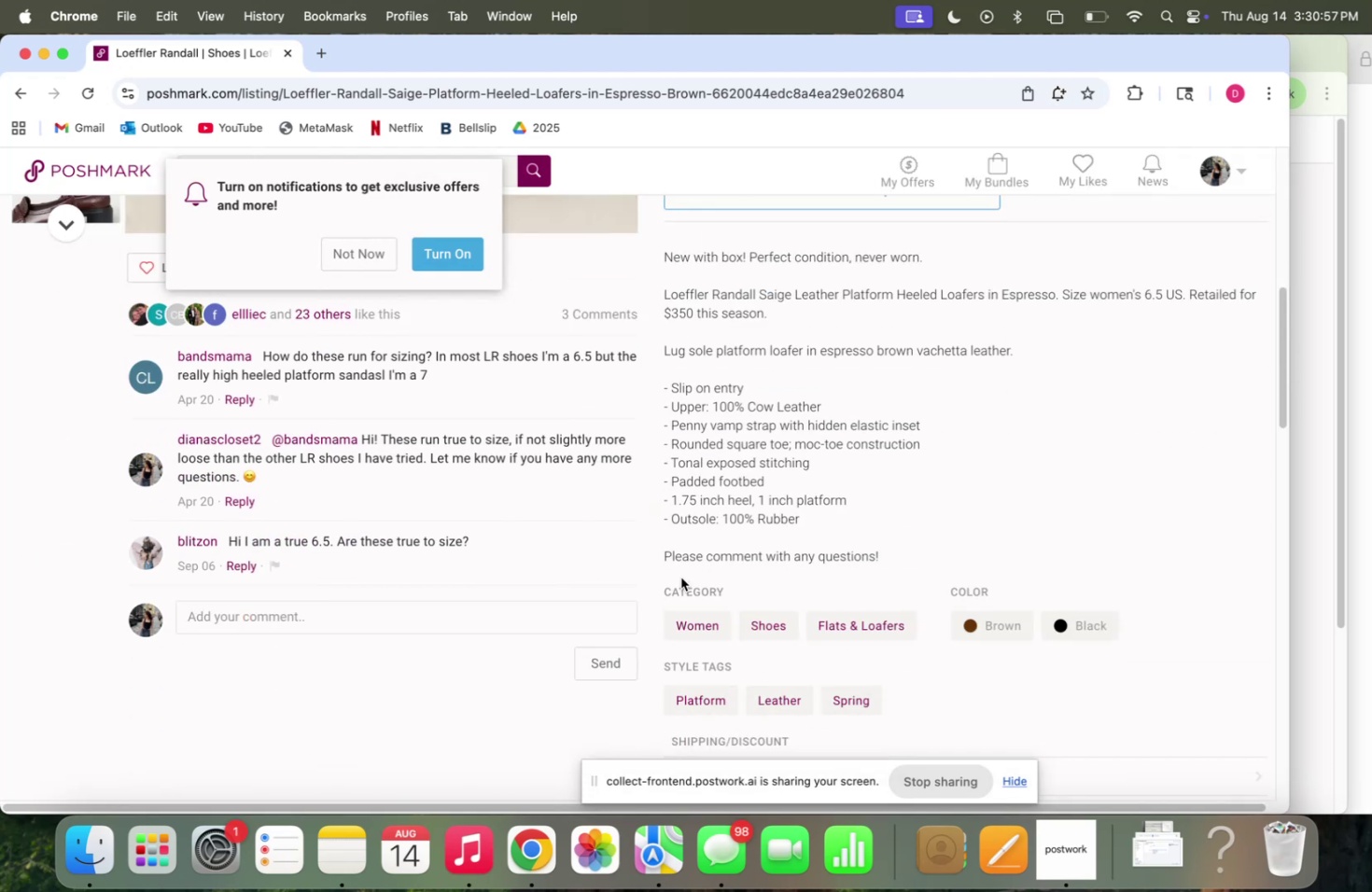 
scroll: coordinate [676, 575], scroll_direction: up, amount: 5.0
 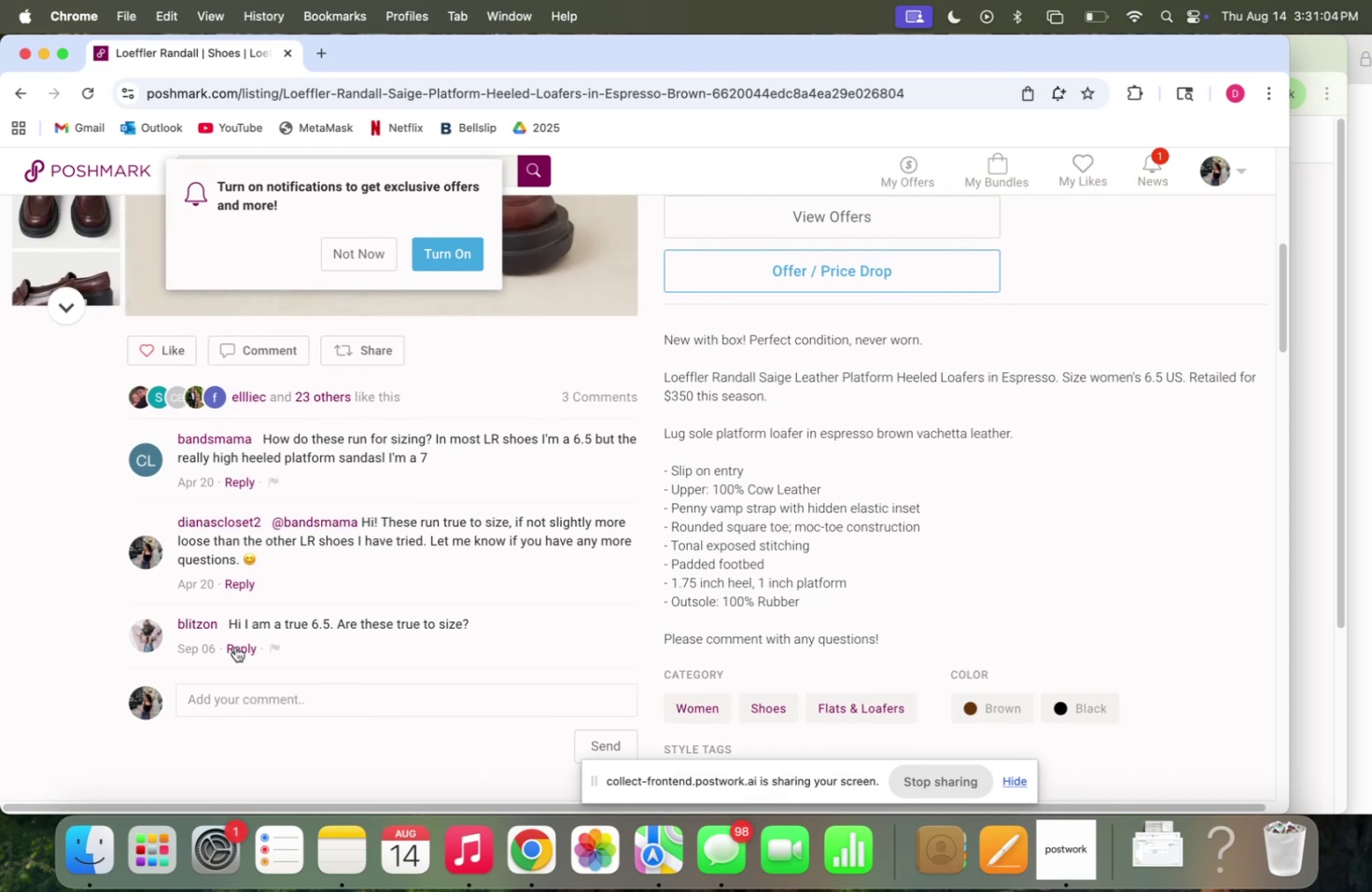 
wait(10.29)
 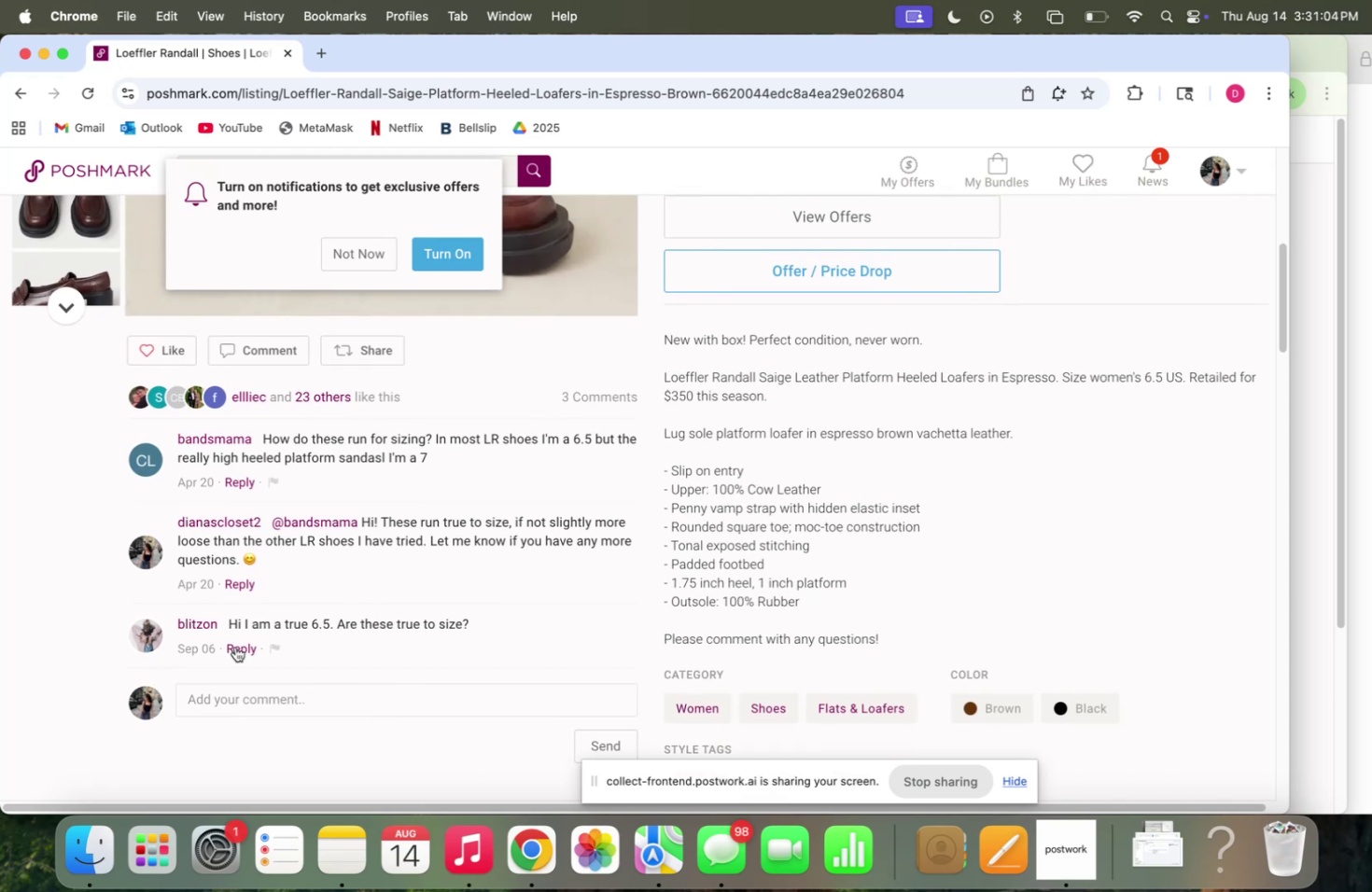 
mouse_move([1100, 192])
 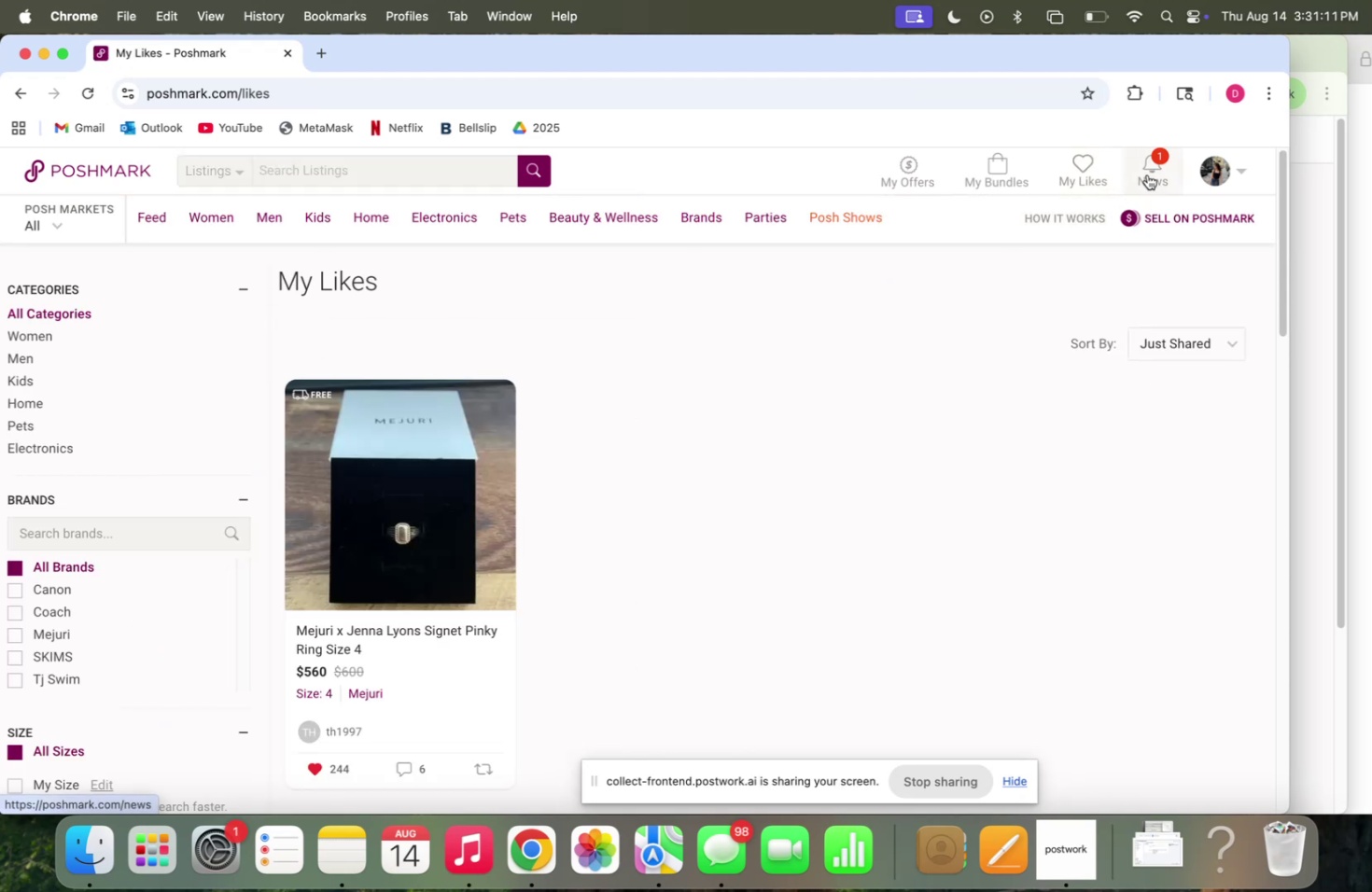 
left_click([1147, 174])
 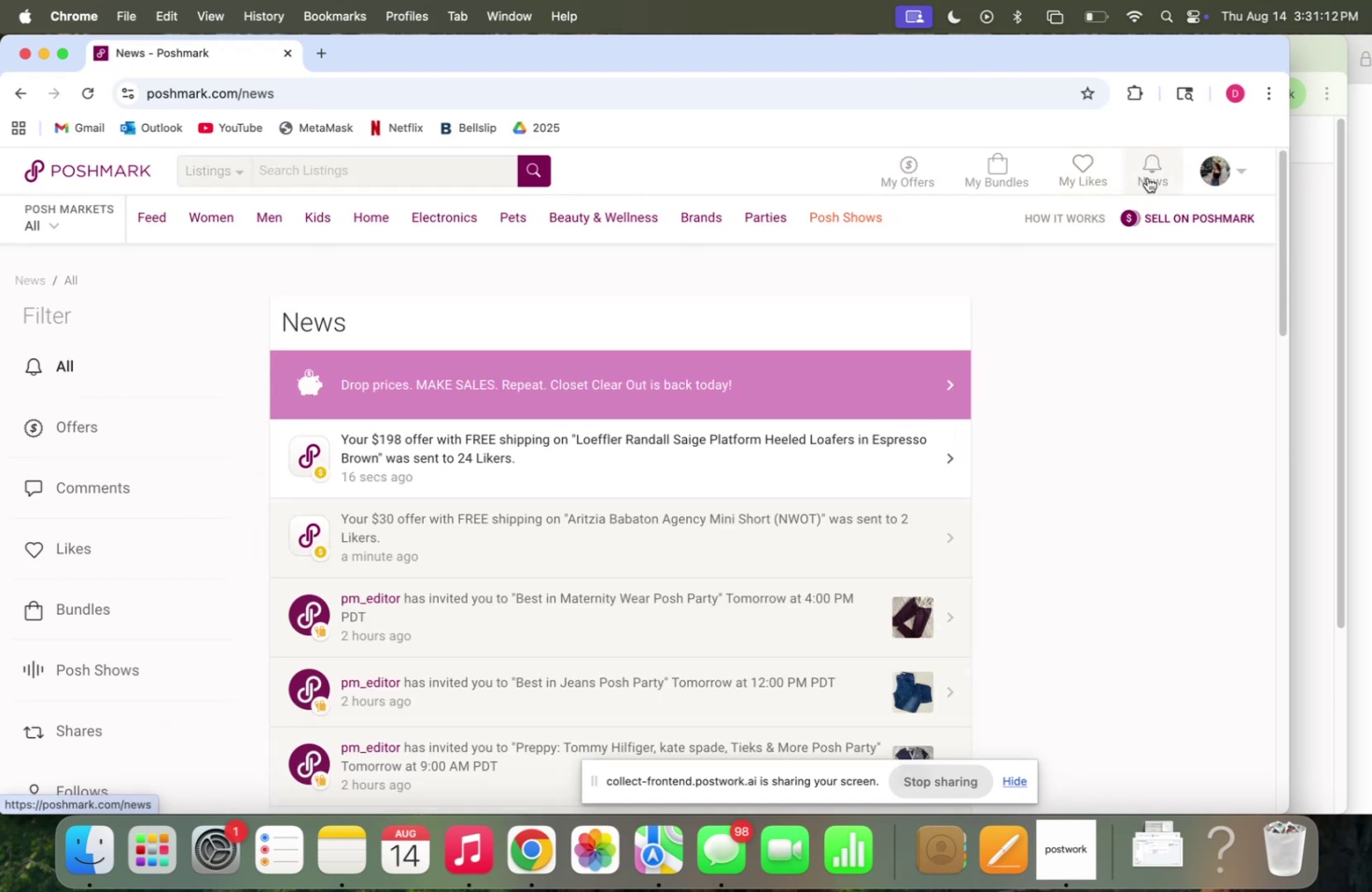 
scroll: coordinate [948, 572], scroll_direction: down, amount: 20.0
 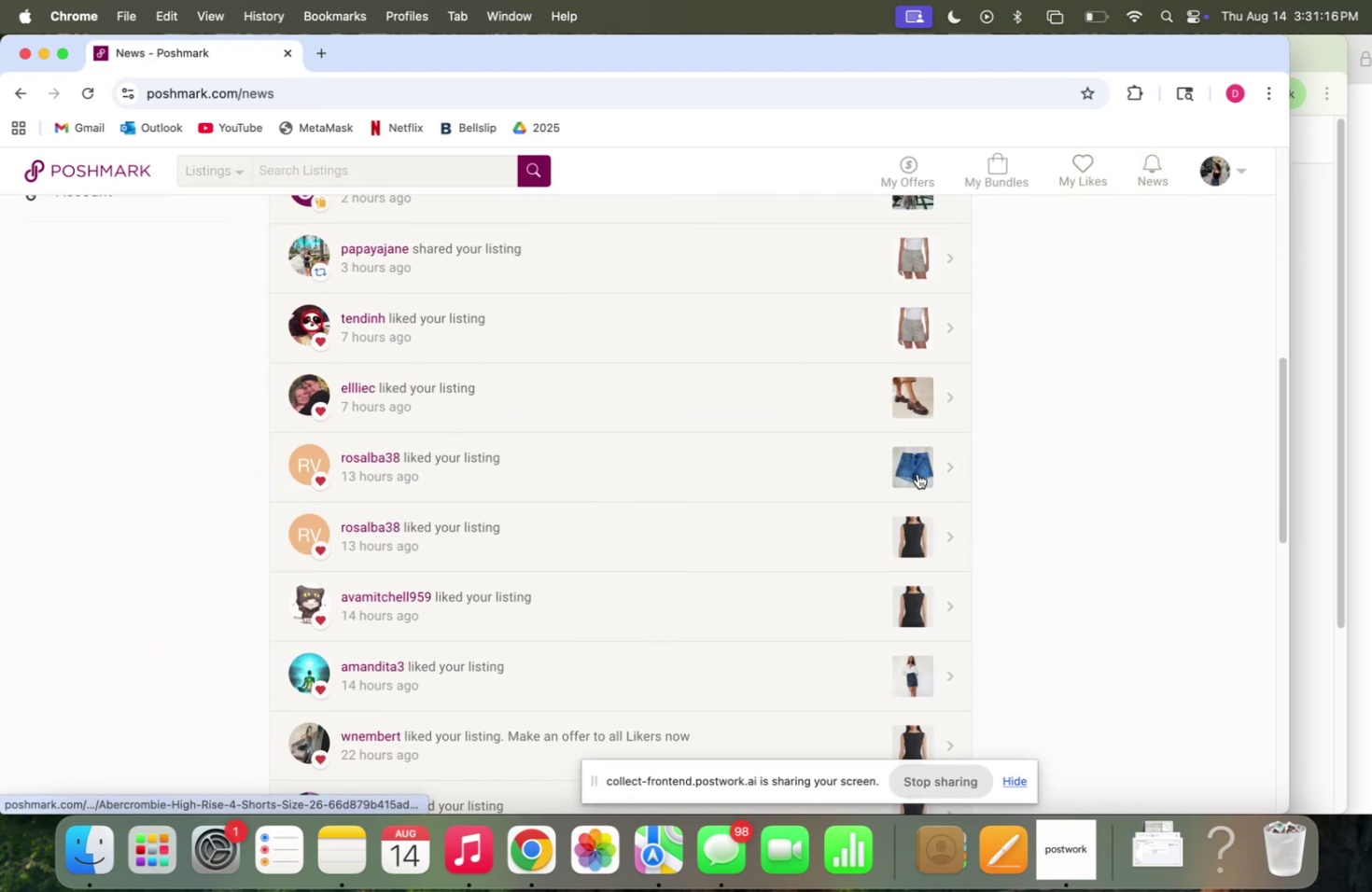 
right_click([917, 473])
 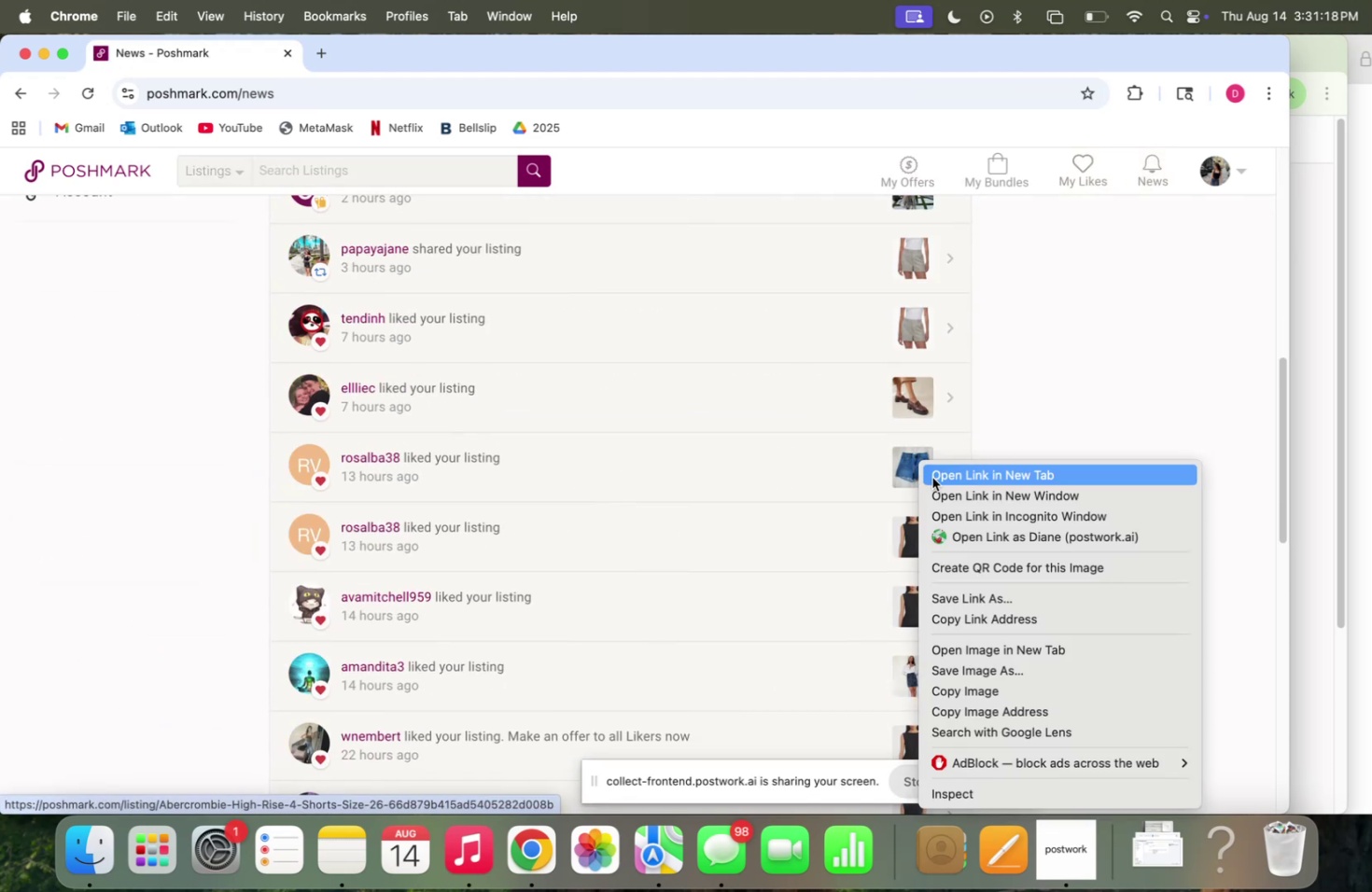 
left_click([935, 477])
 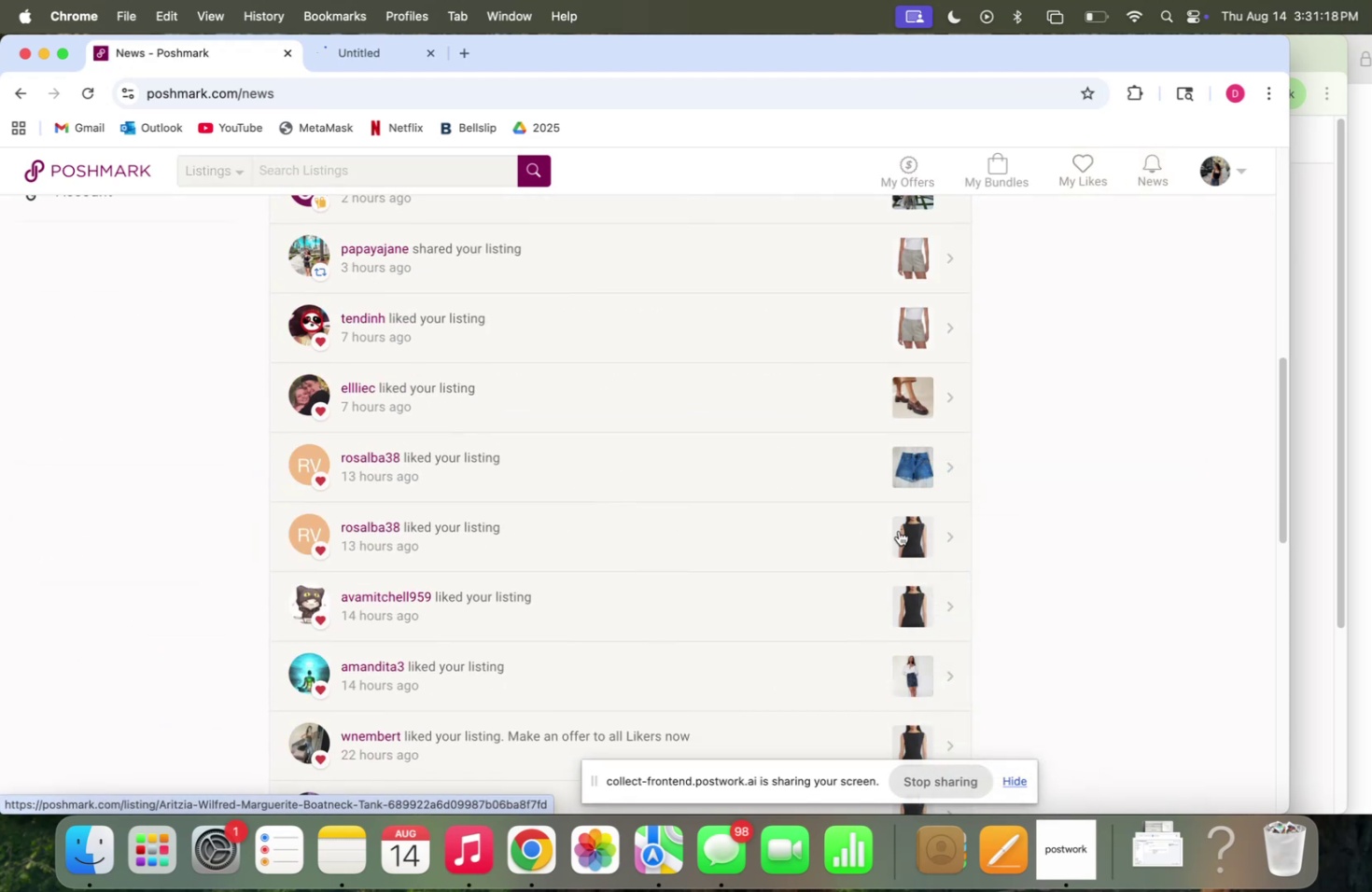 
right_click([899, 530])
 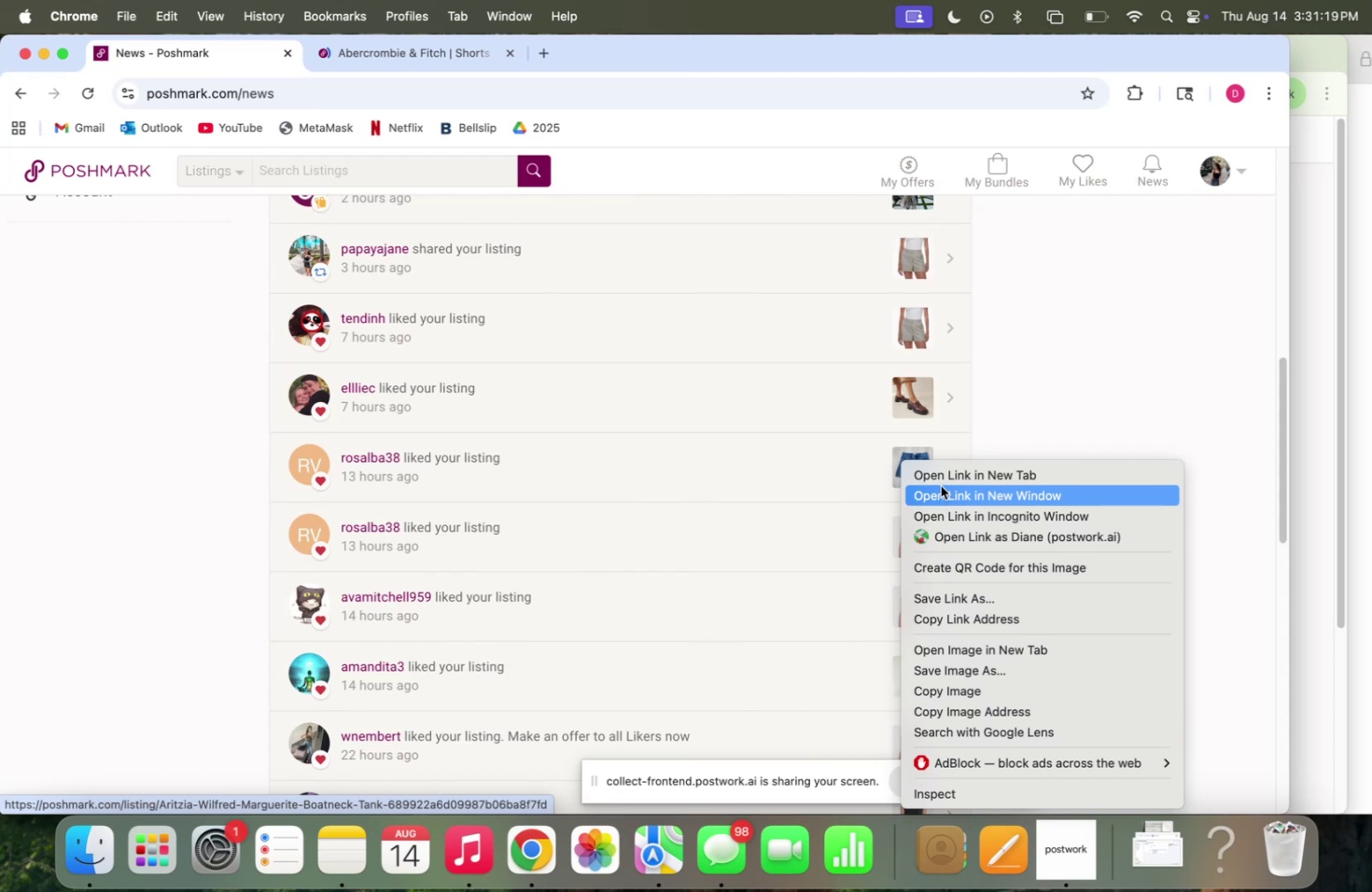 
left_click([939, 482])
 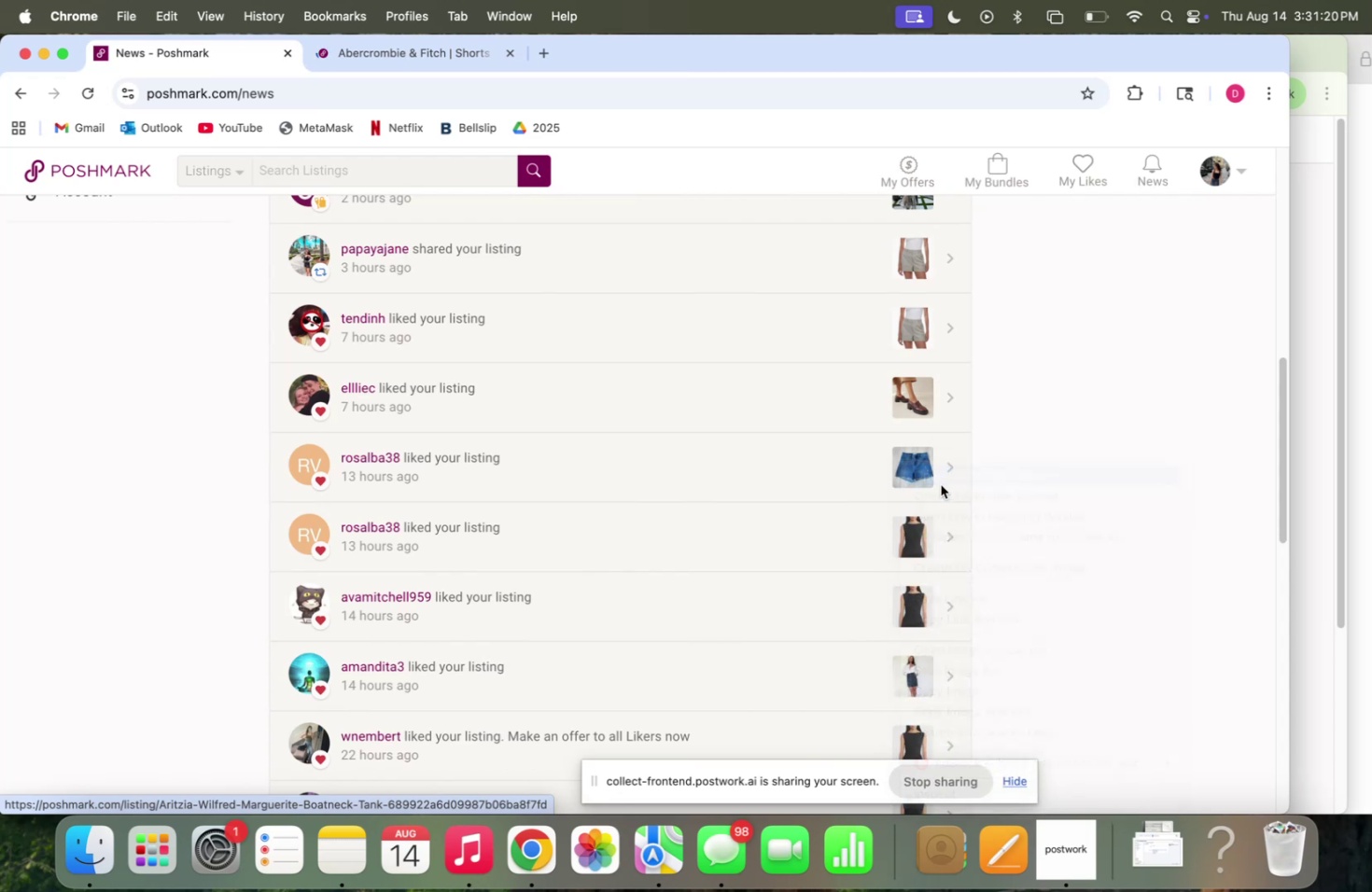 
scroll: coordinate [942, 484], scroll_direction: down, amount: 4.0
 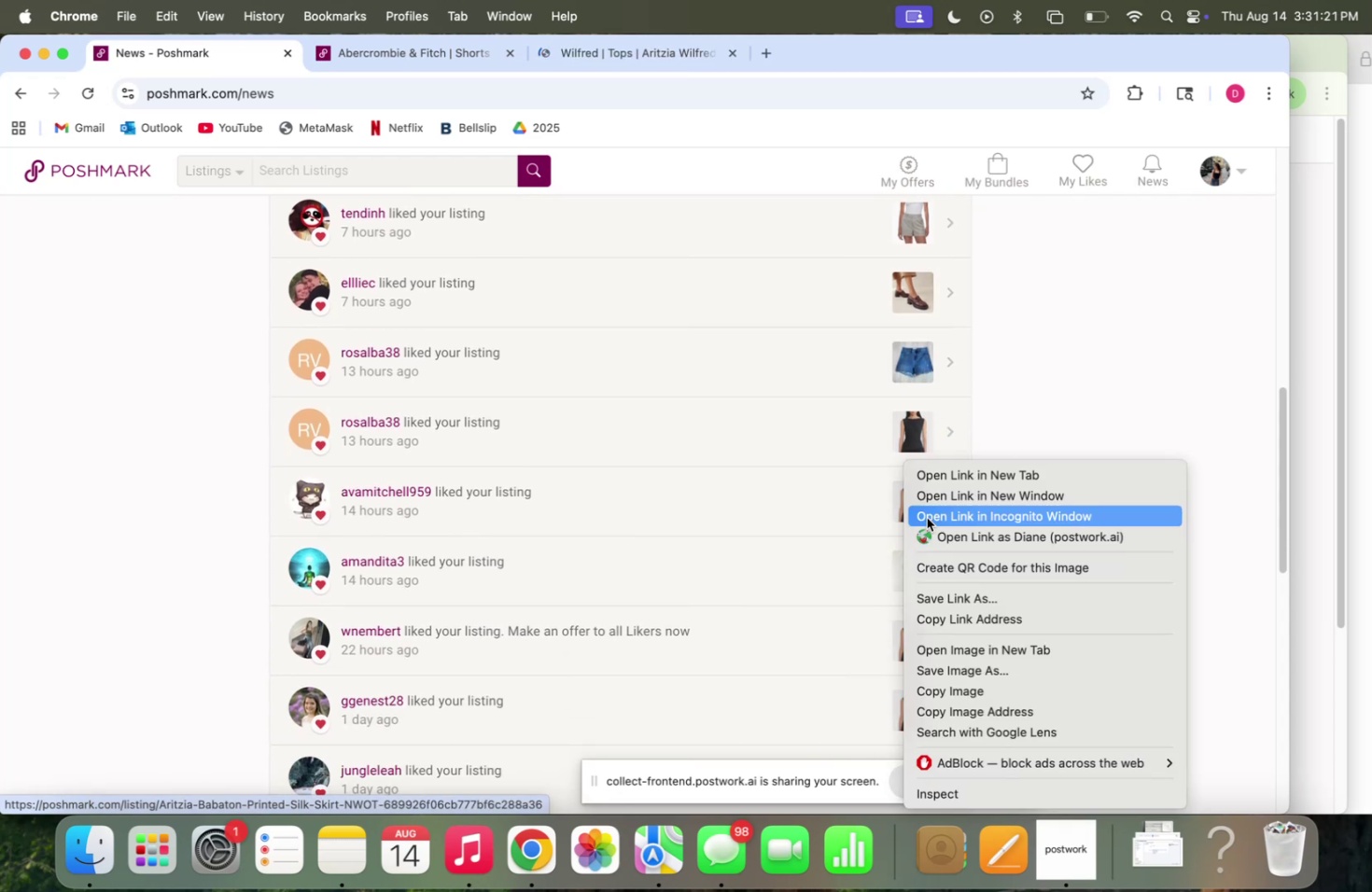 
left_click([926, 476])
 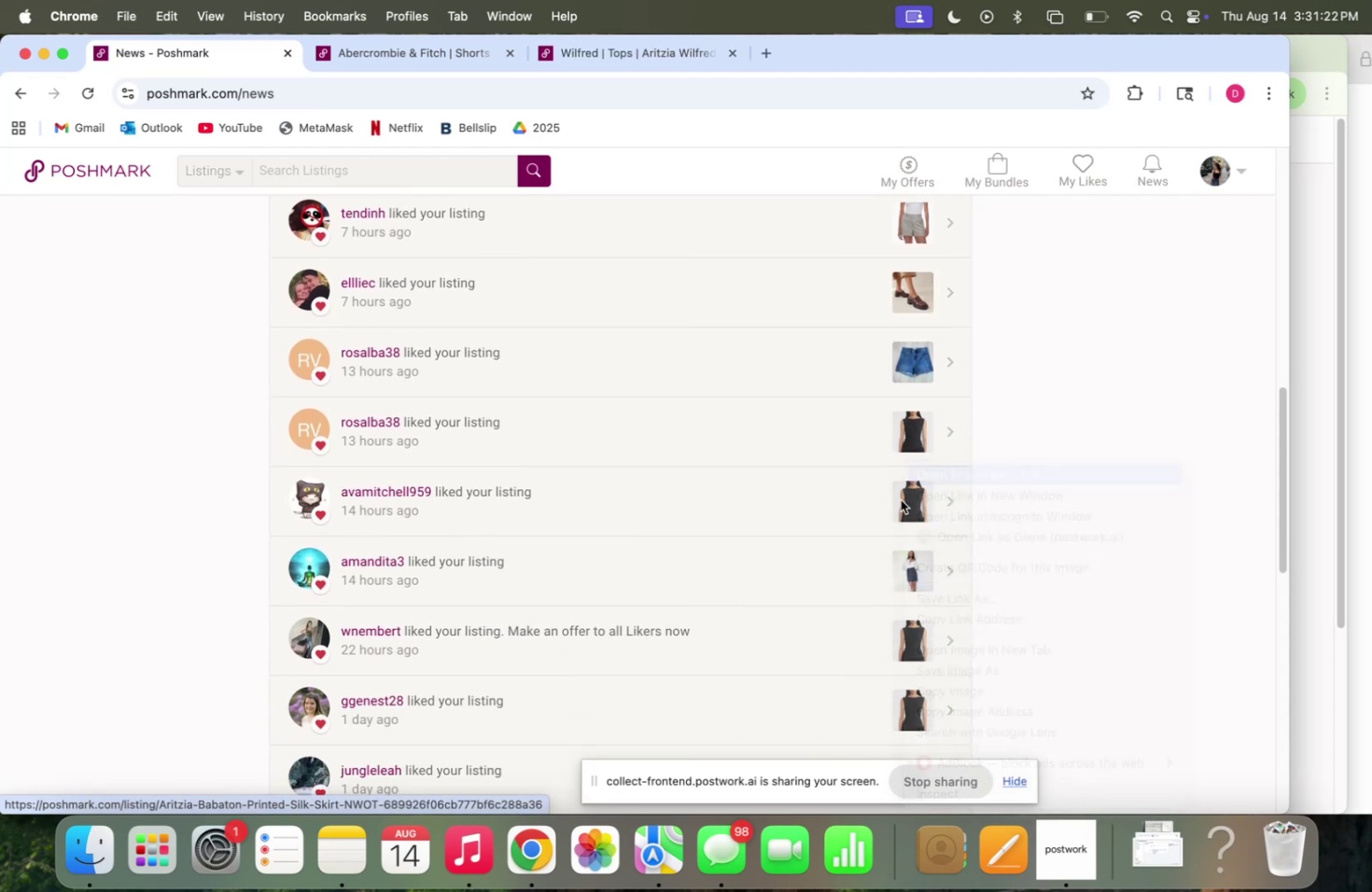 
scroll: coordinate [893, 490], scroll_direction: down, amount: 22.0
 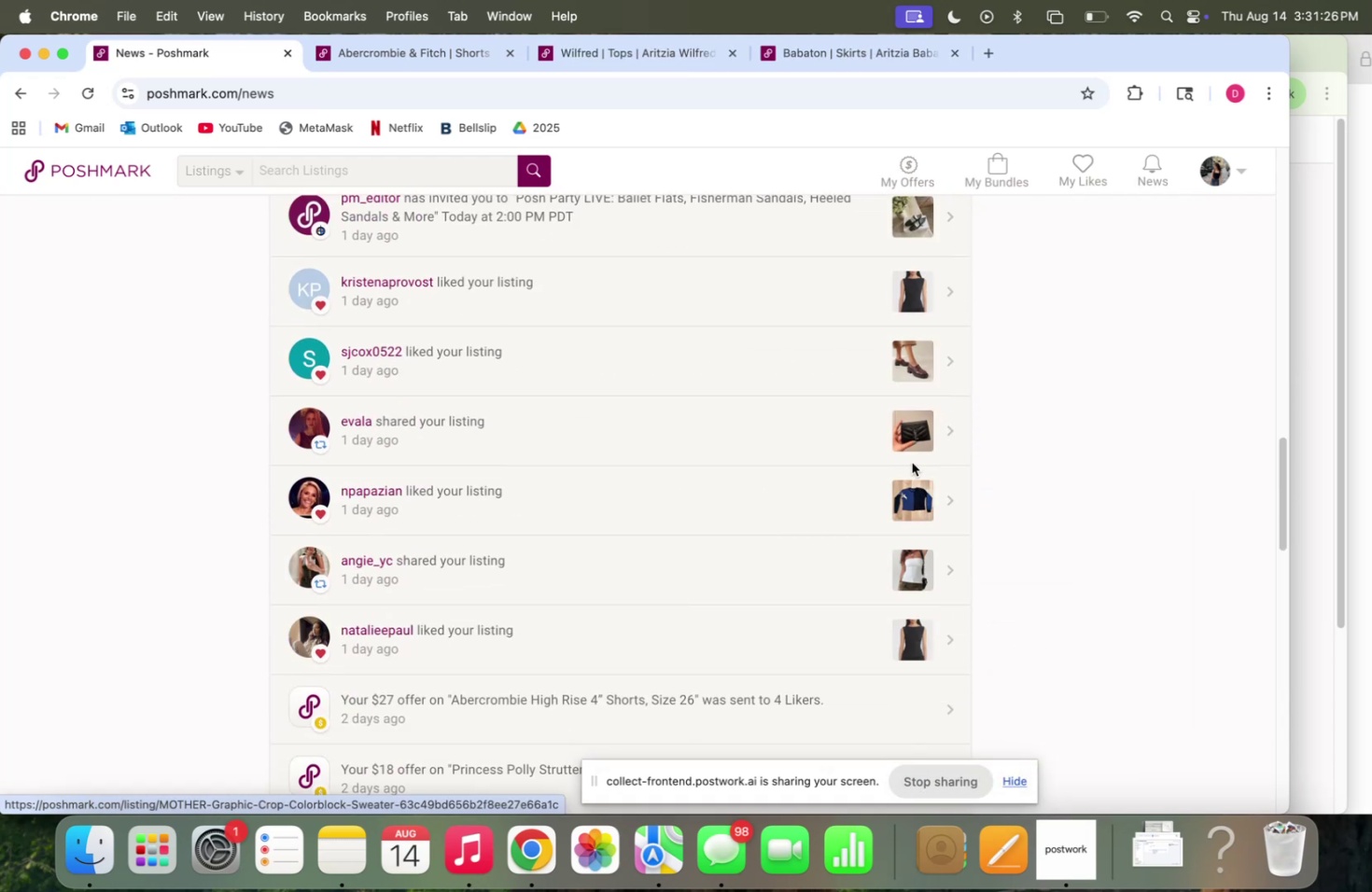 
right_click([906, 434])
 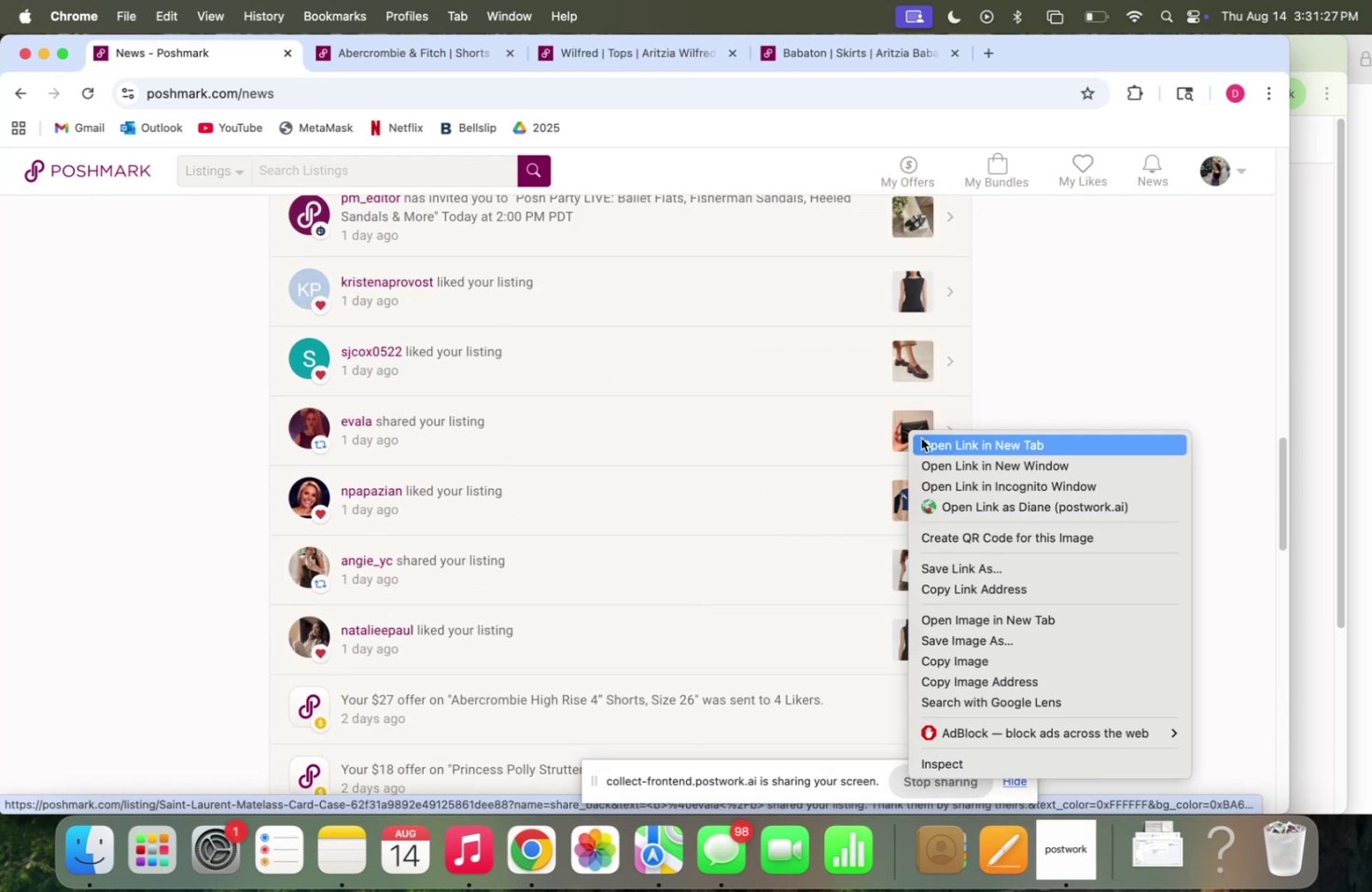 
left_click([920, 438])
 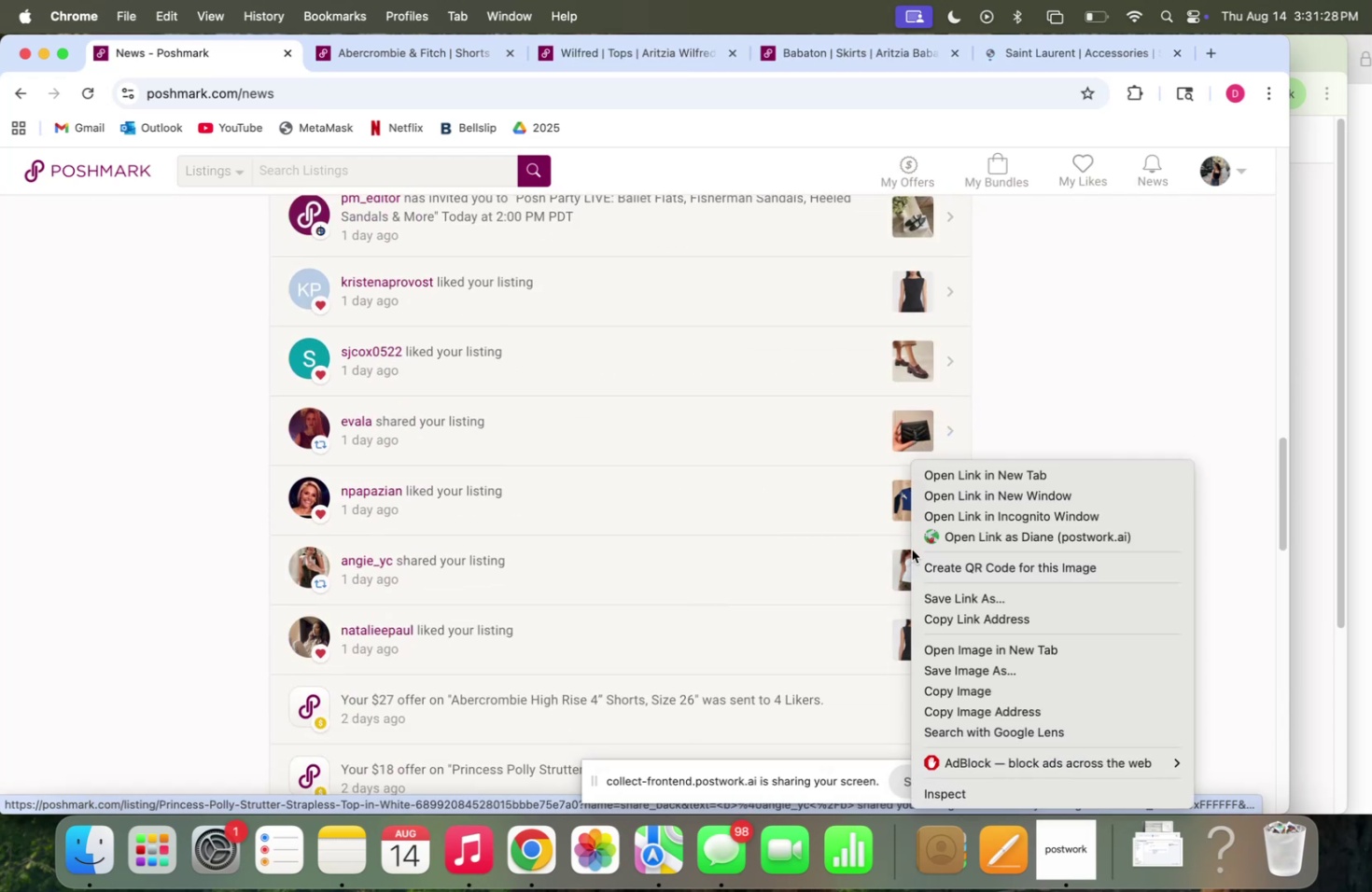 
left_click([930, 471])
 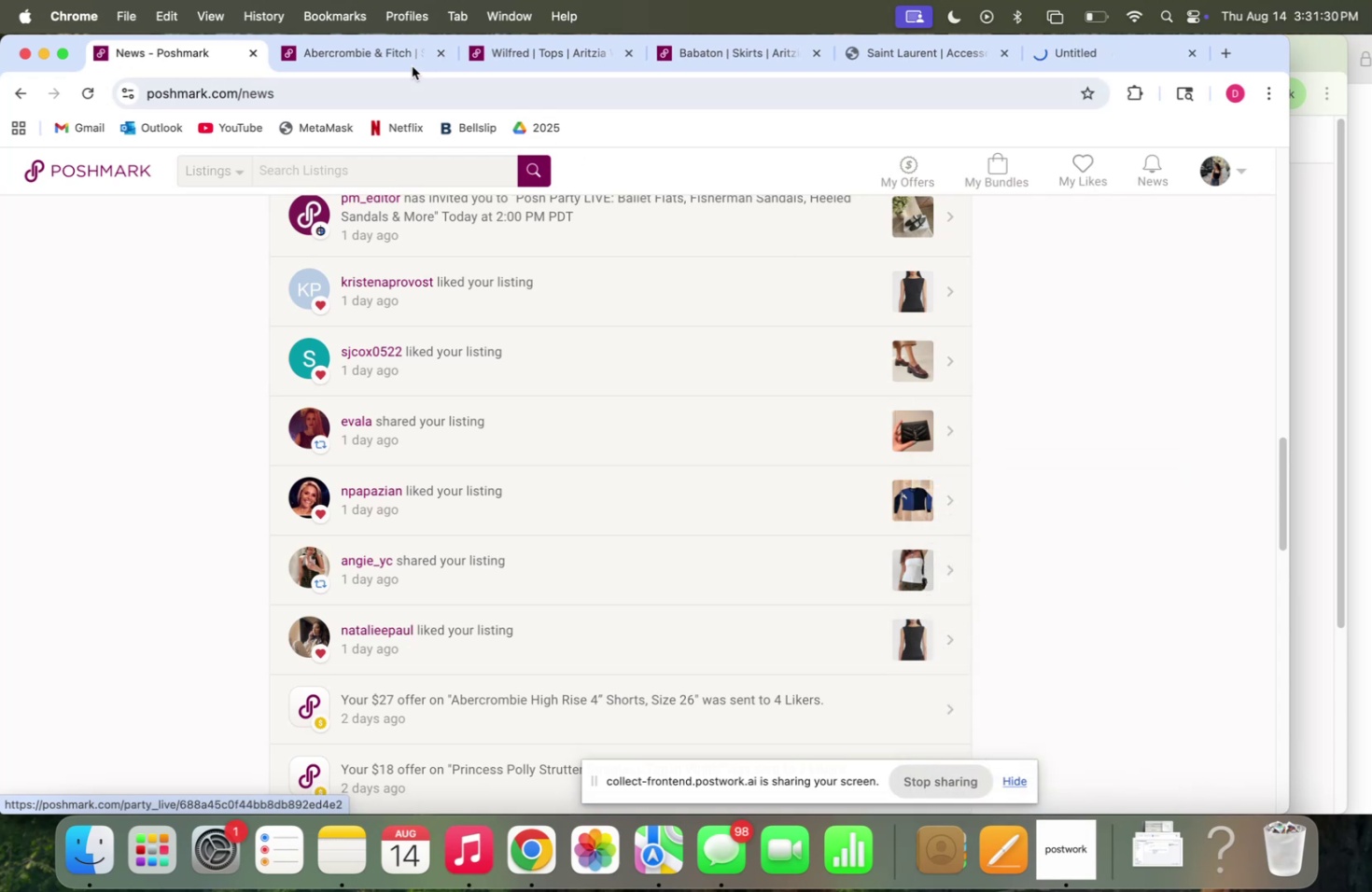 
left_click([378, 57])
 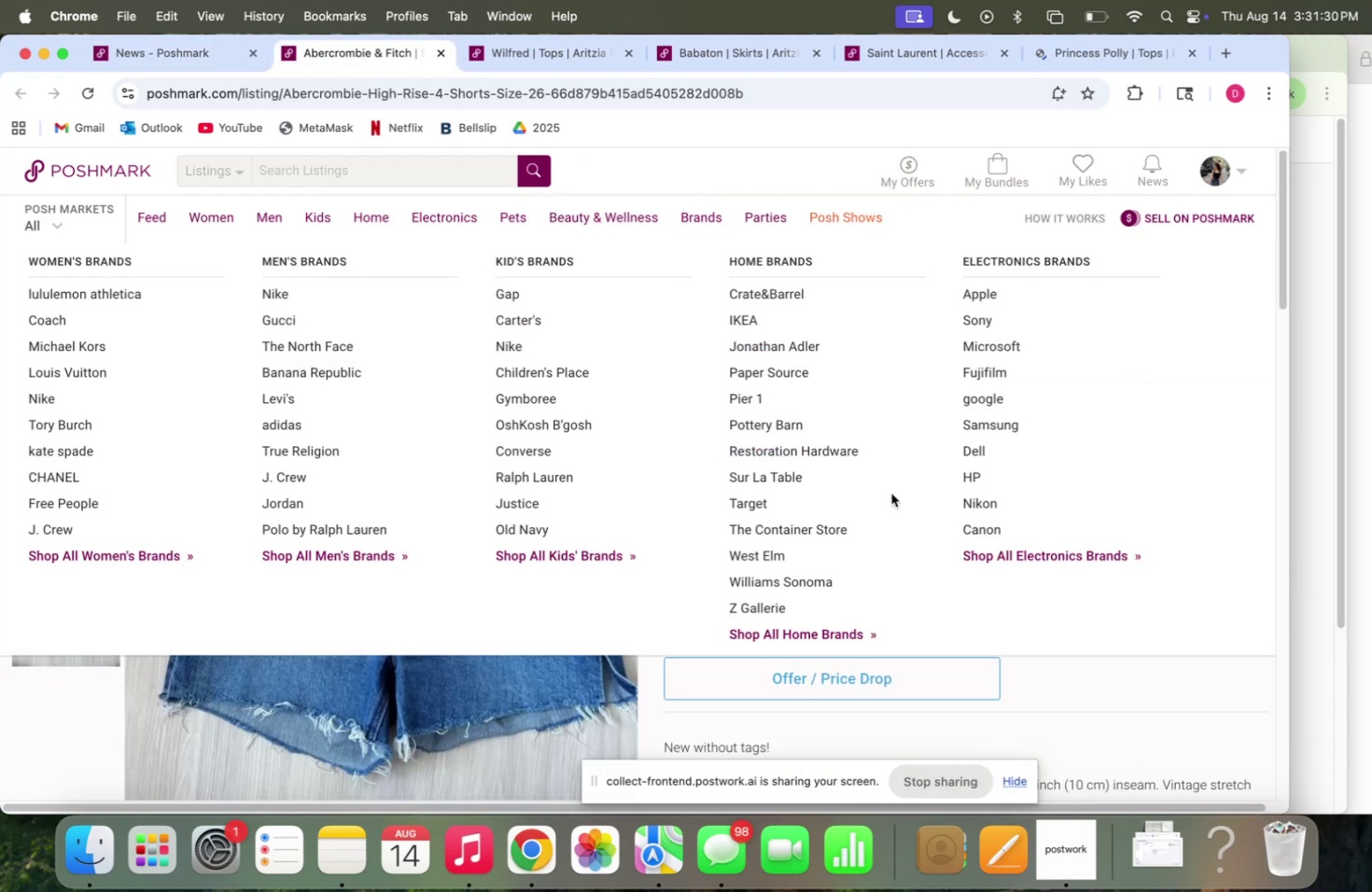 
scroll: coordinate [1098, 672], scroll_direction: down, amount: 5.0
 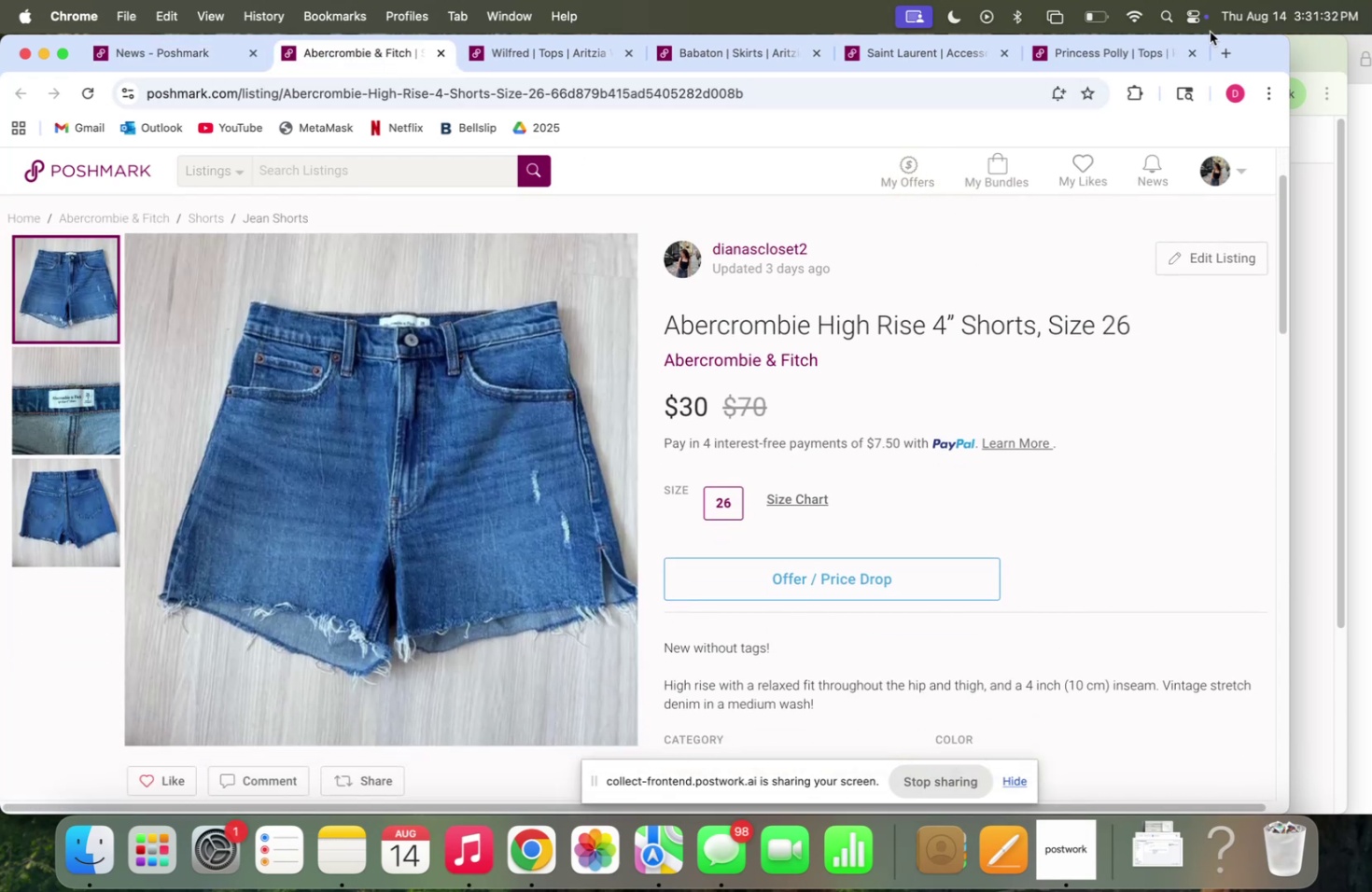 
left_click_drag(start_coordinate=[1246, 48], to_coordinate=[1326, 30])
 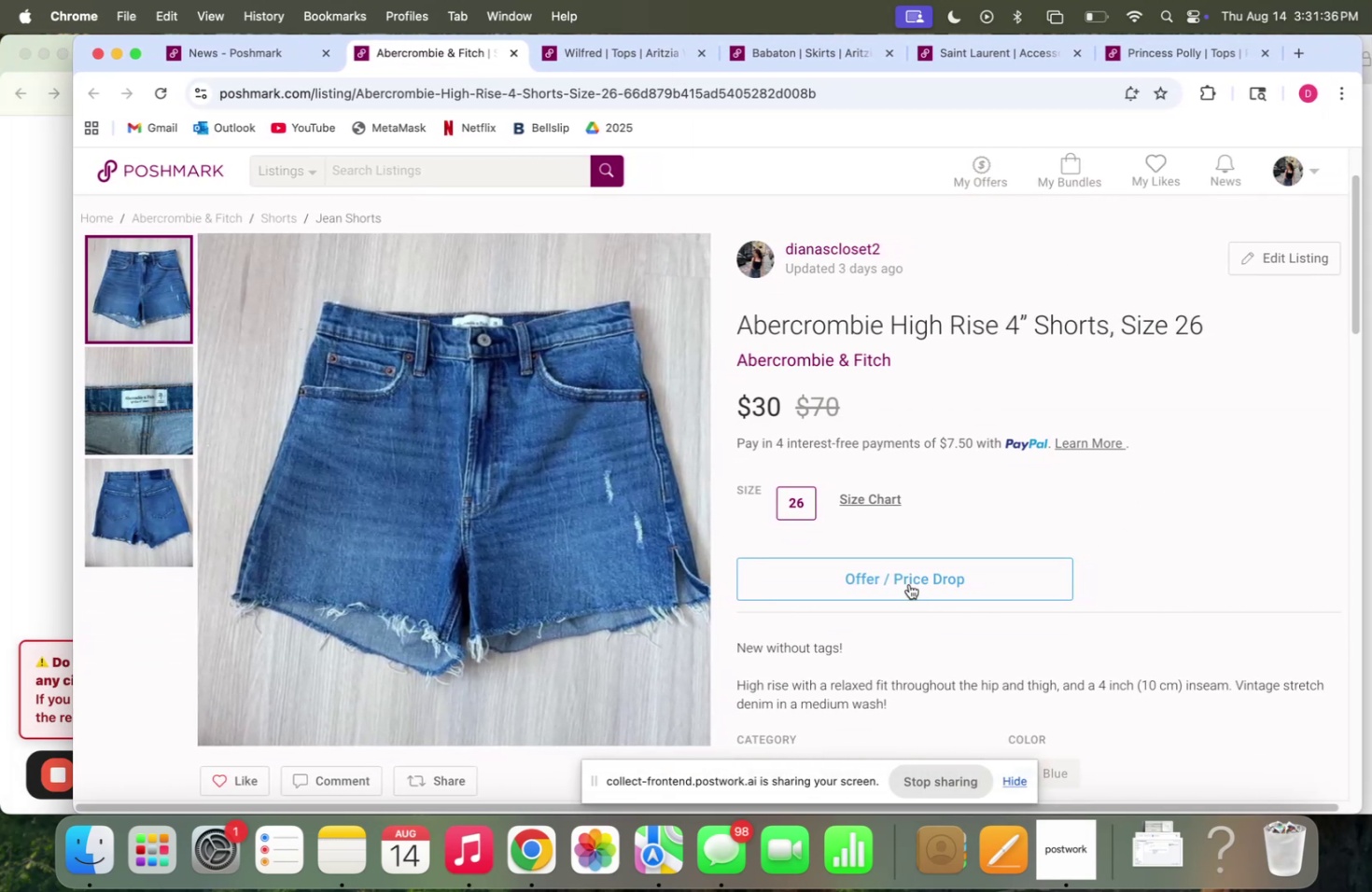 
left_click([905, 578])
 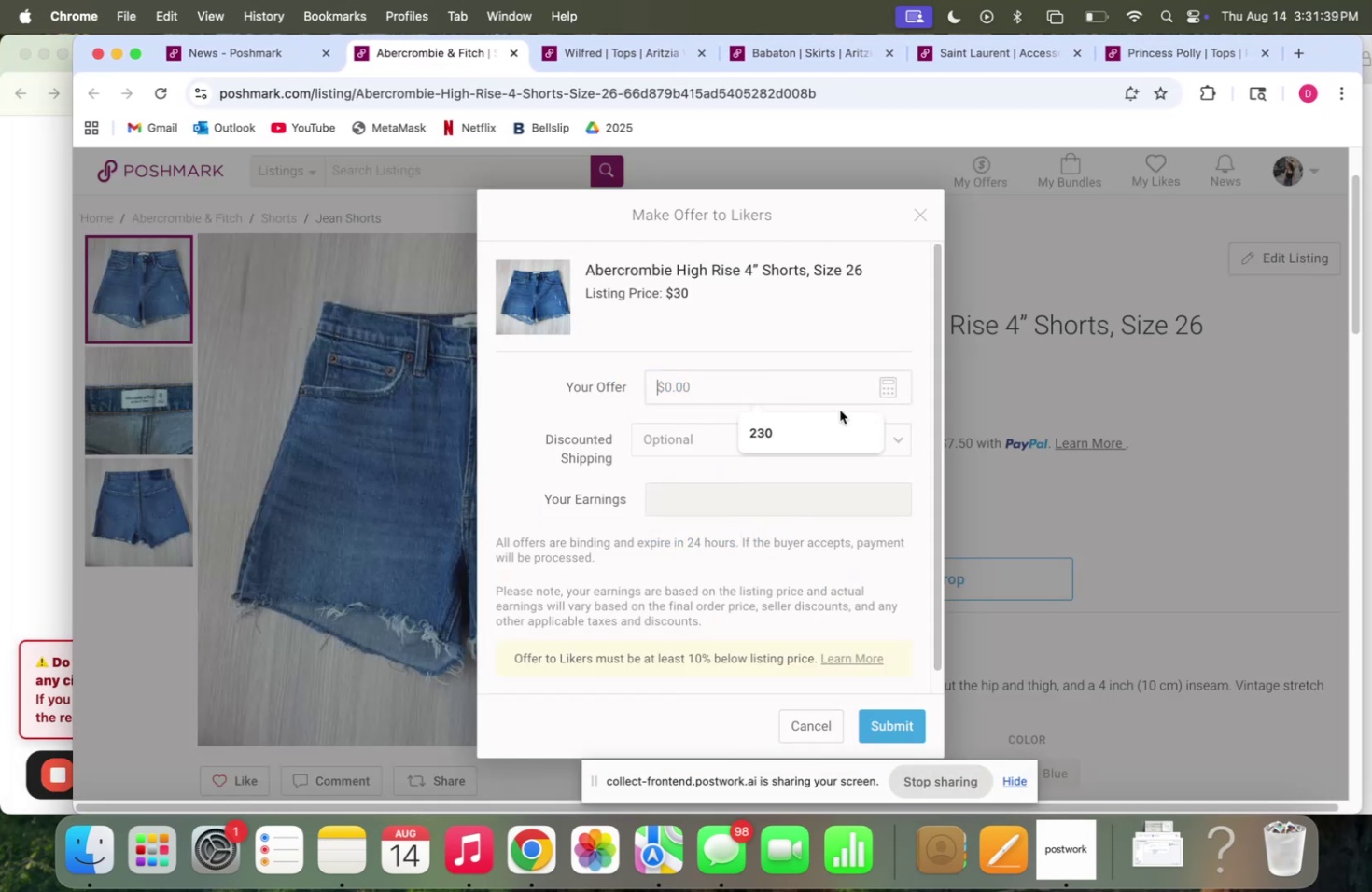 
double_click([894, 385])
 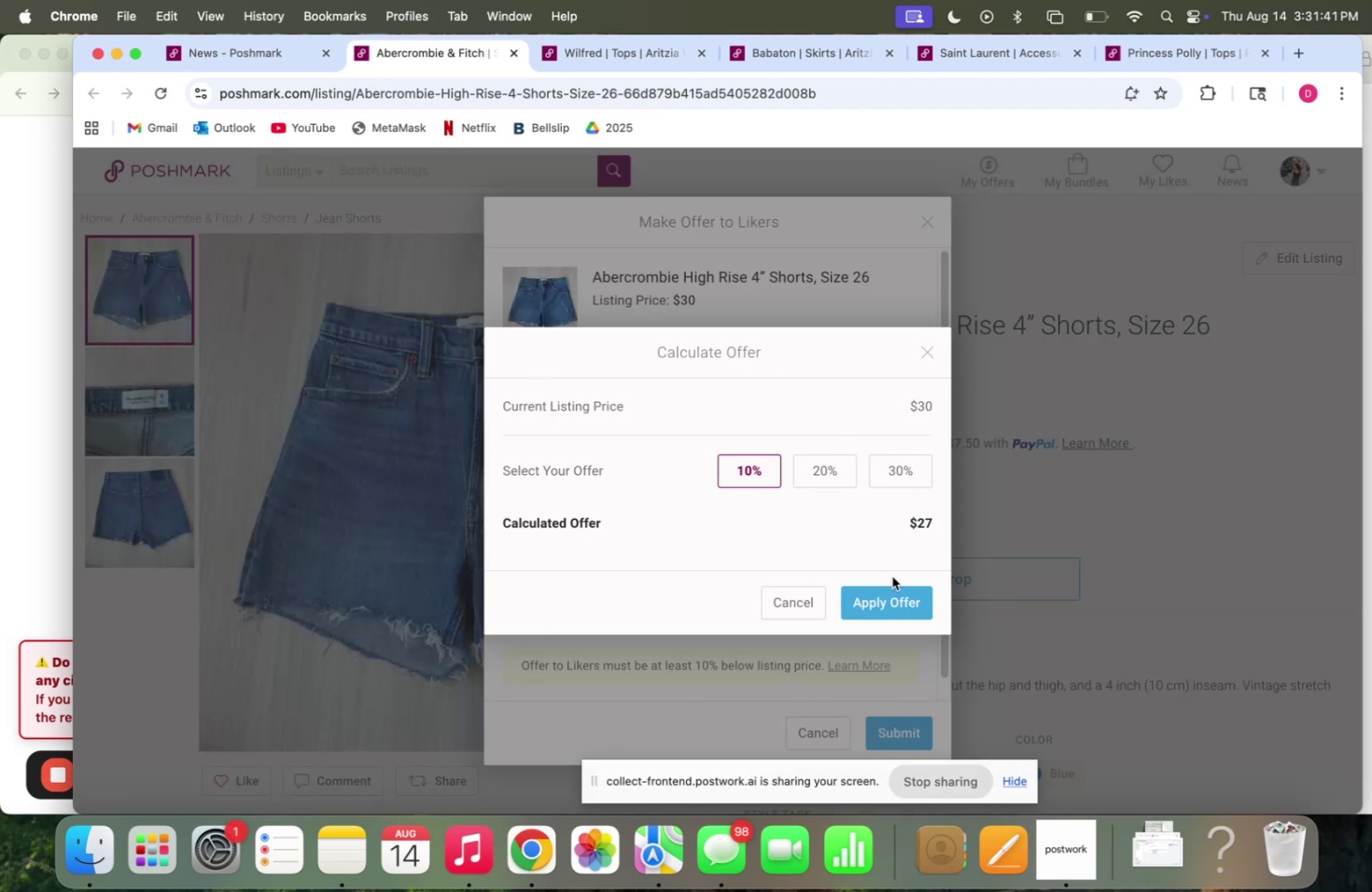 
left_click([890, 591])
 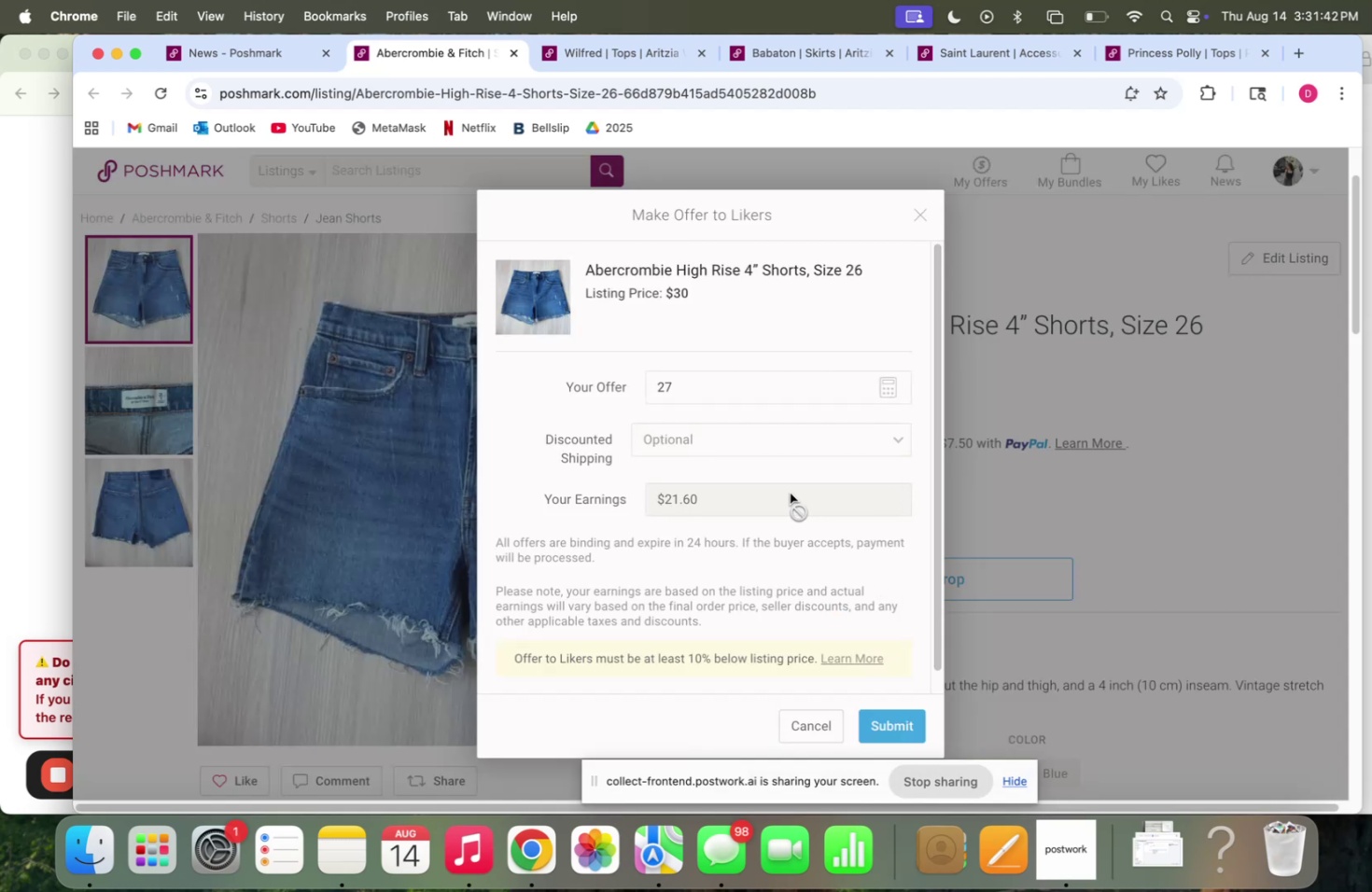 
left_click([750, 439])
 